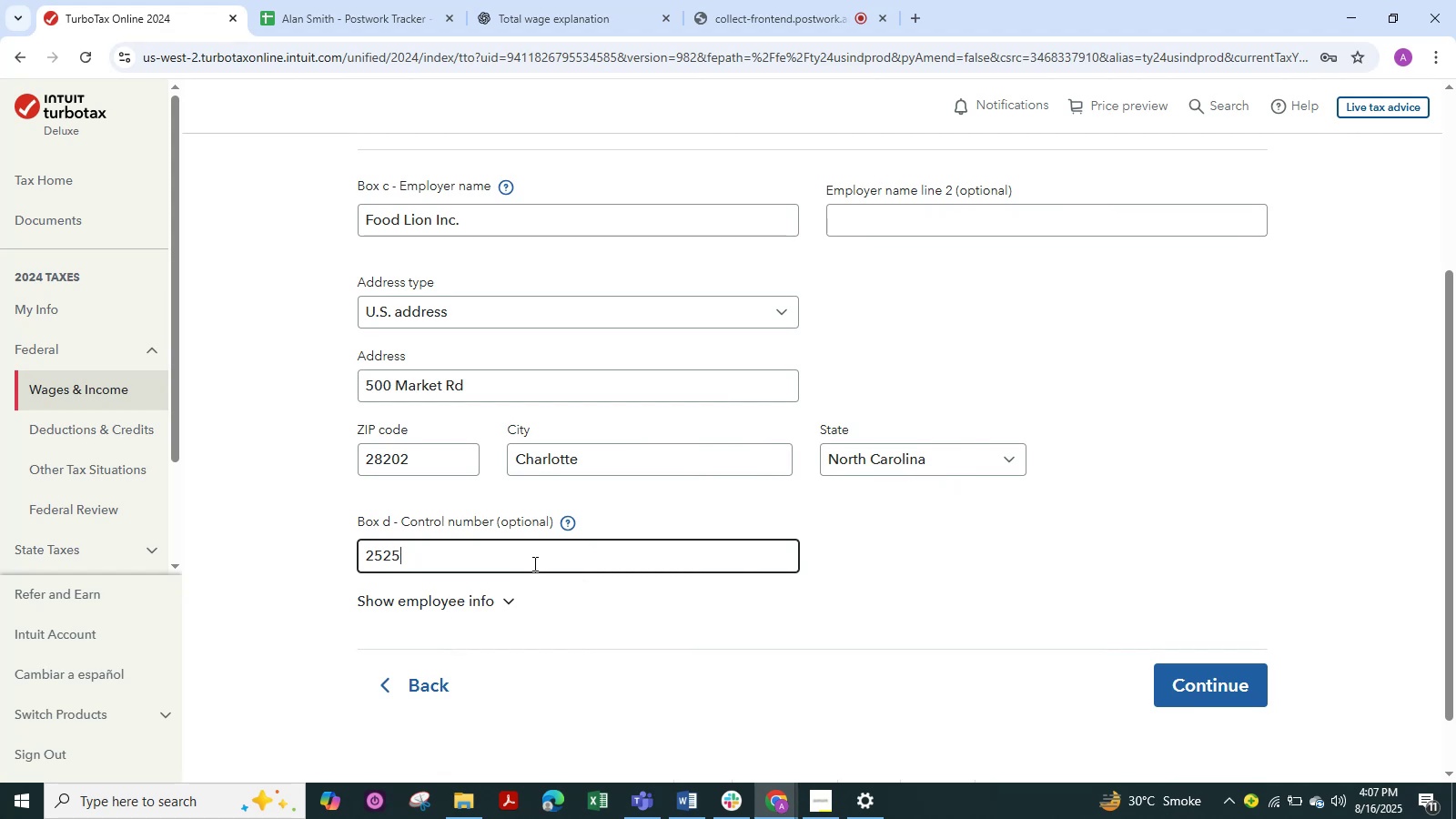 
key(Numpad6)
 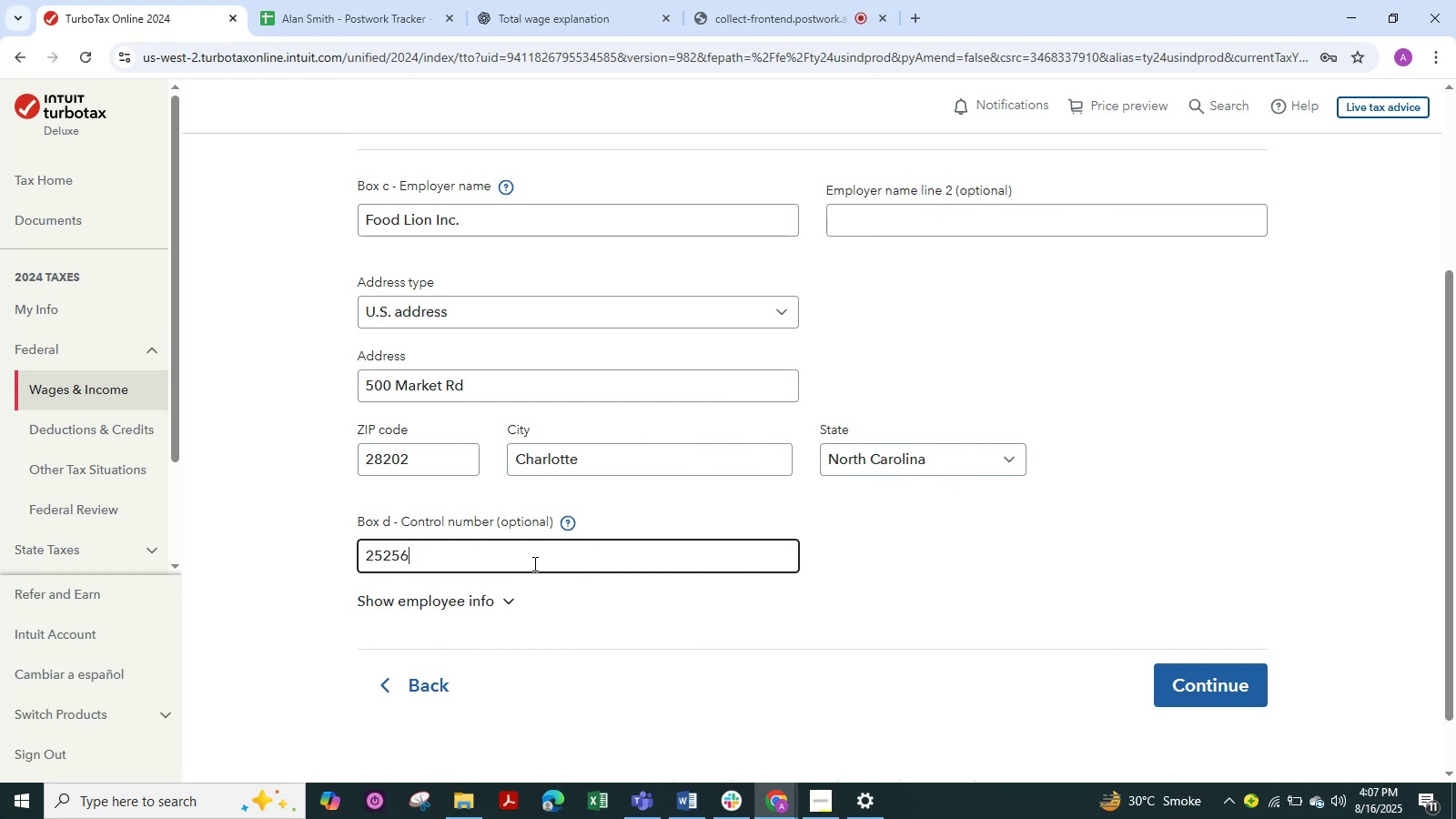 
key(Numpad9)
 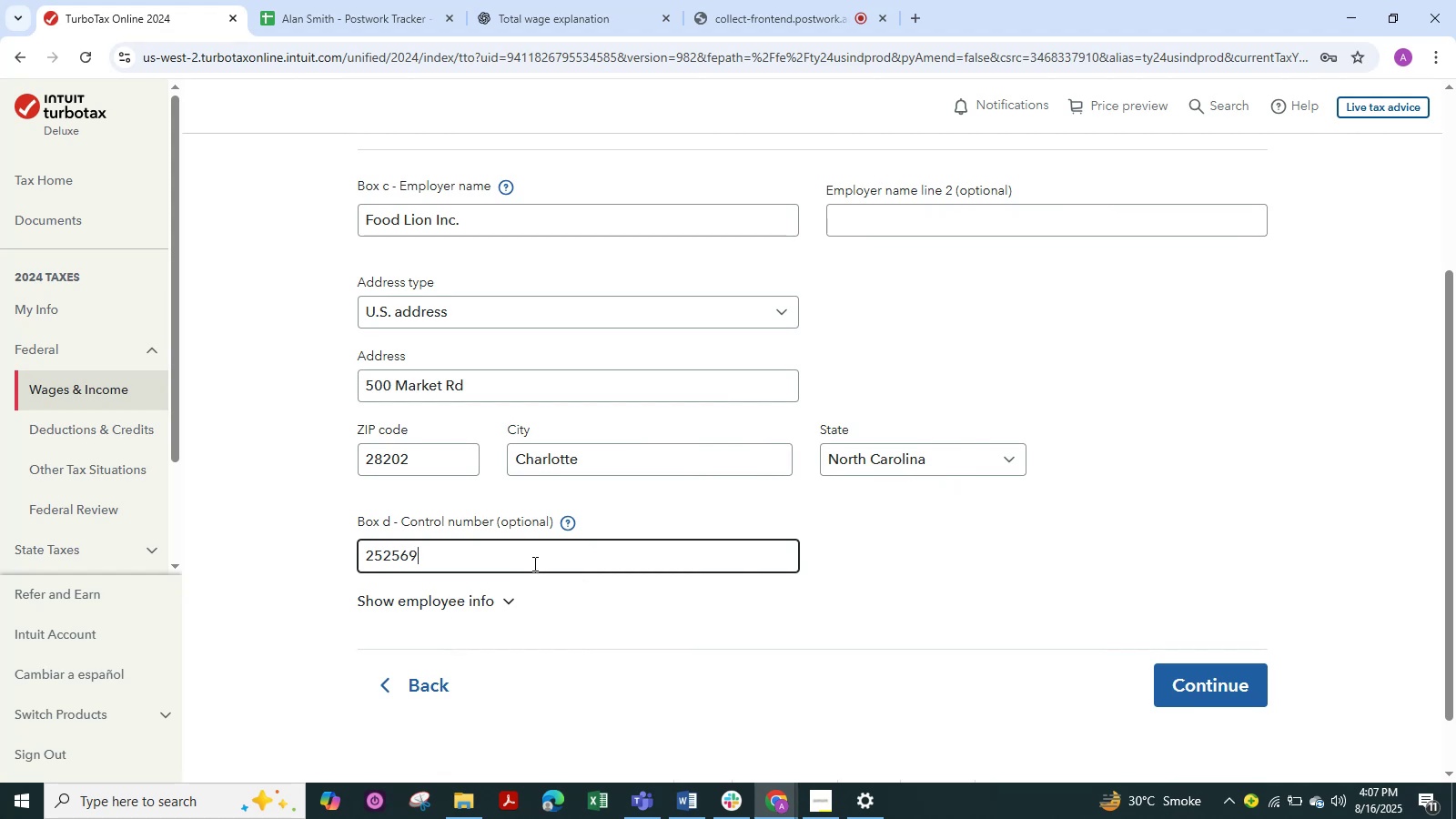 
key(Numpad8)
 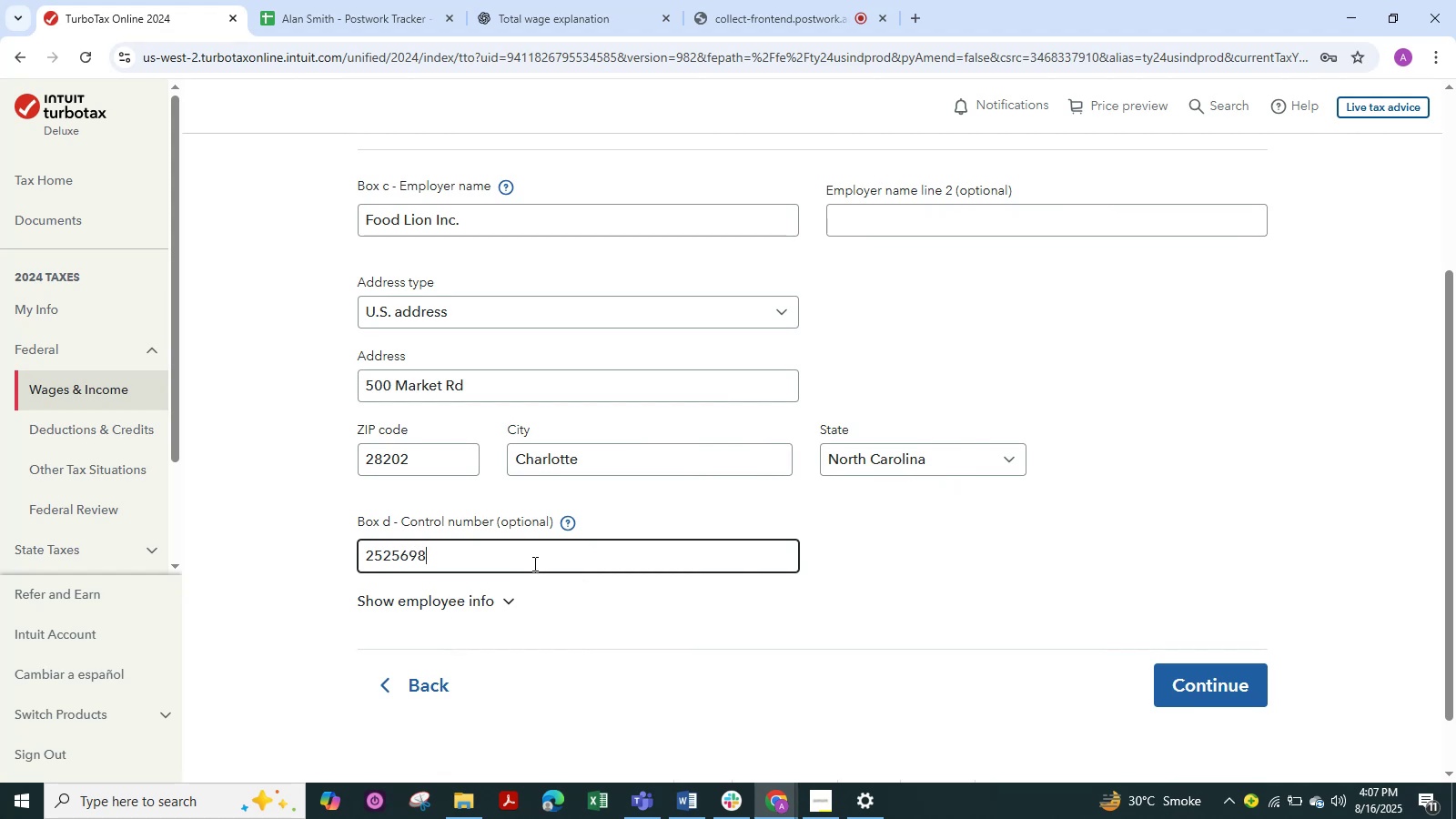 
key(Numpad7)
 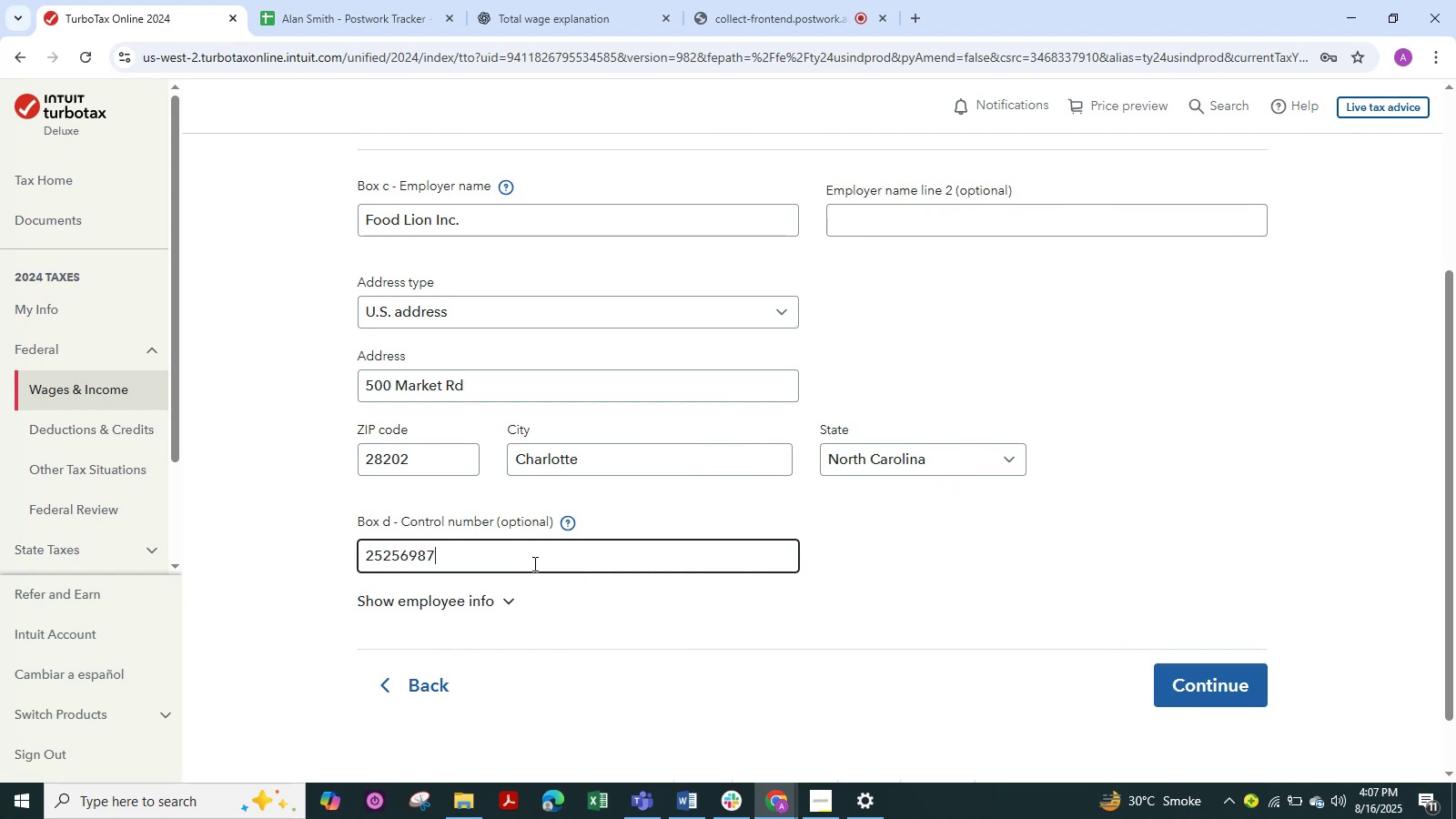 
key(Numpad4)
 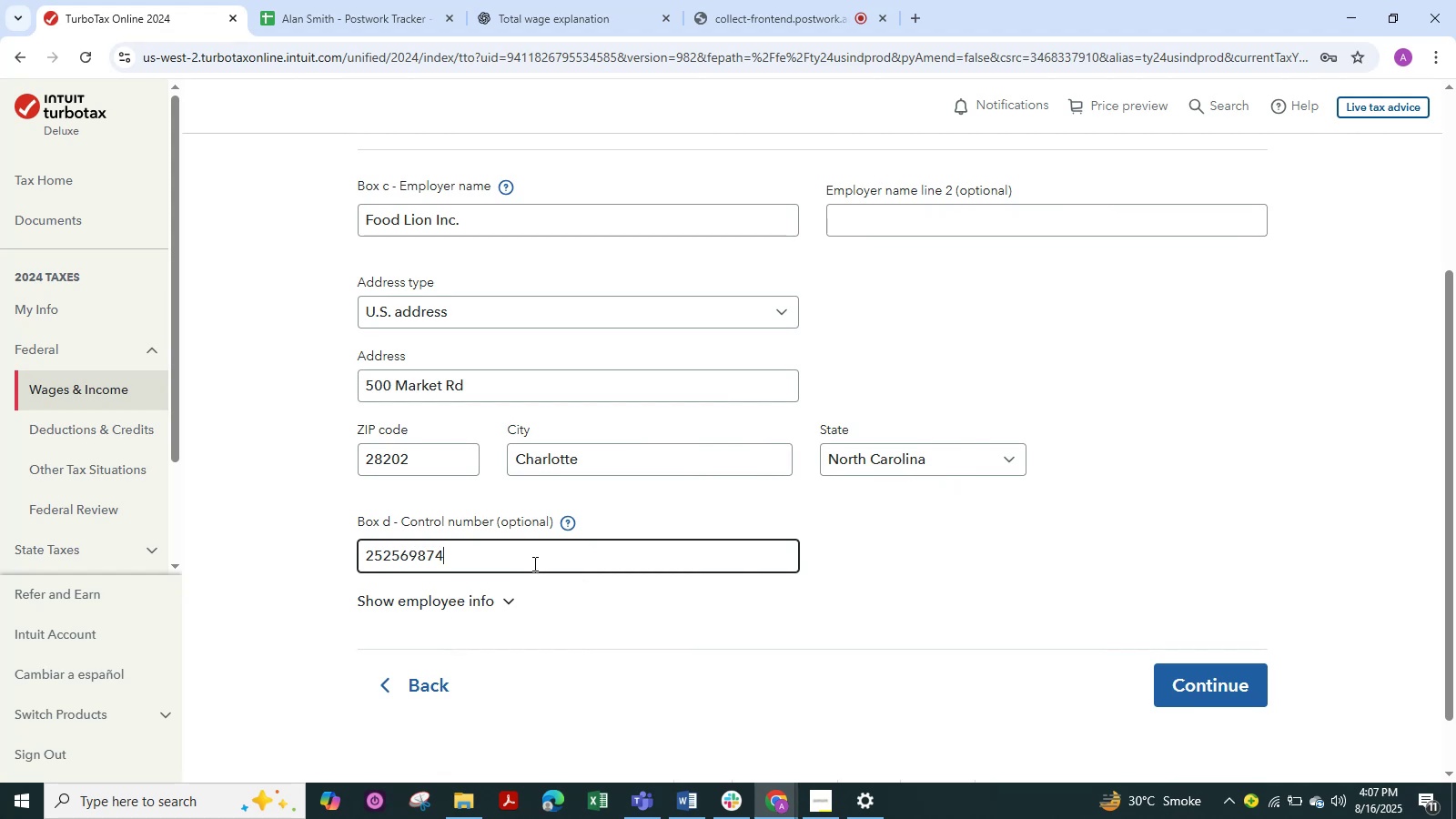 
key(Numpad5)
 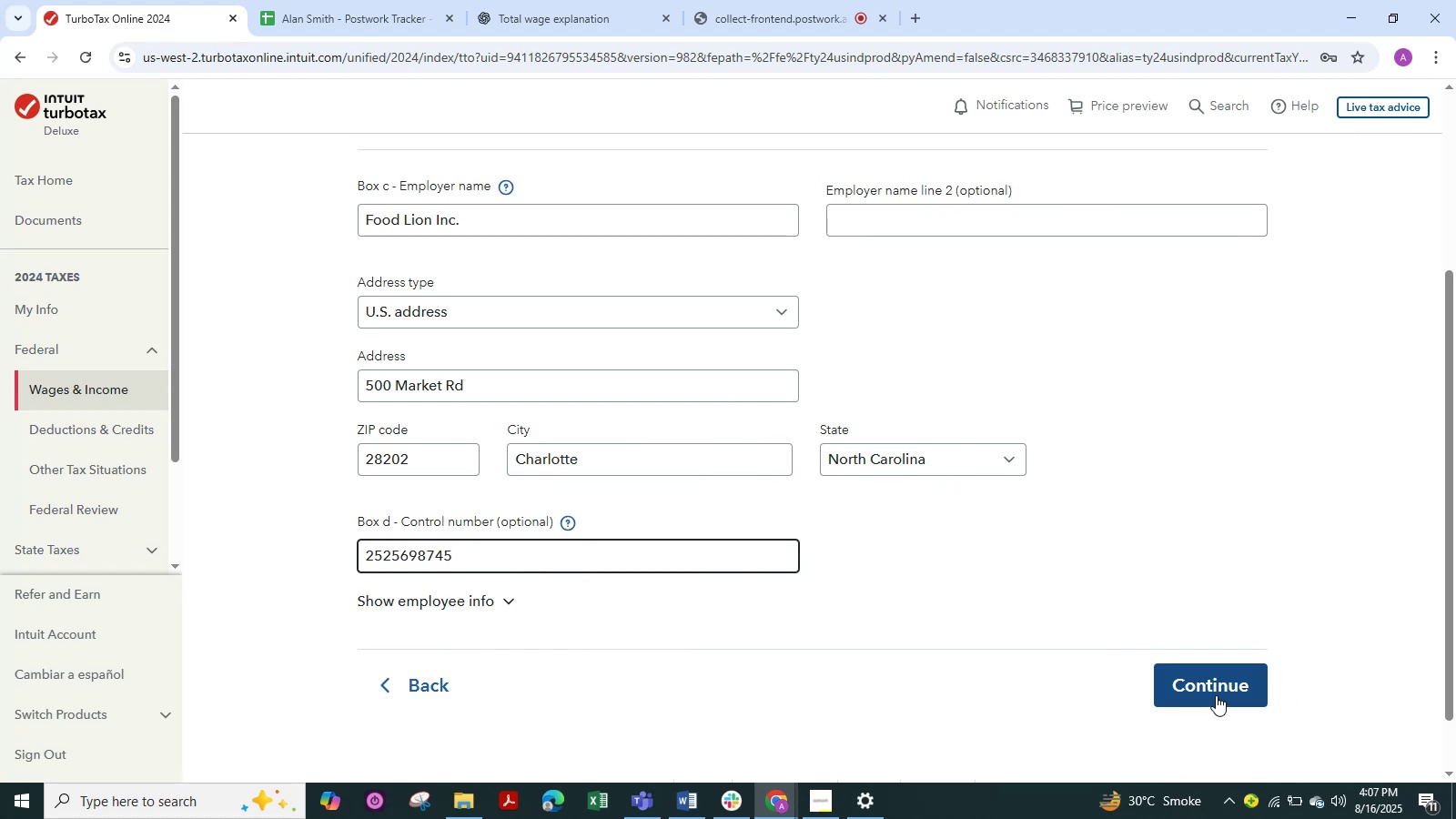 
left_click([1181, 592])
 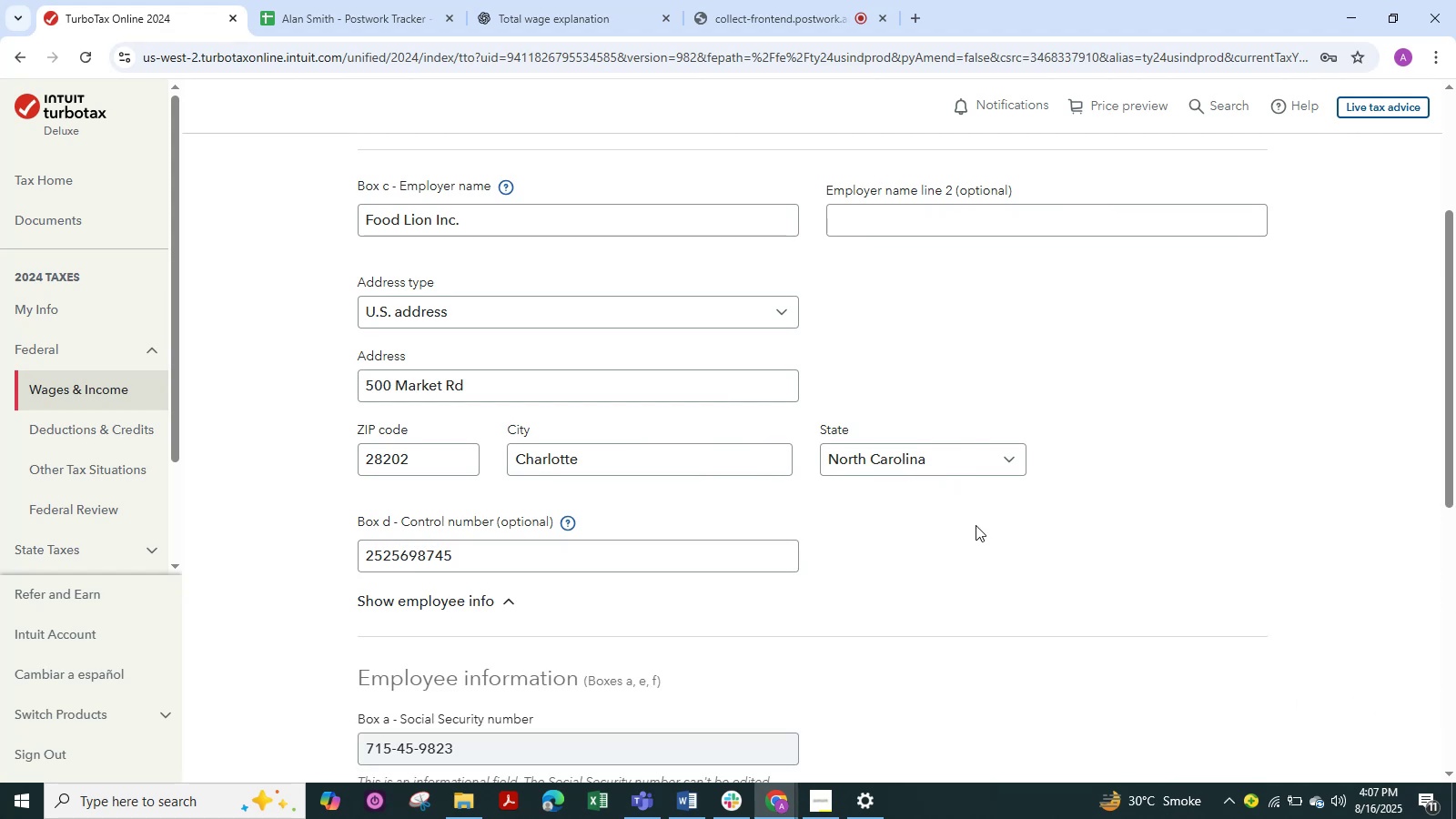 
scroll: coordinate [976, 525], scroll_direction: down, amount: 2.0
 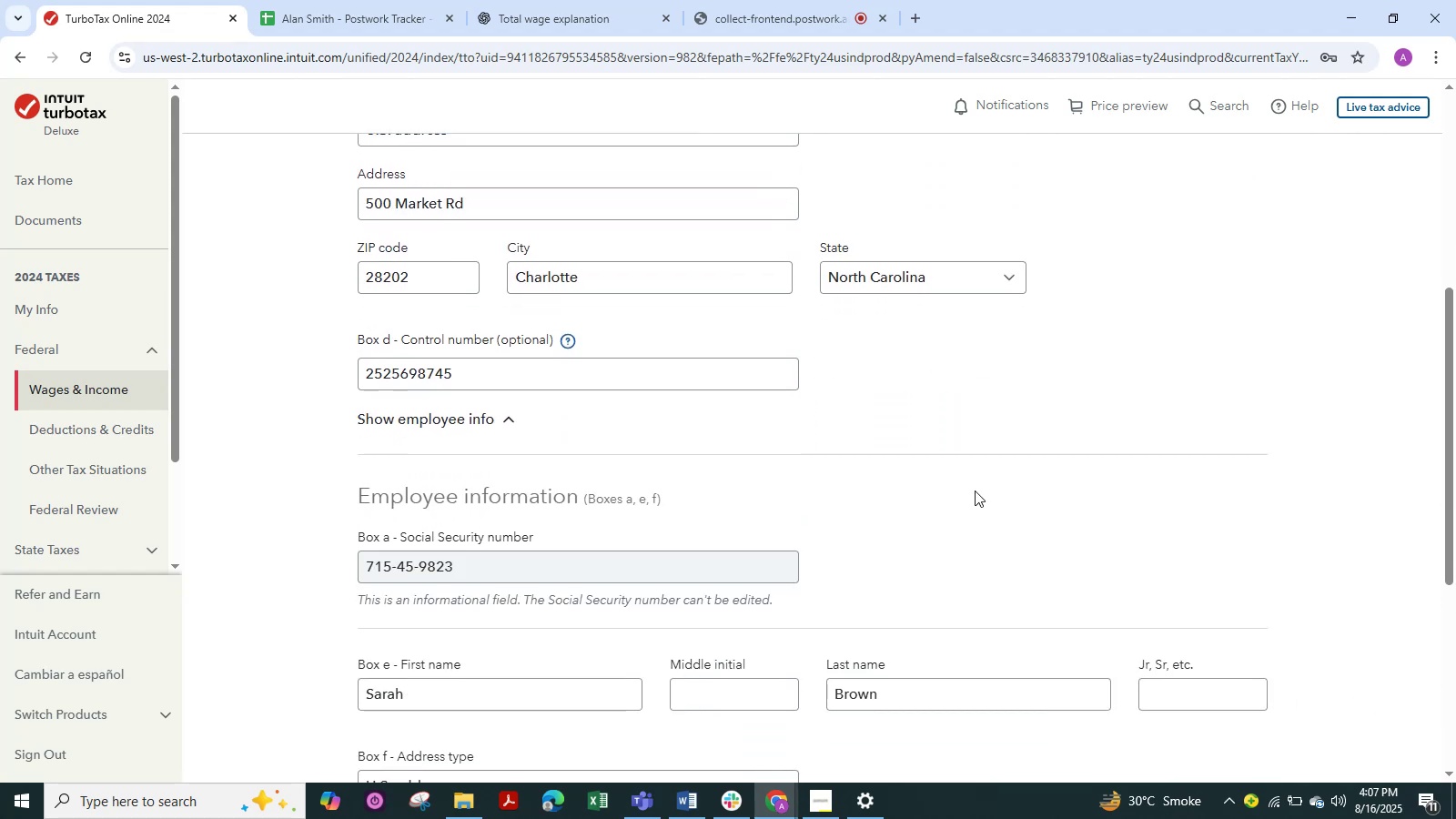 
scroll: coordinate [975, 489], scroll_direction: up, amount: 4.0
 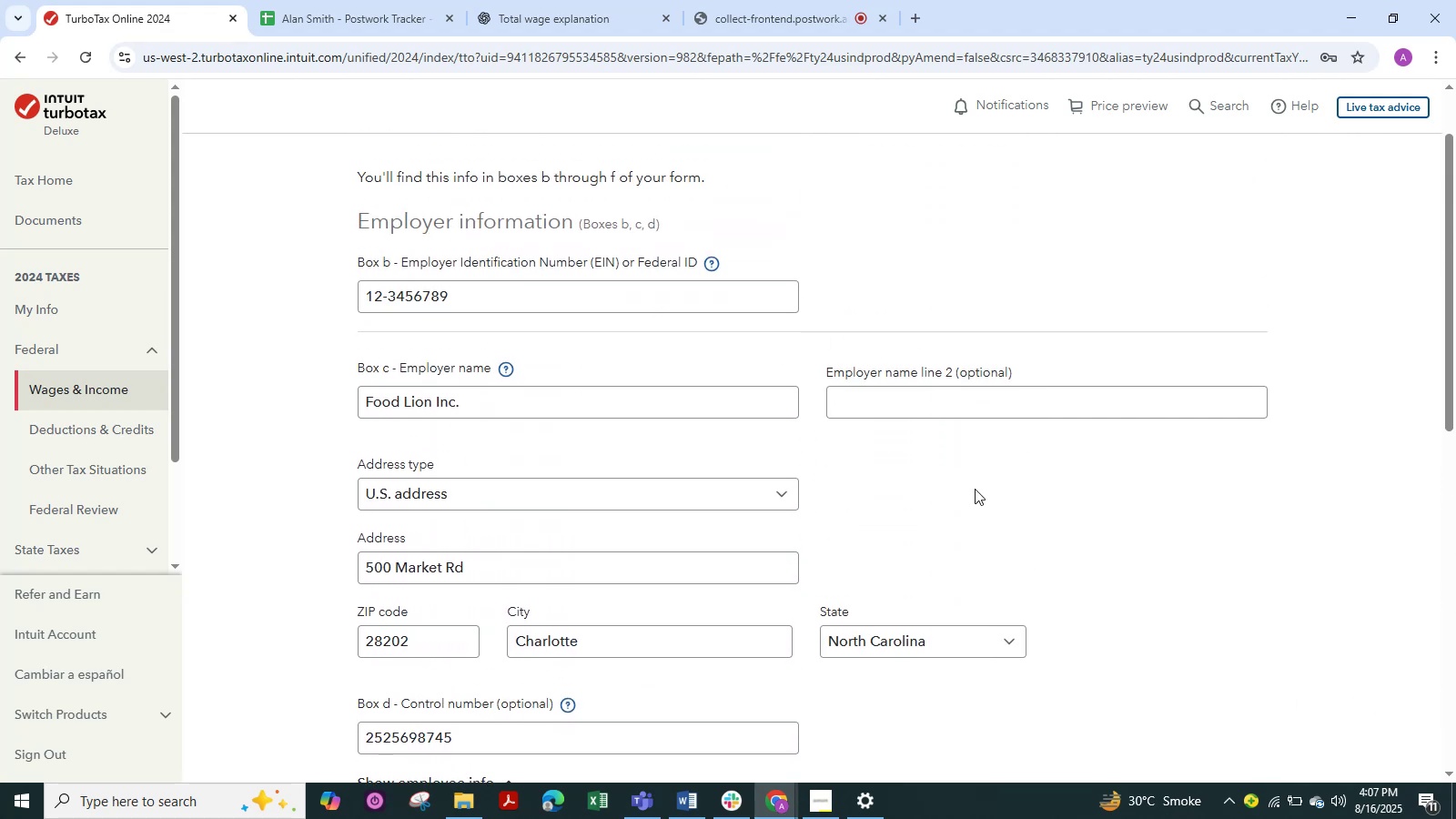 
scroll: coordinate [975, 489], scroll_direction: down, amount: 12.0
 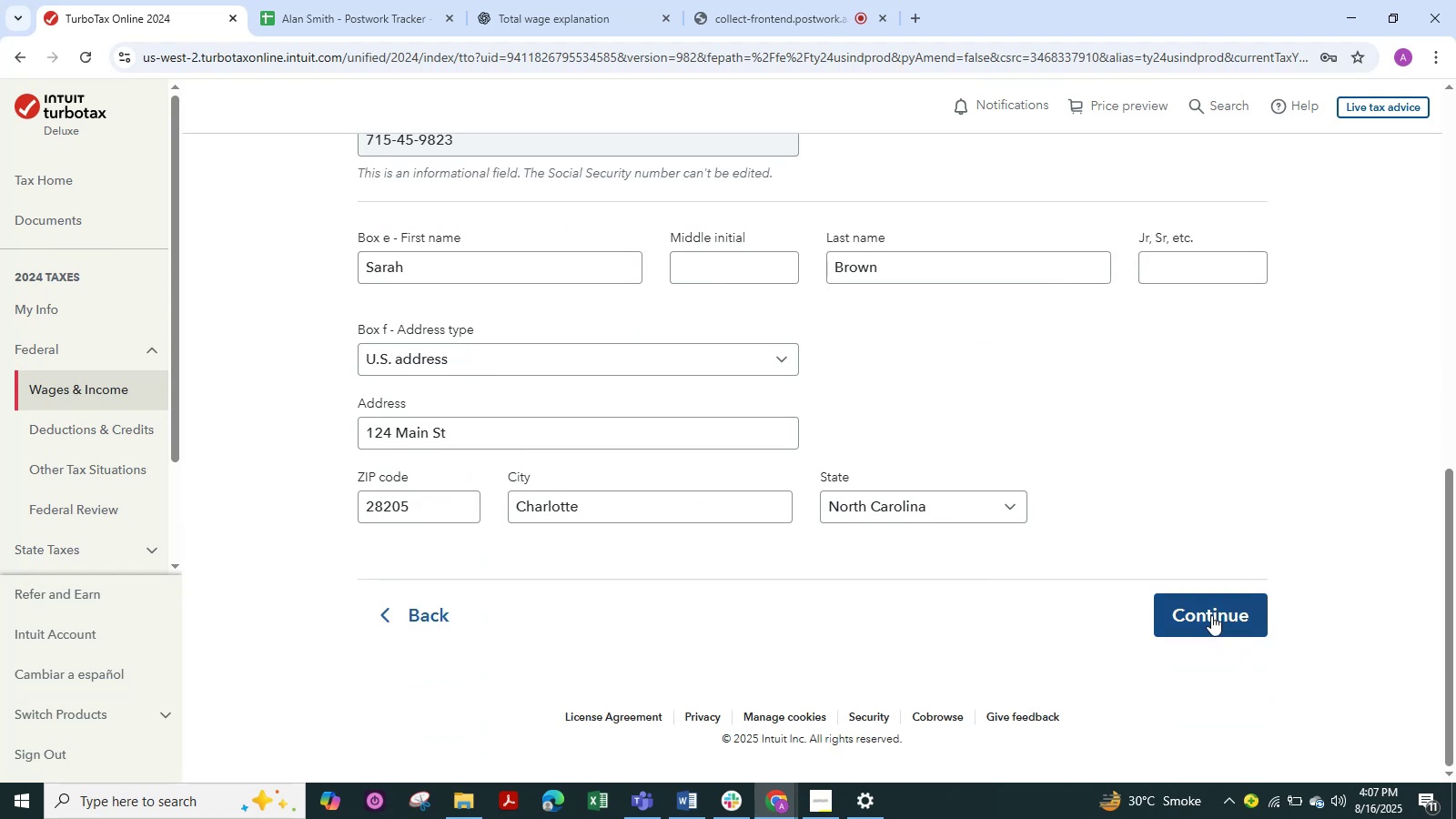 
scroll: coordinate [1211, 615], scroll_direction: up, amount: 6.0
 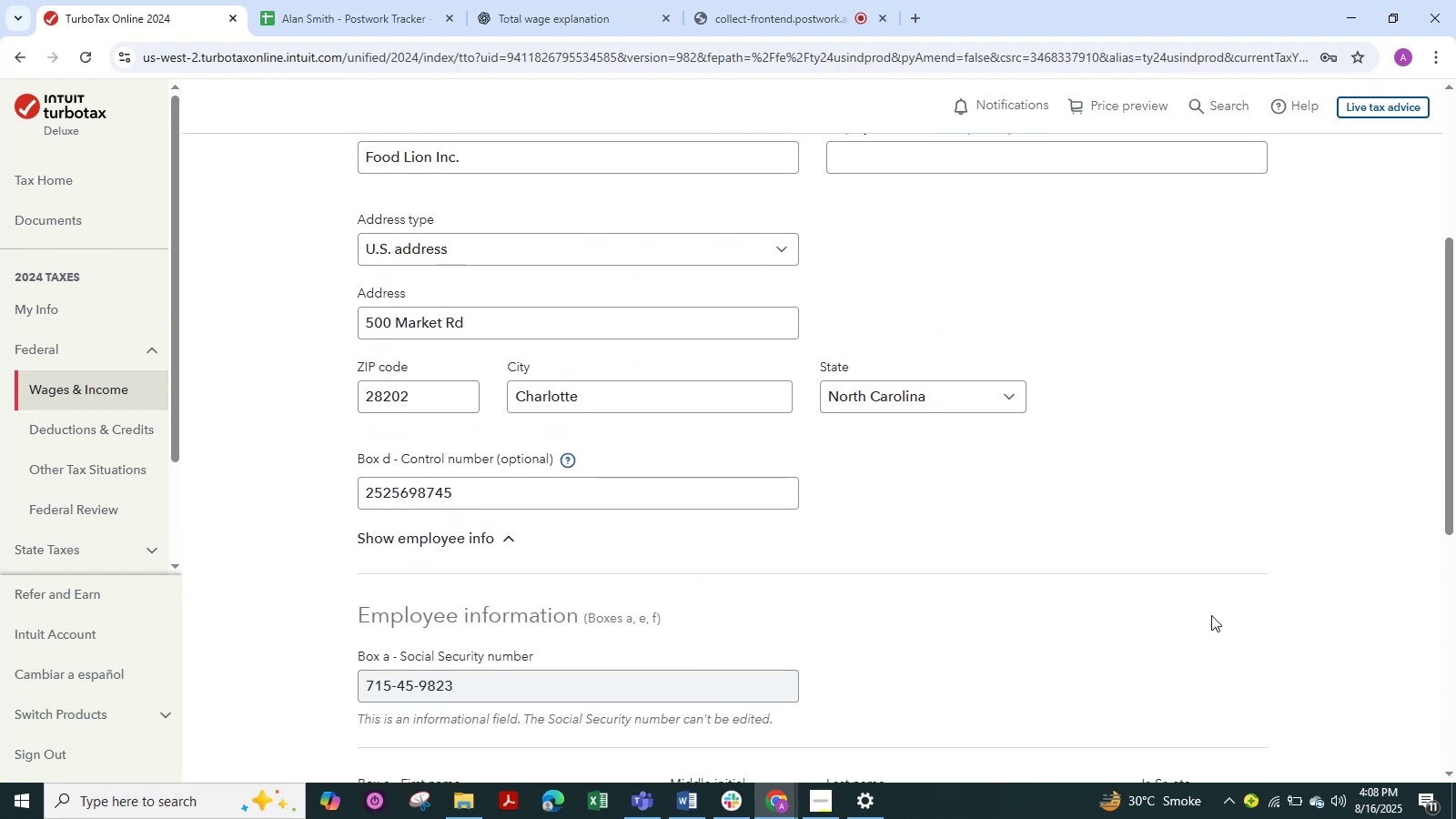 
key(Alt+Tab)
 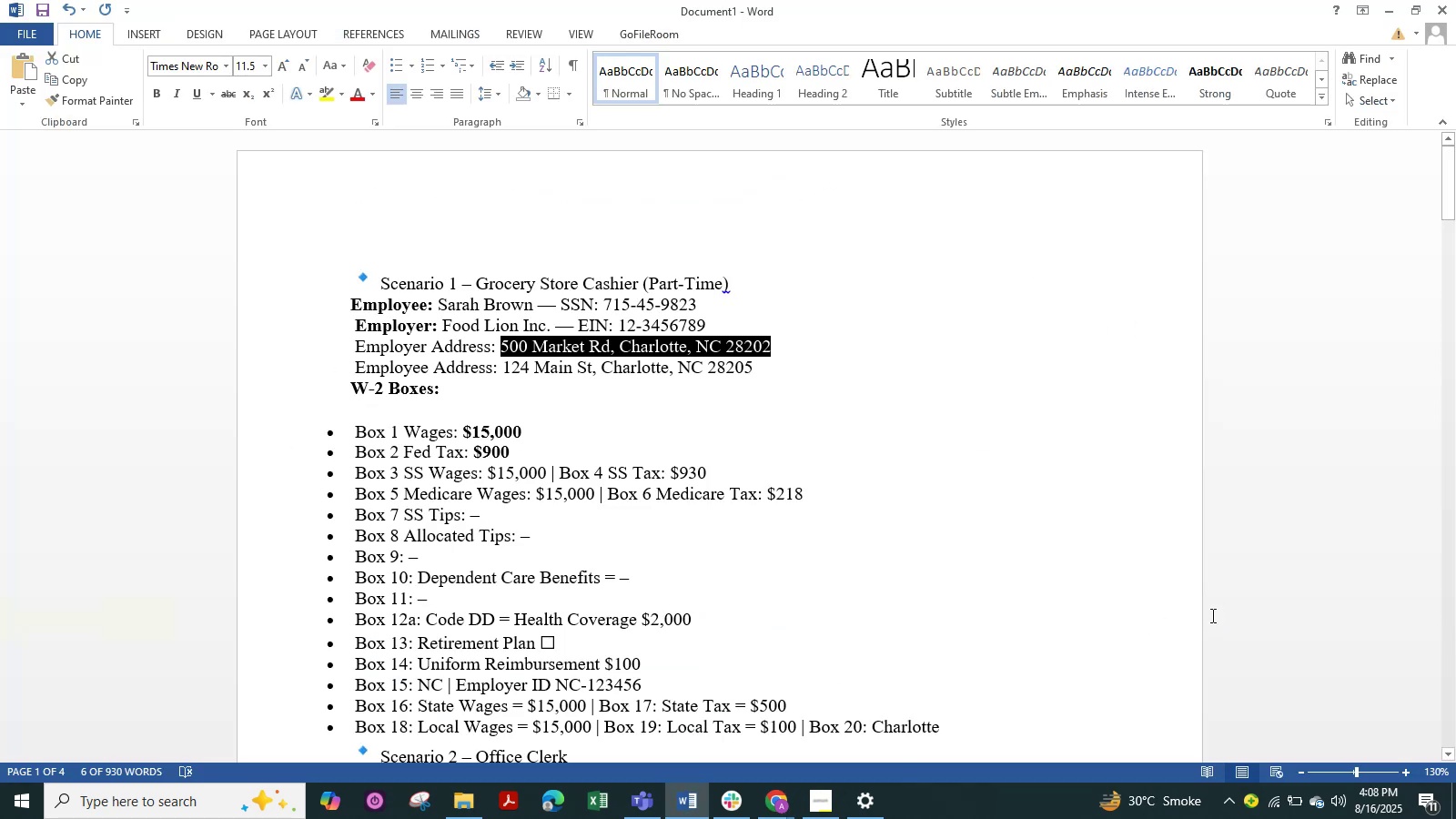 
key(Alt+Tab)
 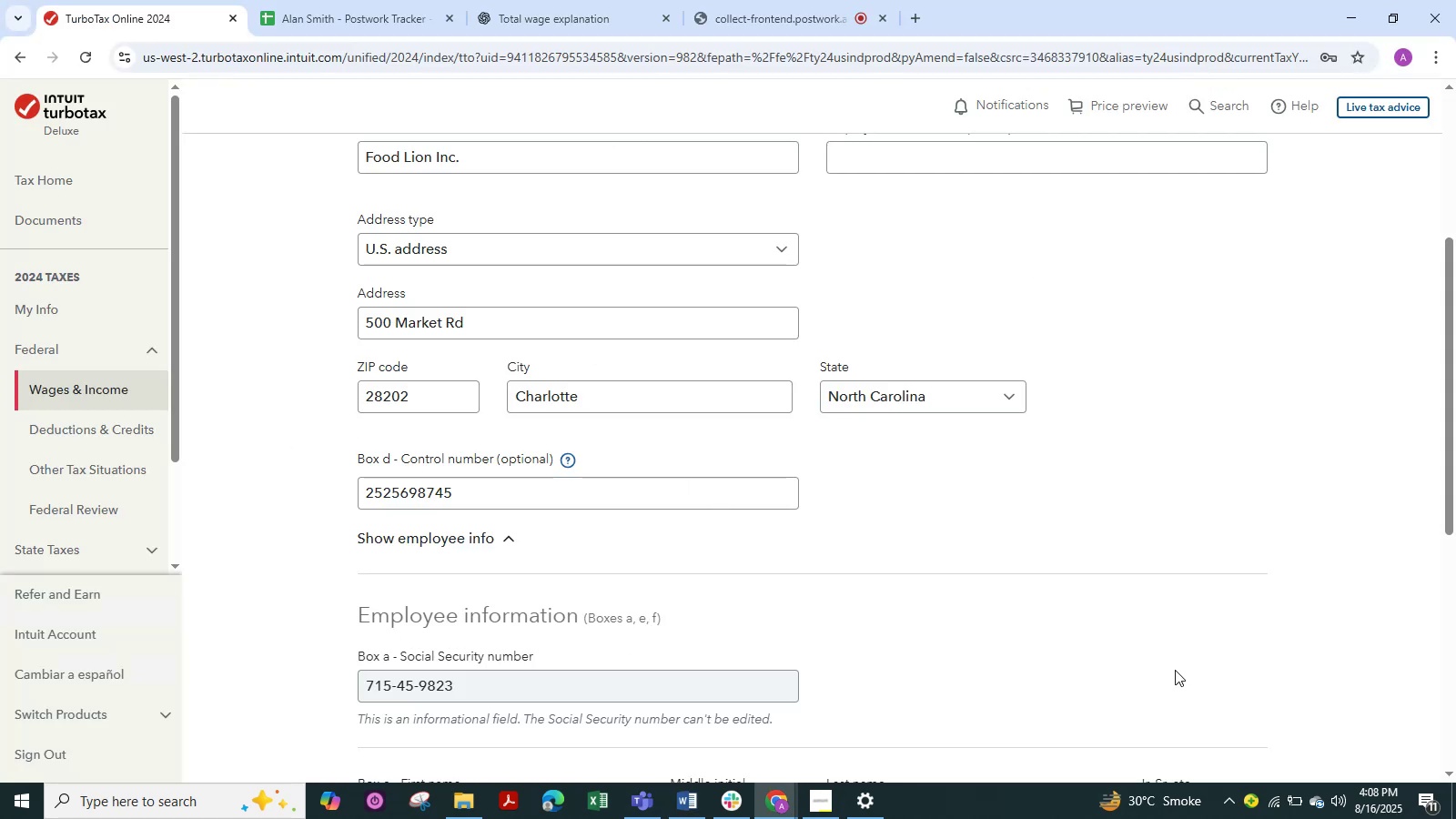 
scroll: coordinate [1282, 636], scroll_direction: down, amount: 5.0
 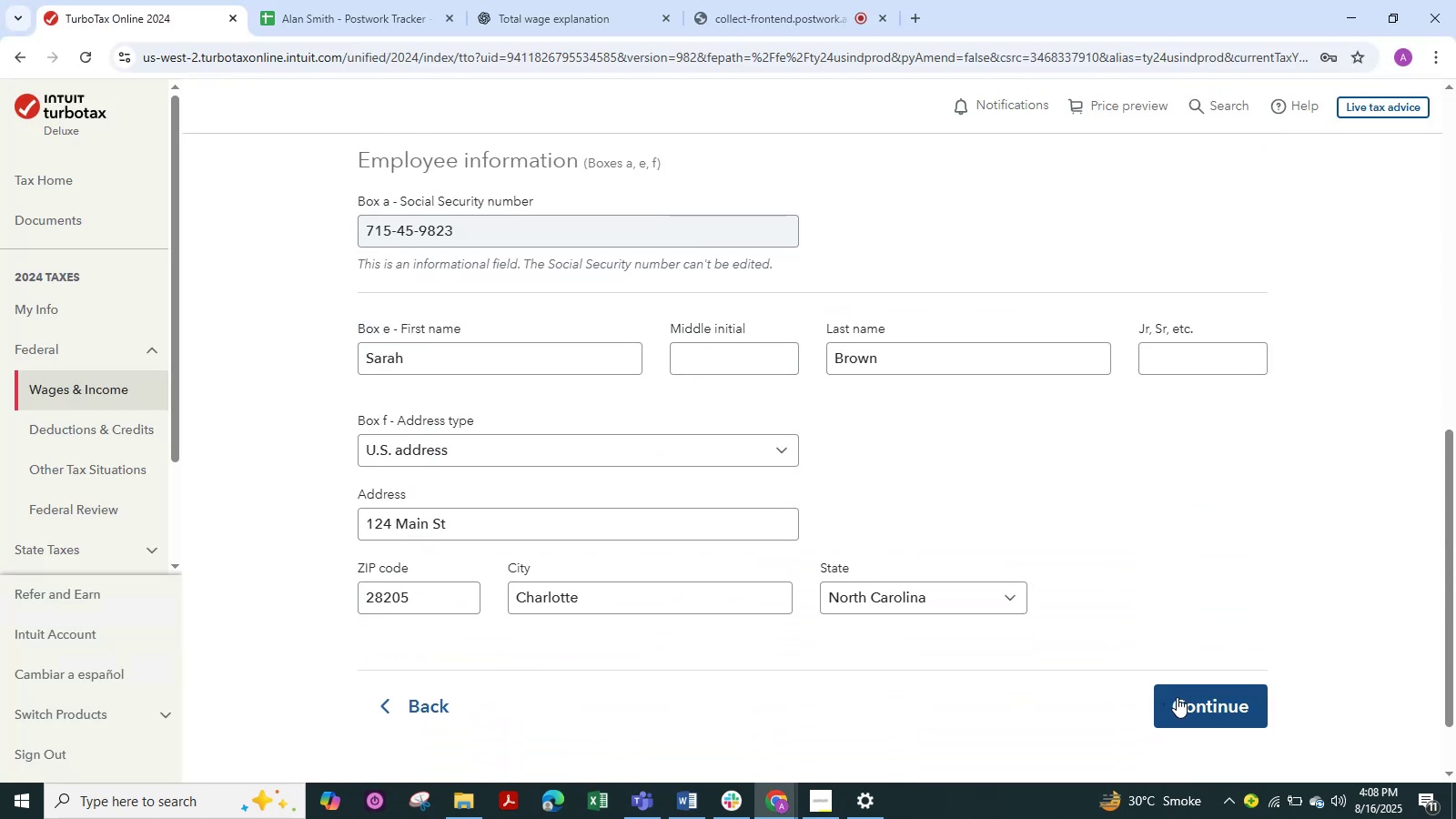 
left_click([1178, 697])
 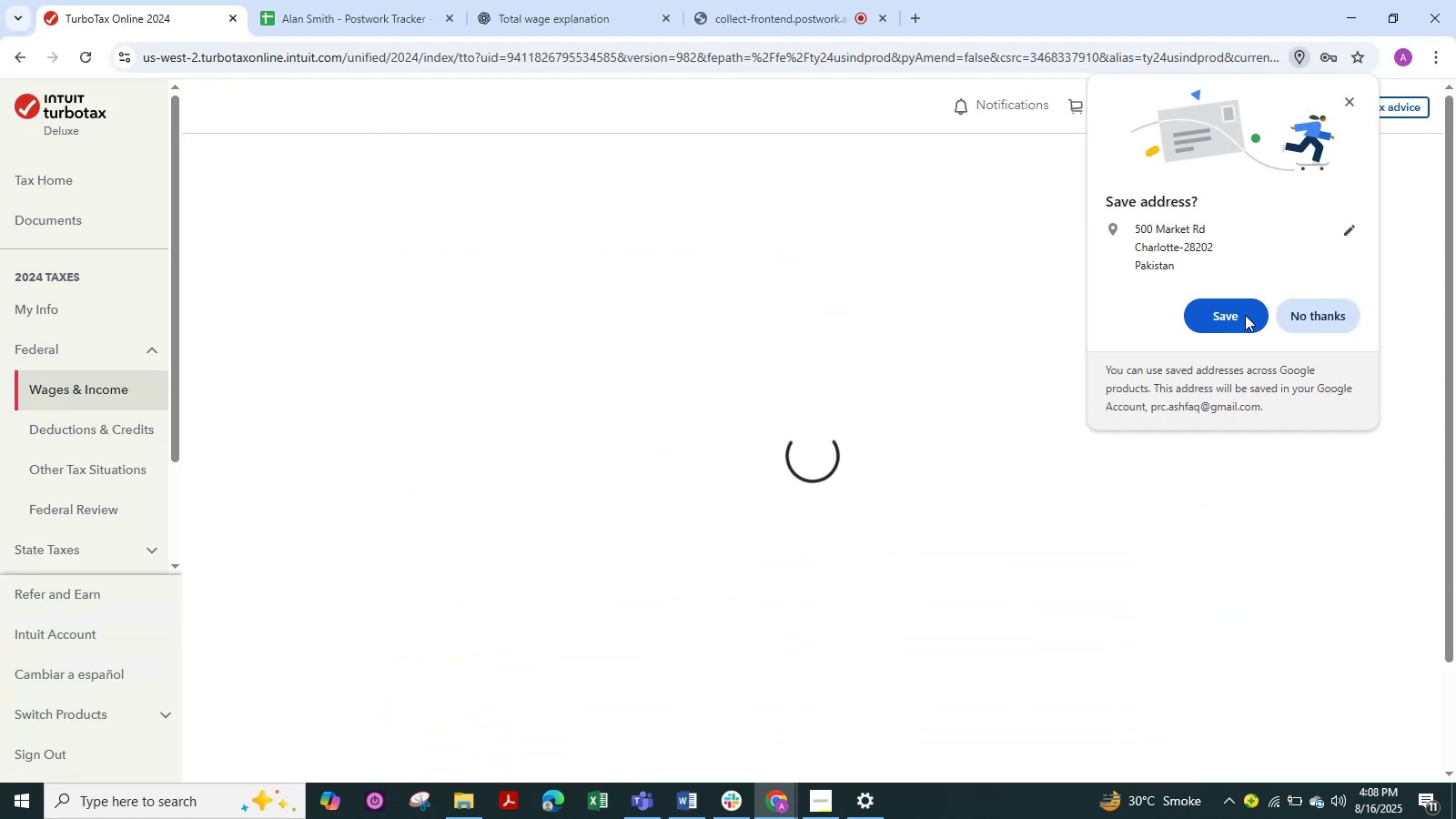 
left_click([1239, 320])
 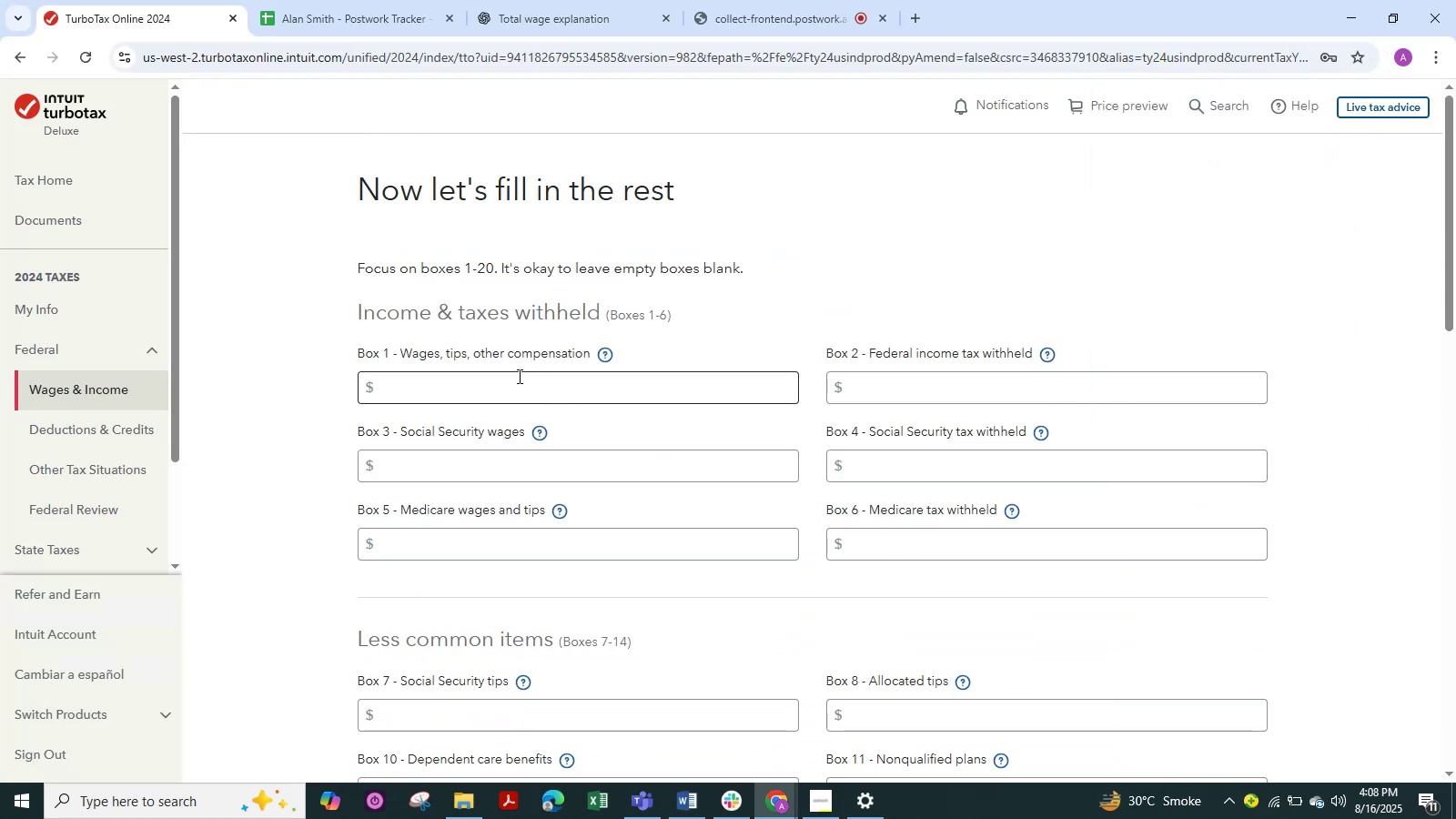 
wait(5.07)
 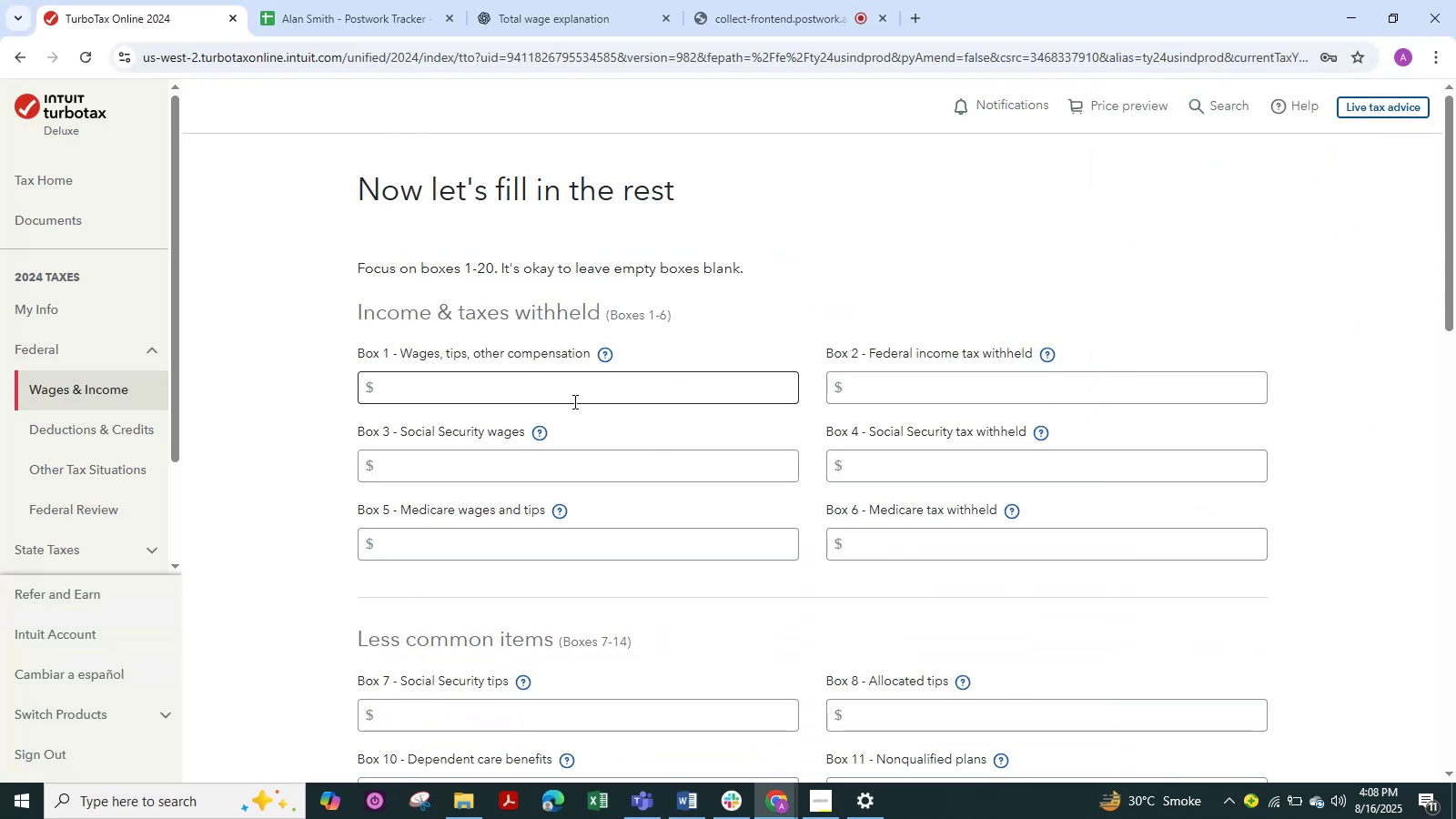 
key(Alt+Tab)
 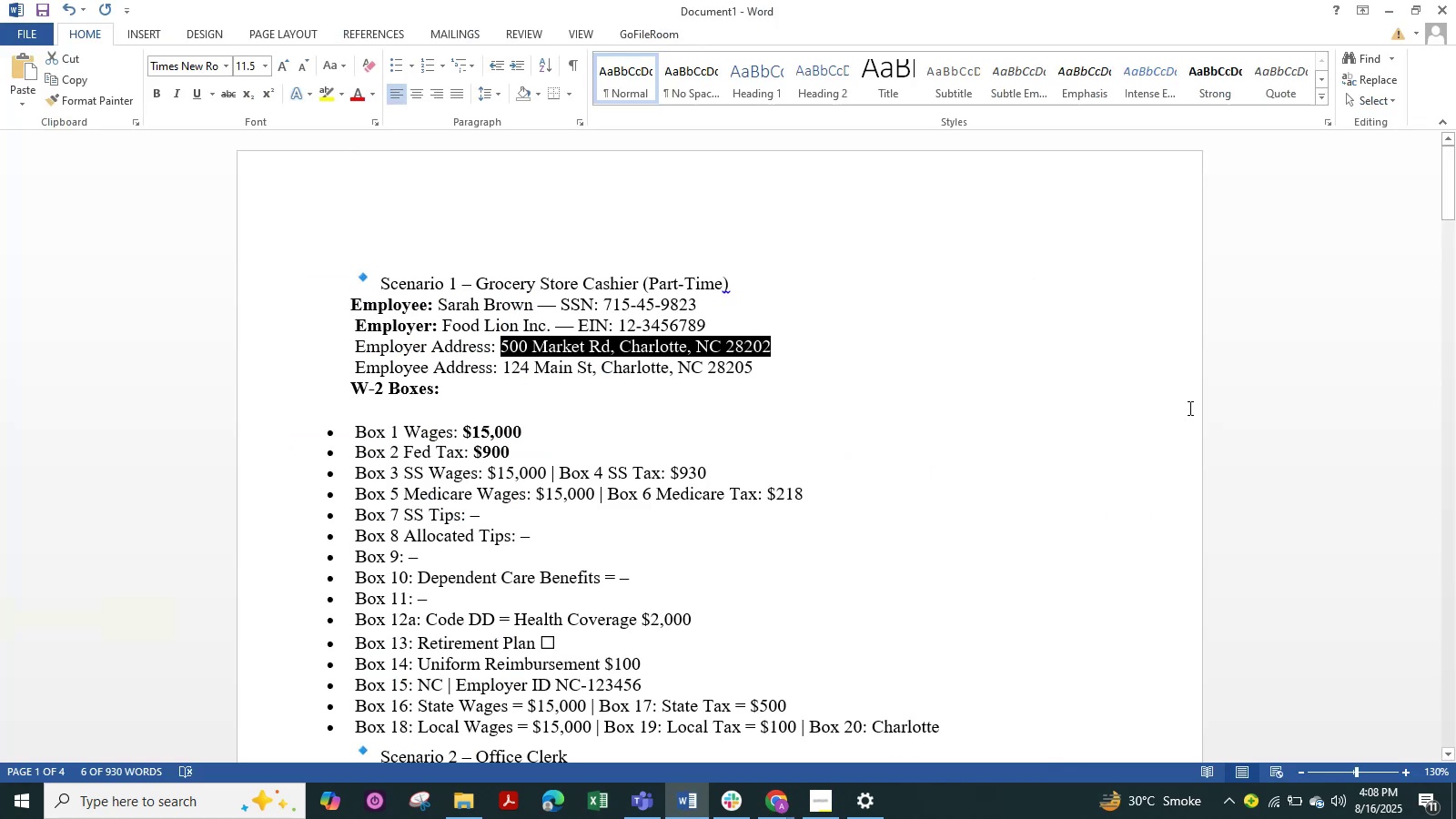 
key(Alt+Tab)
 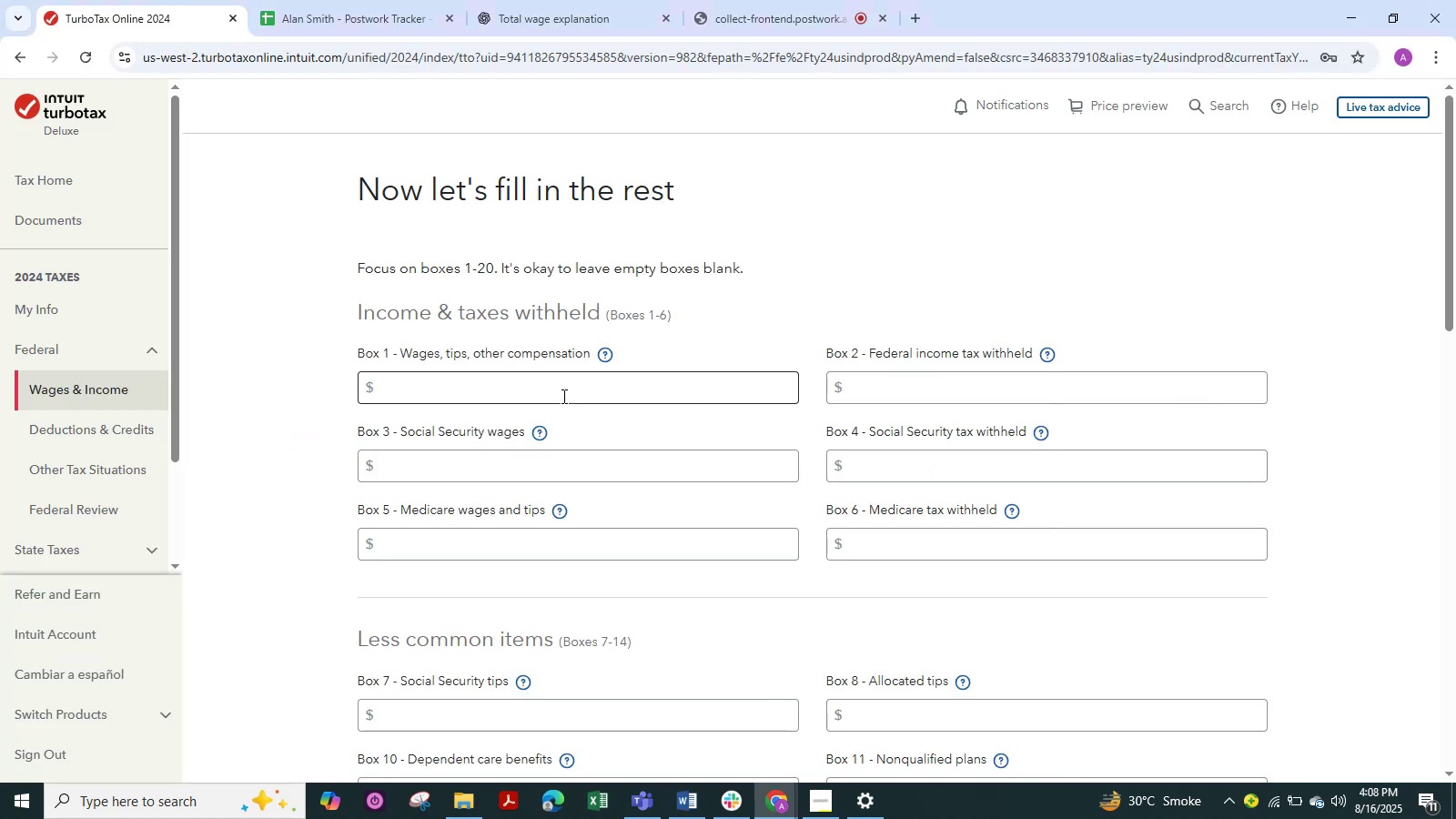 
left_click([562, 389])
 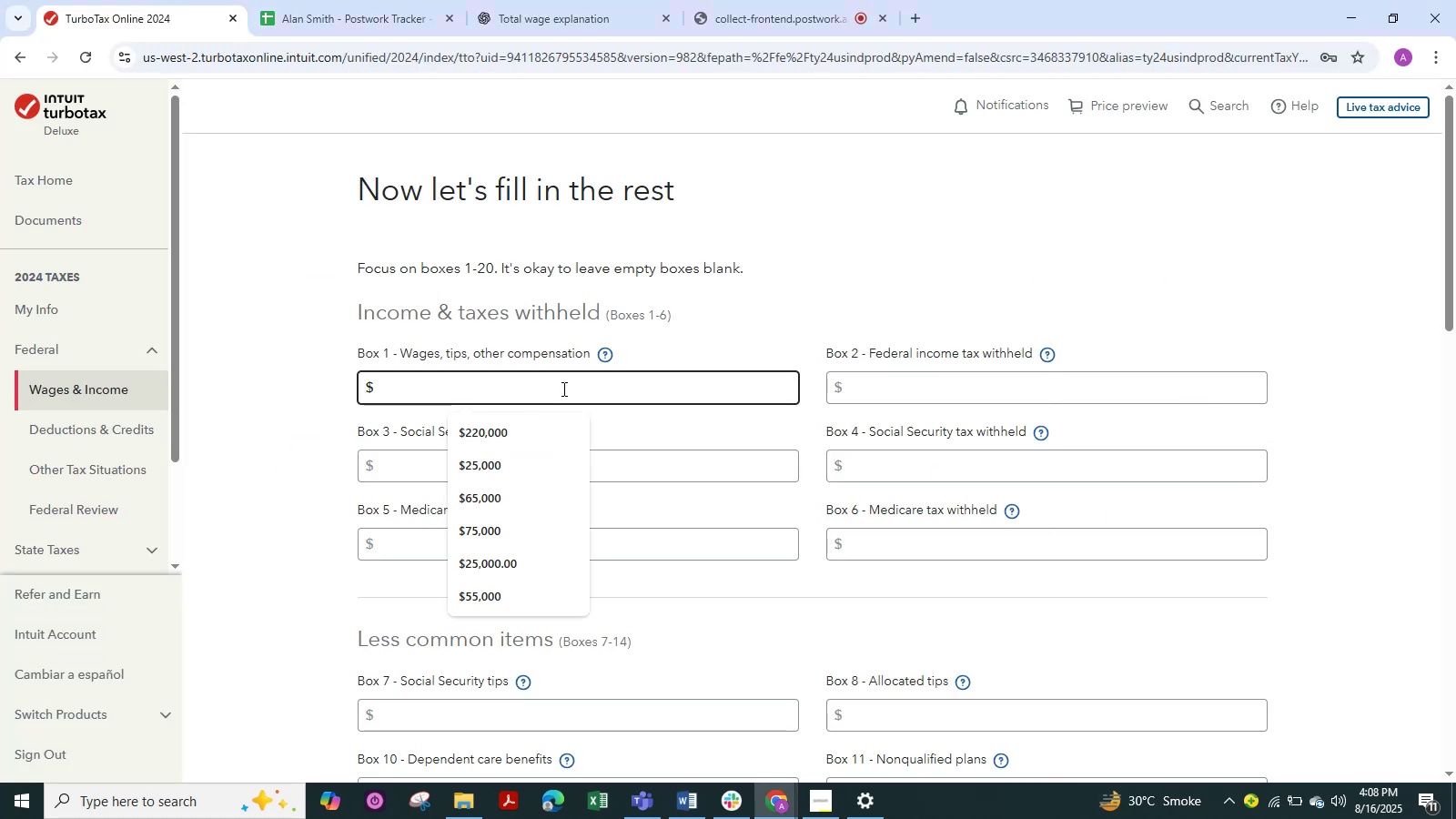 
key(Numpad1)
 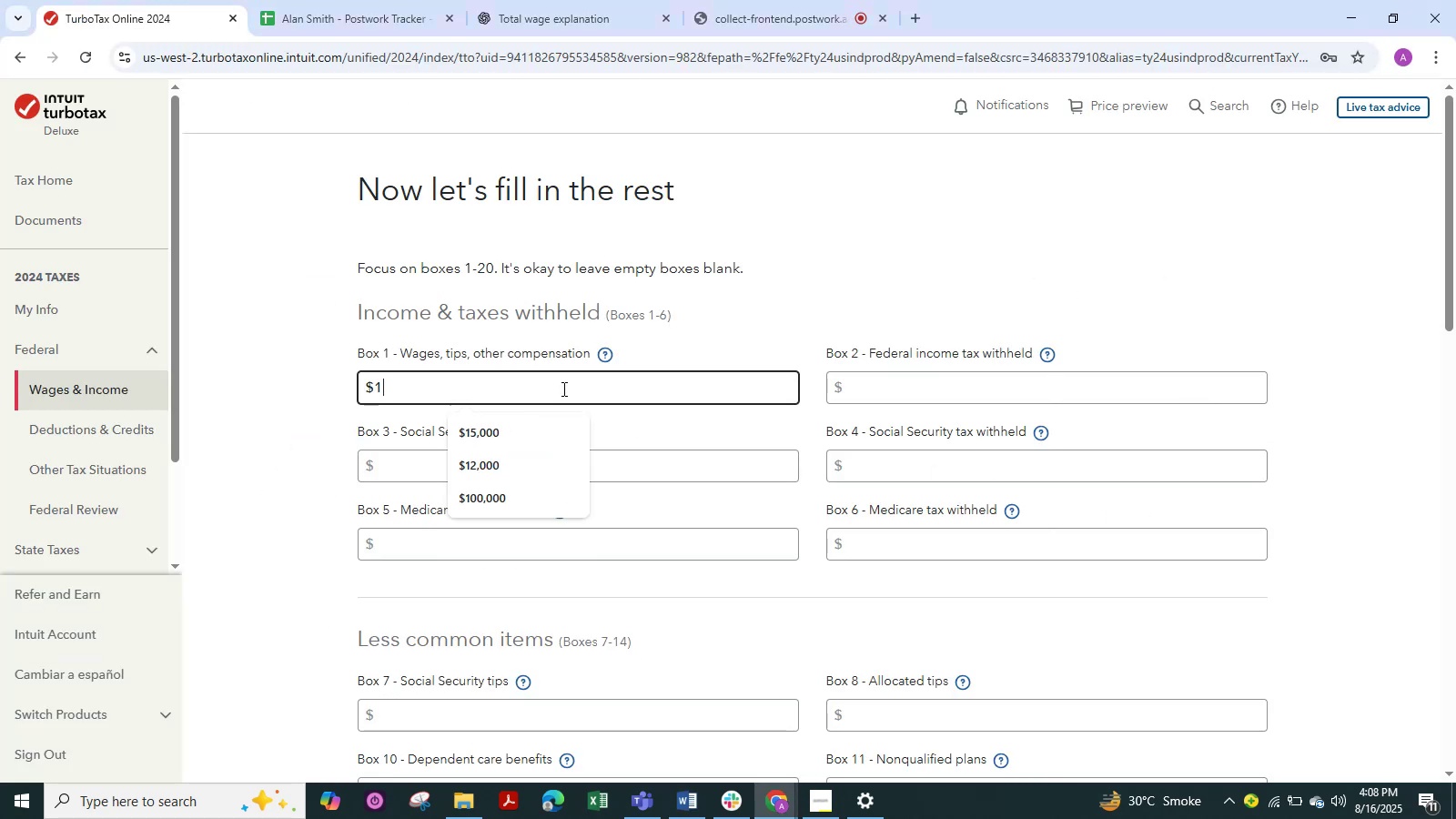 
key(Numpad5)
 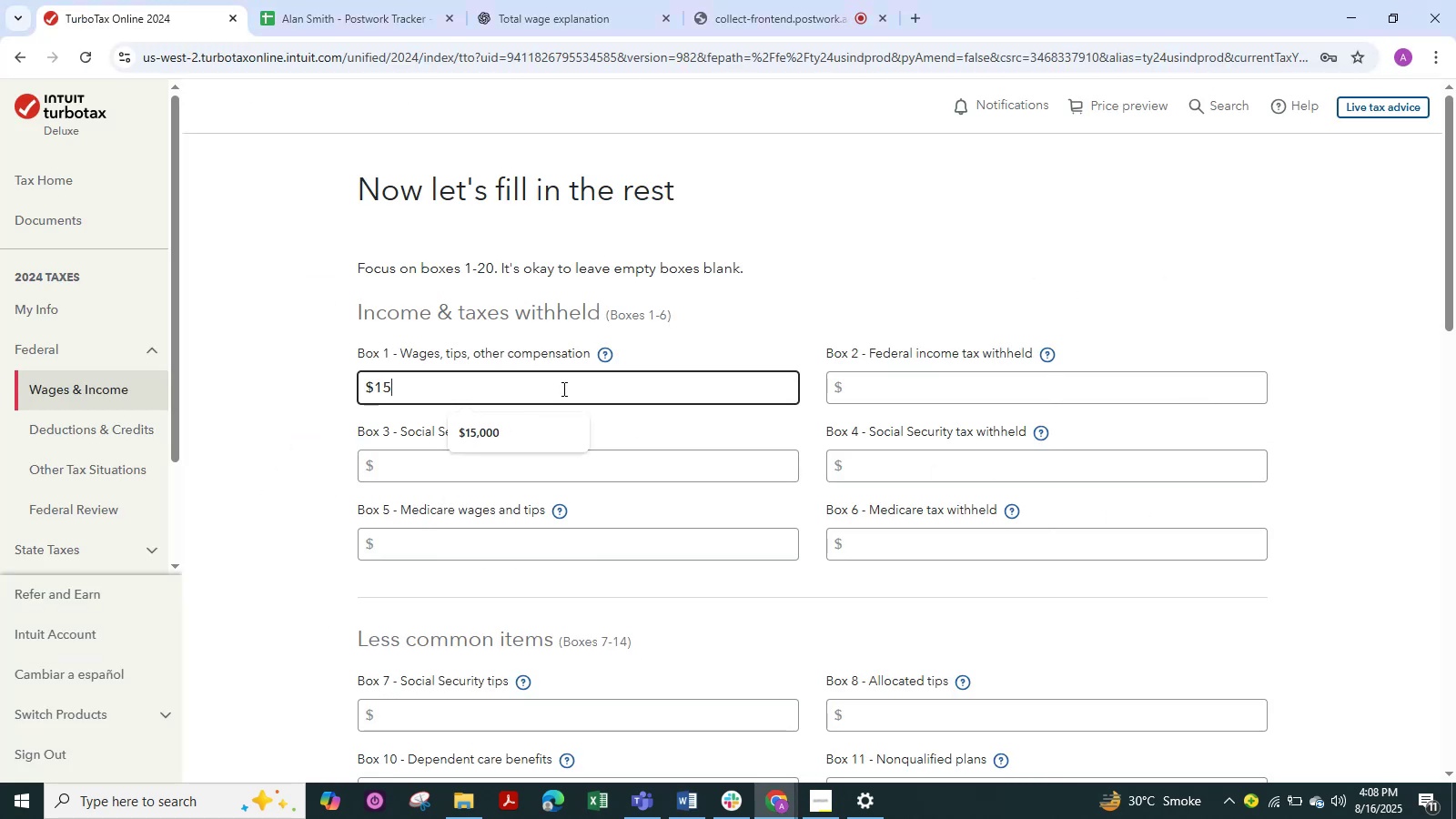 
key(Numpad0)
 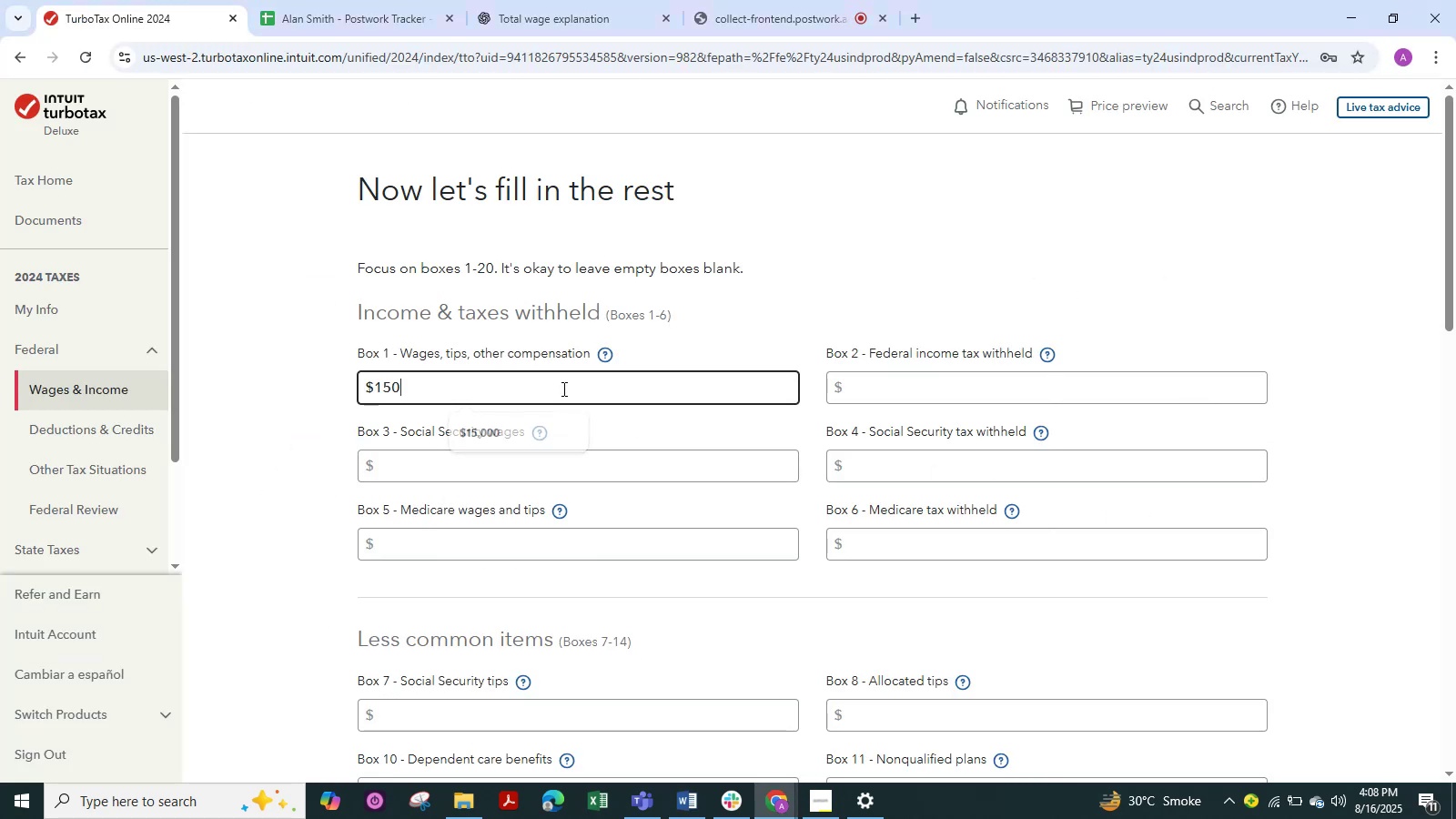 
key(Numpad0)
 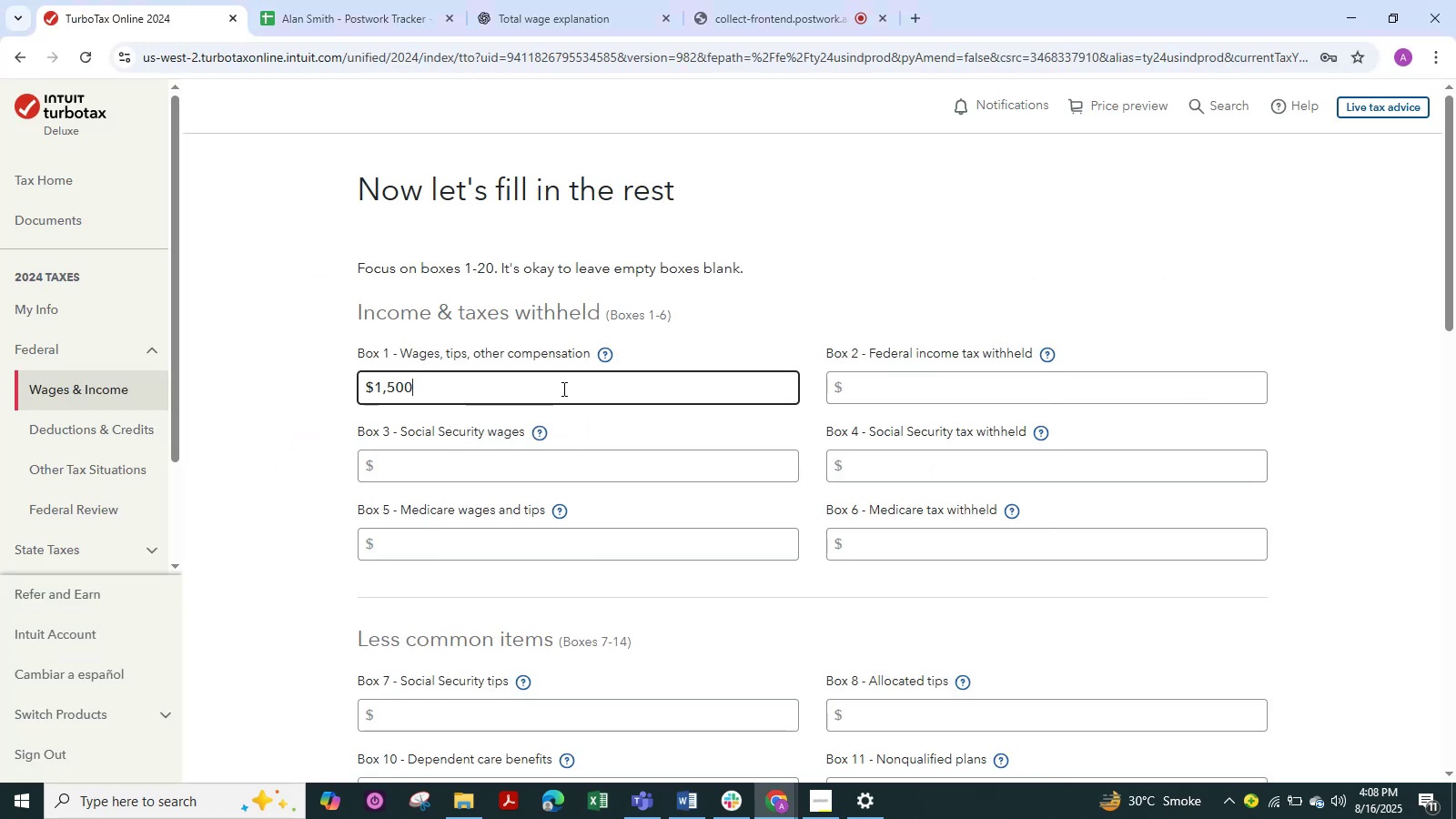 
key(Numpad0)
 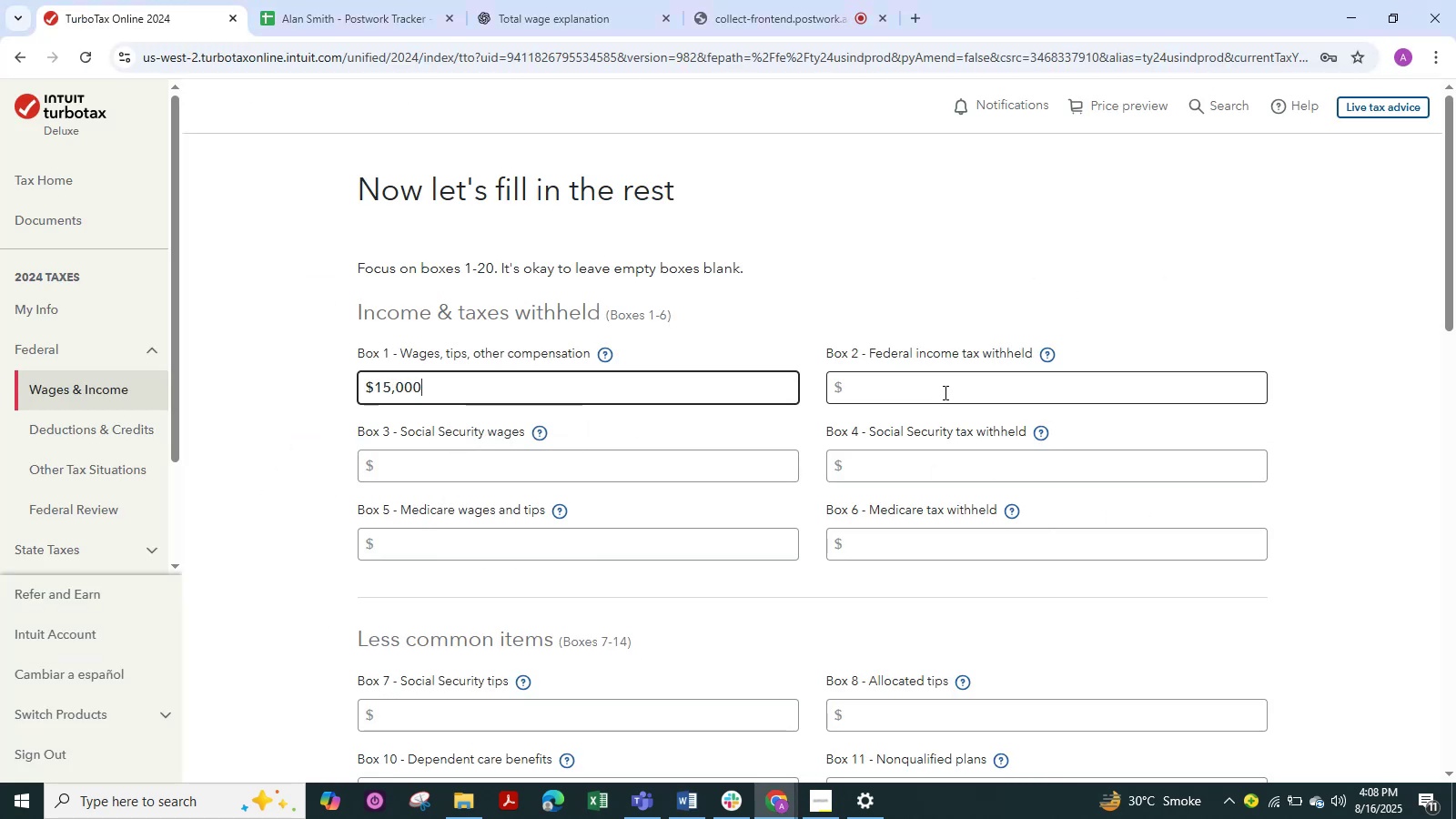 
left_click([945, 392])
 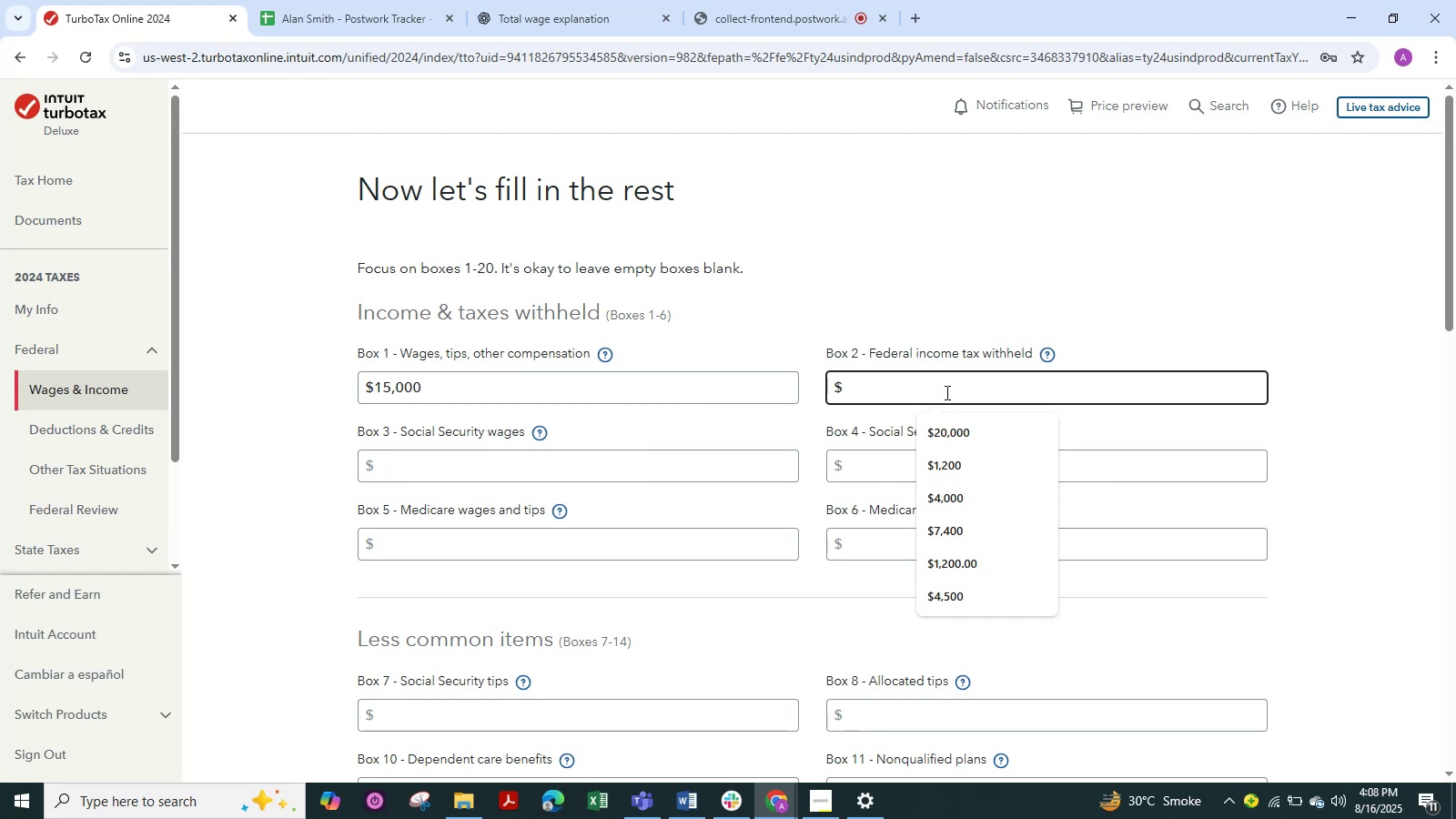 
key(Numpad9)
 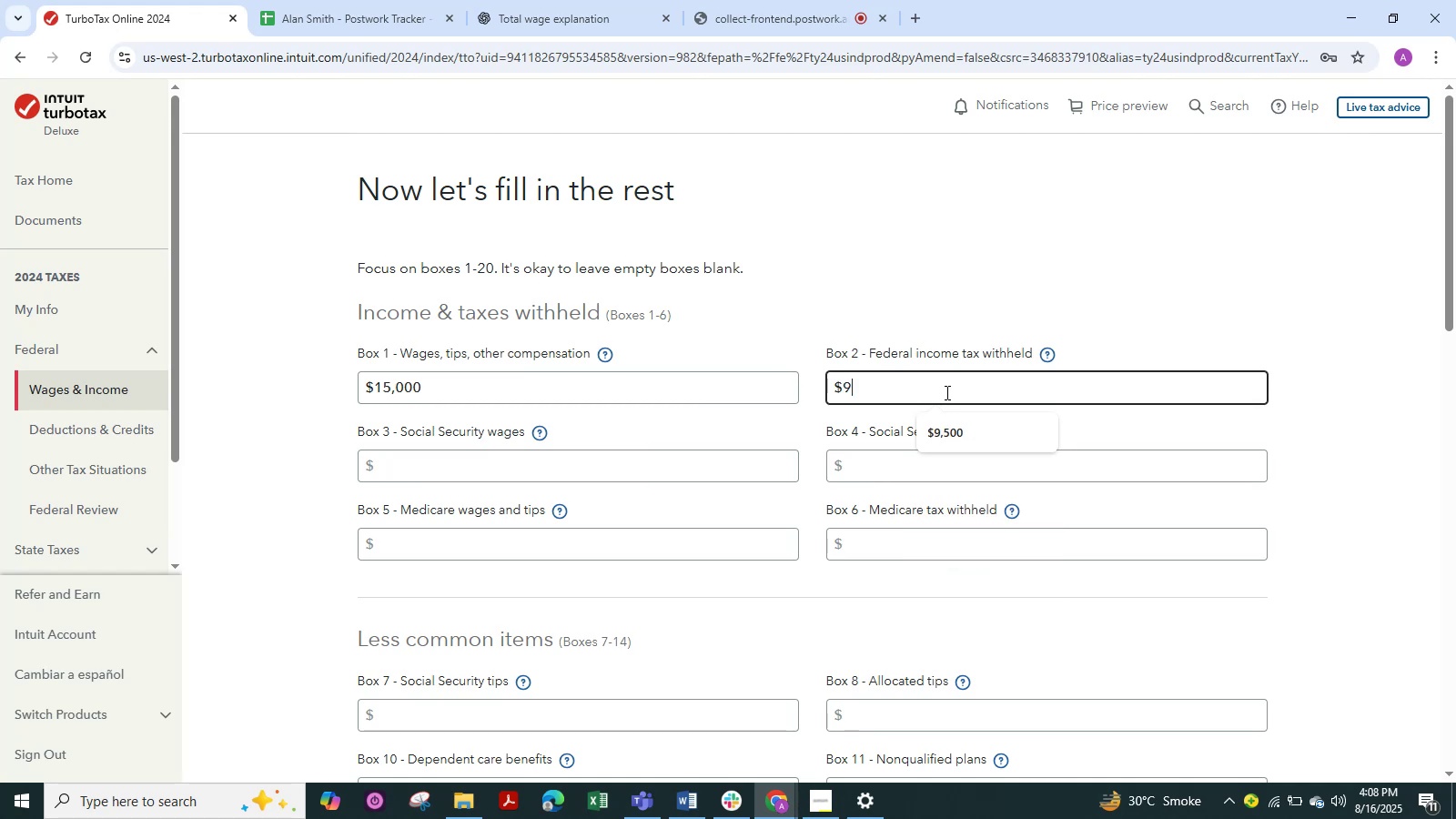 
key(Numpad0)
 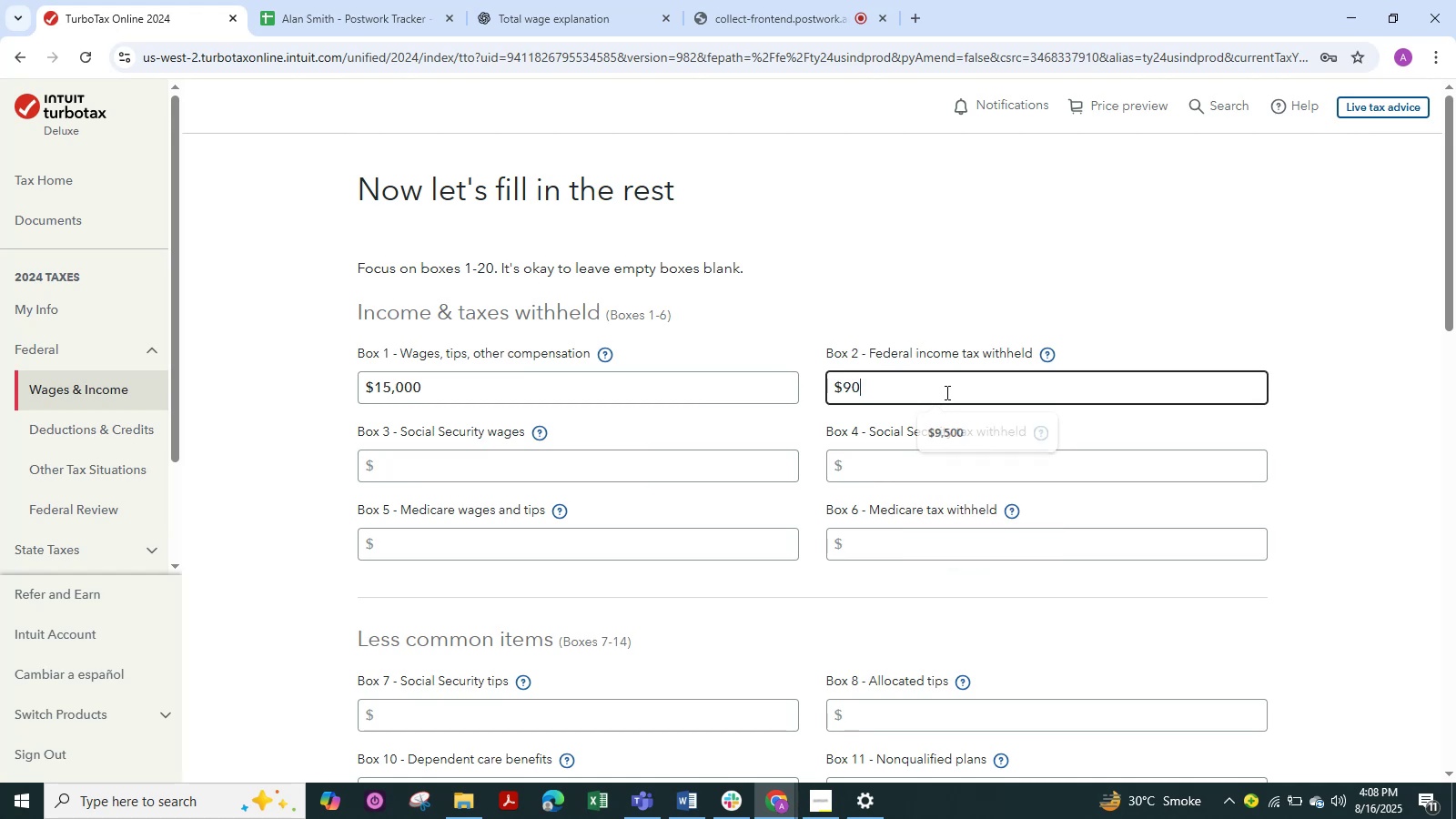 
key(Numpad0)
 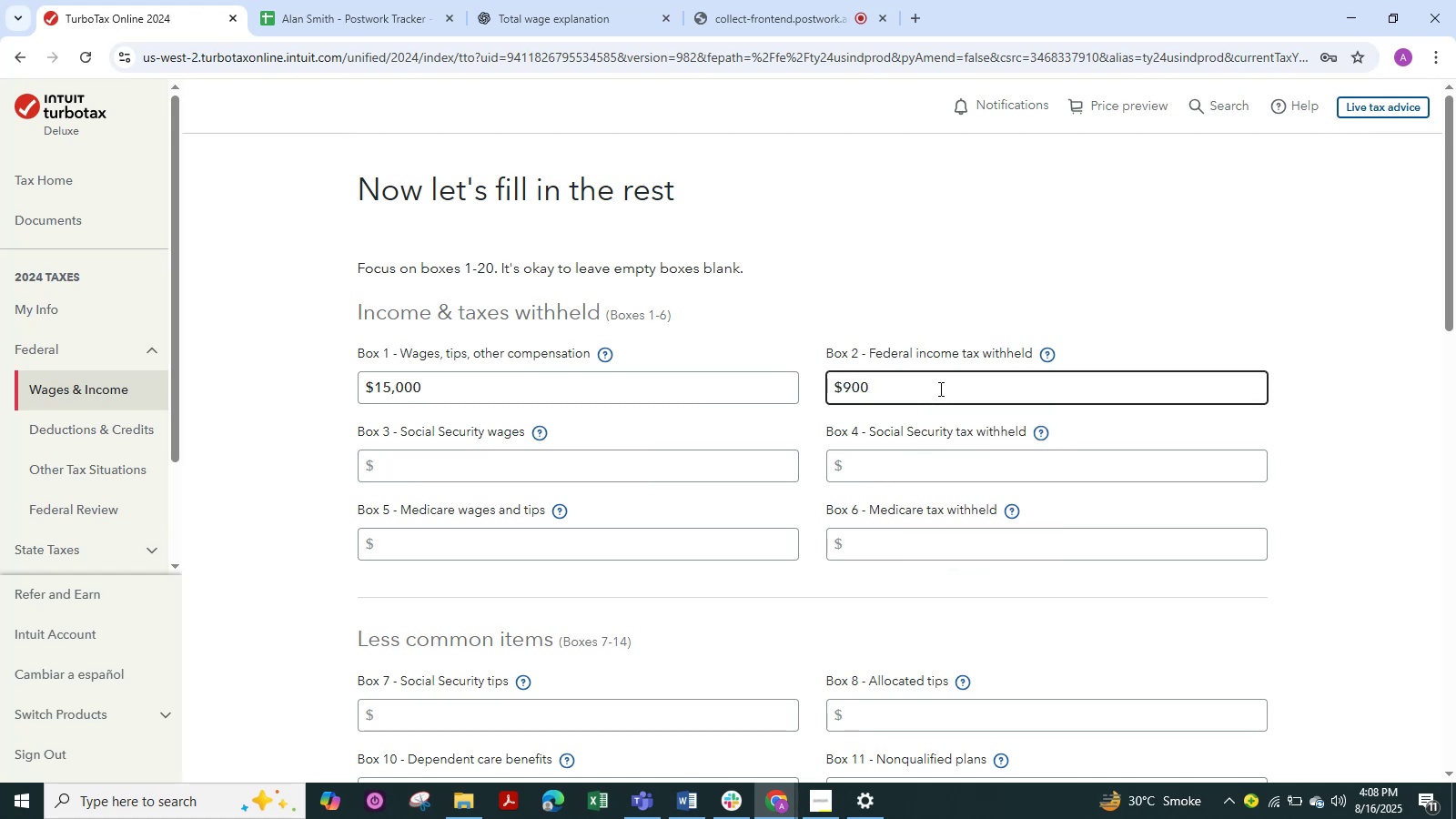 
key(Alt+Tab)
 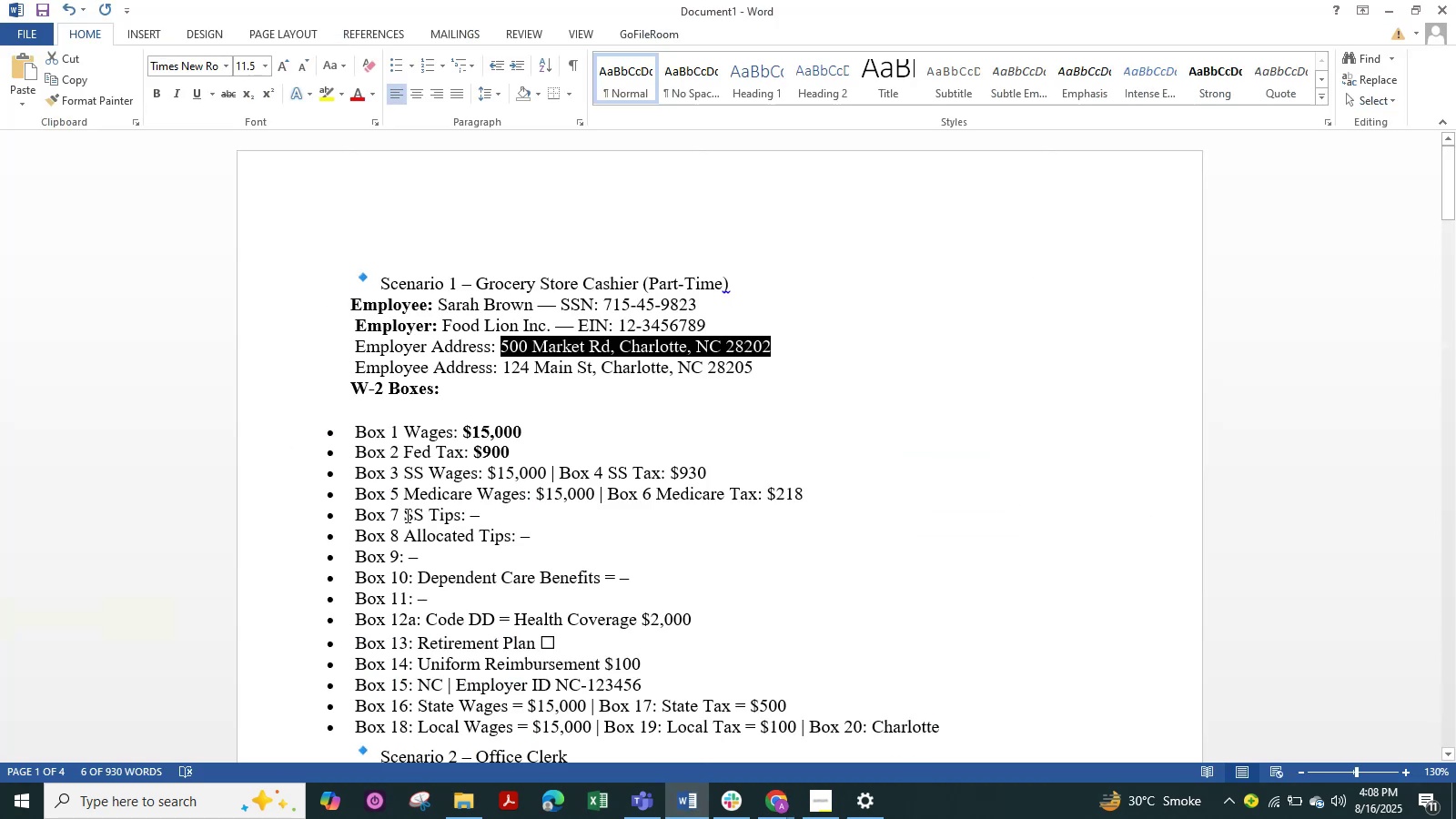 
wait(10.16)
 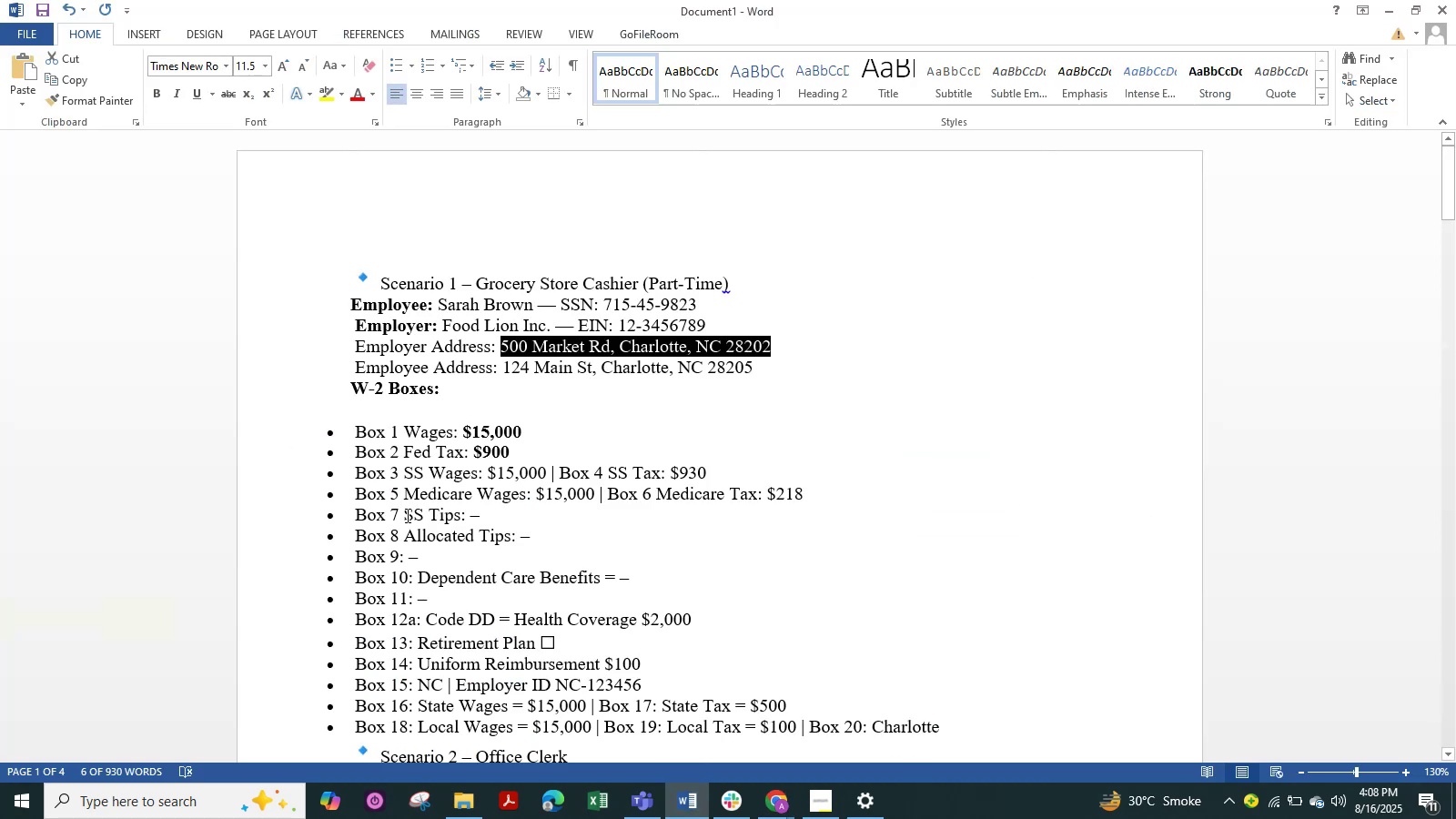 
key(Alt+Tab)
 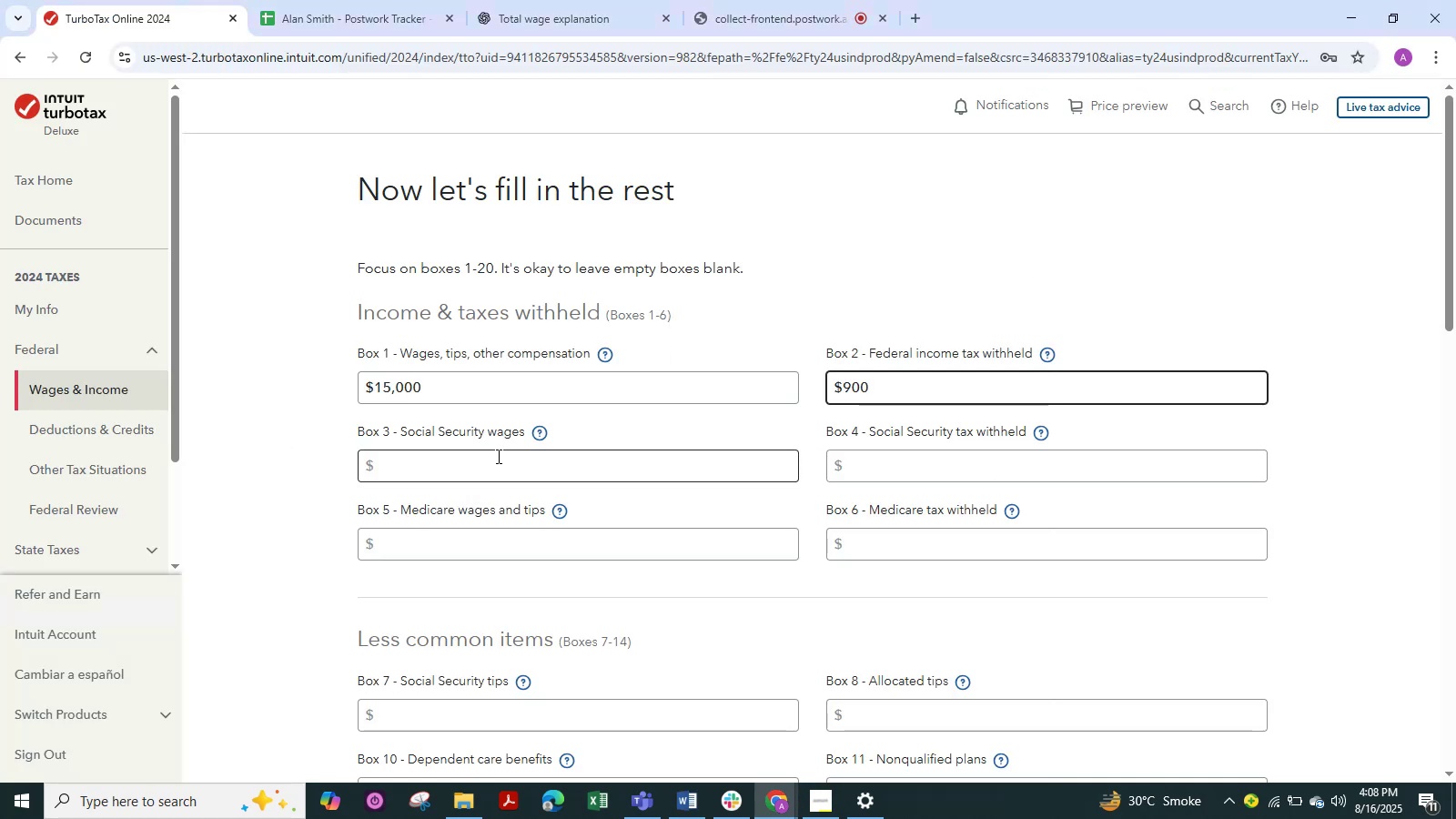 
left_click([497, 456])
 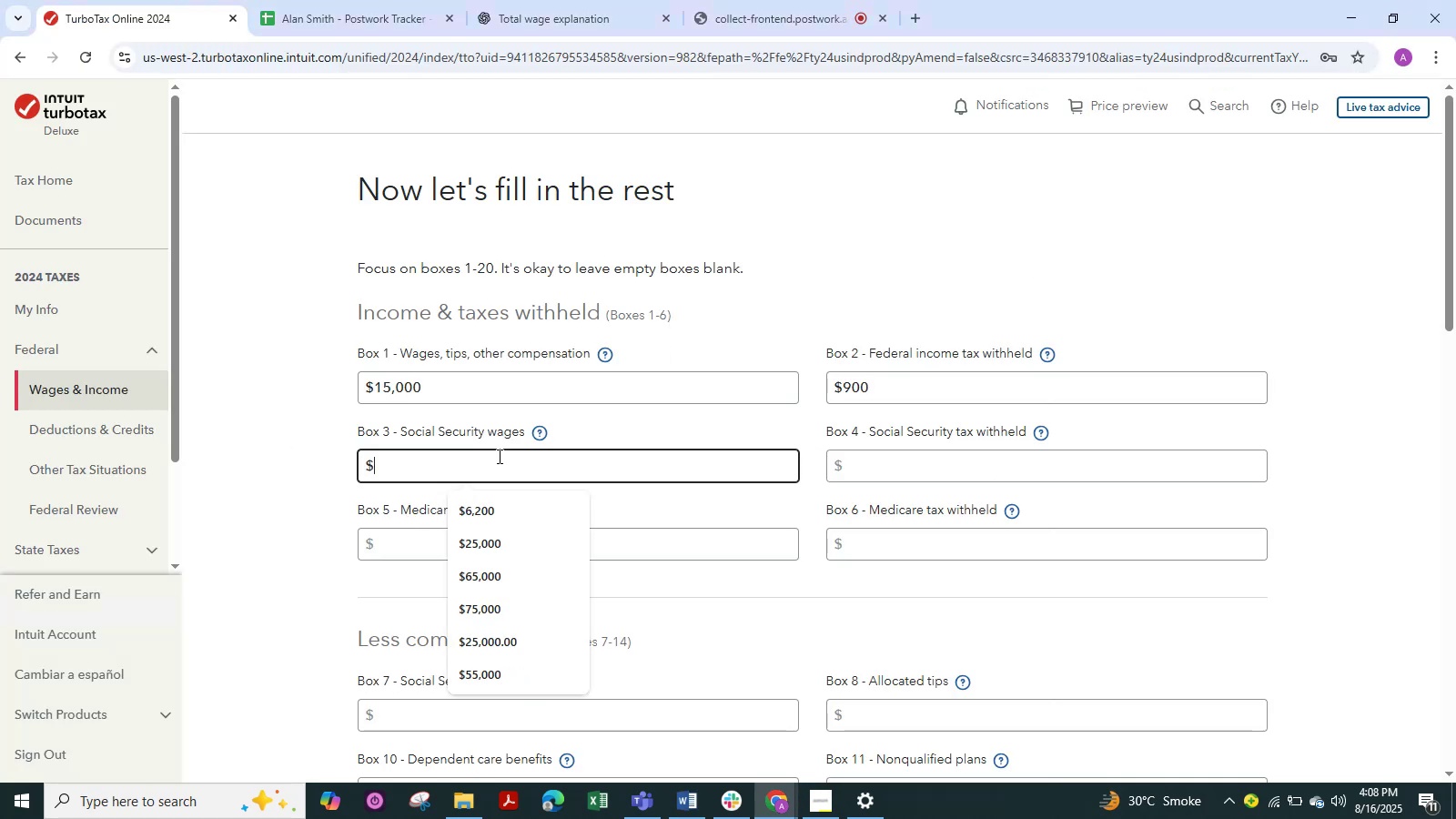 
key(Numpad1)
 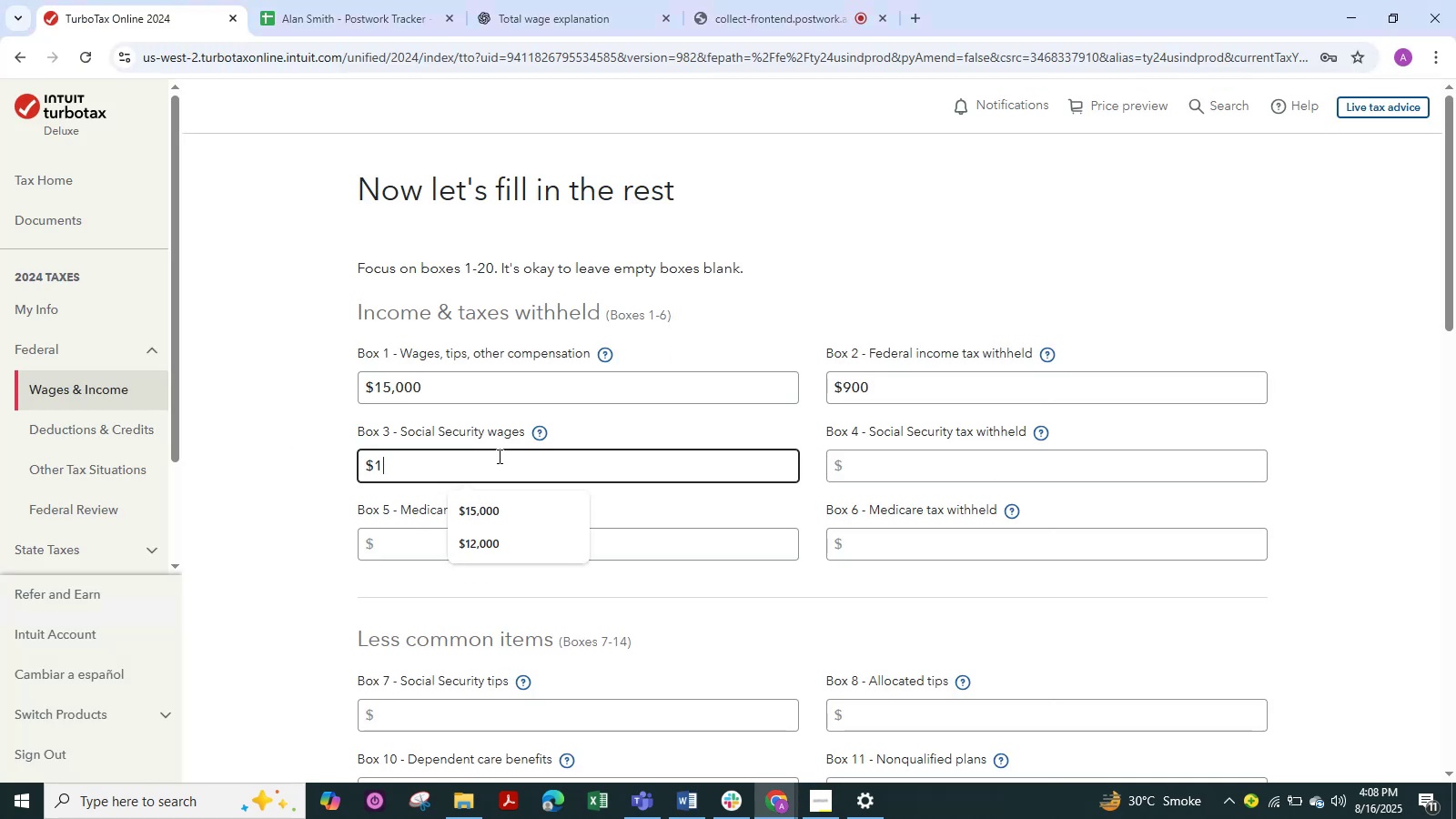 
key(Numpad5)
 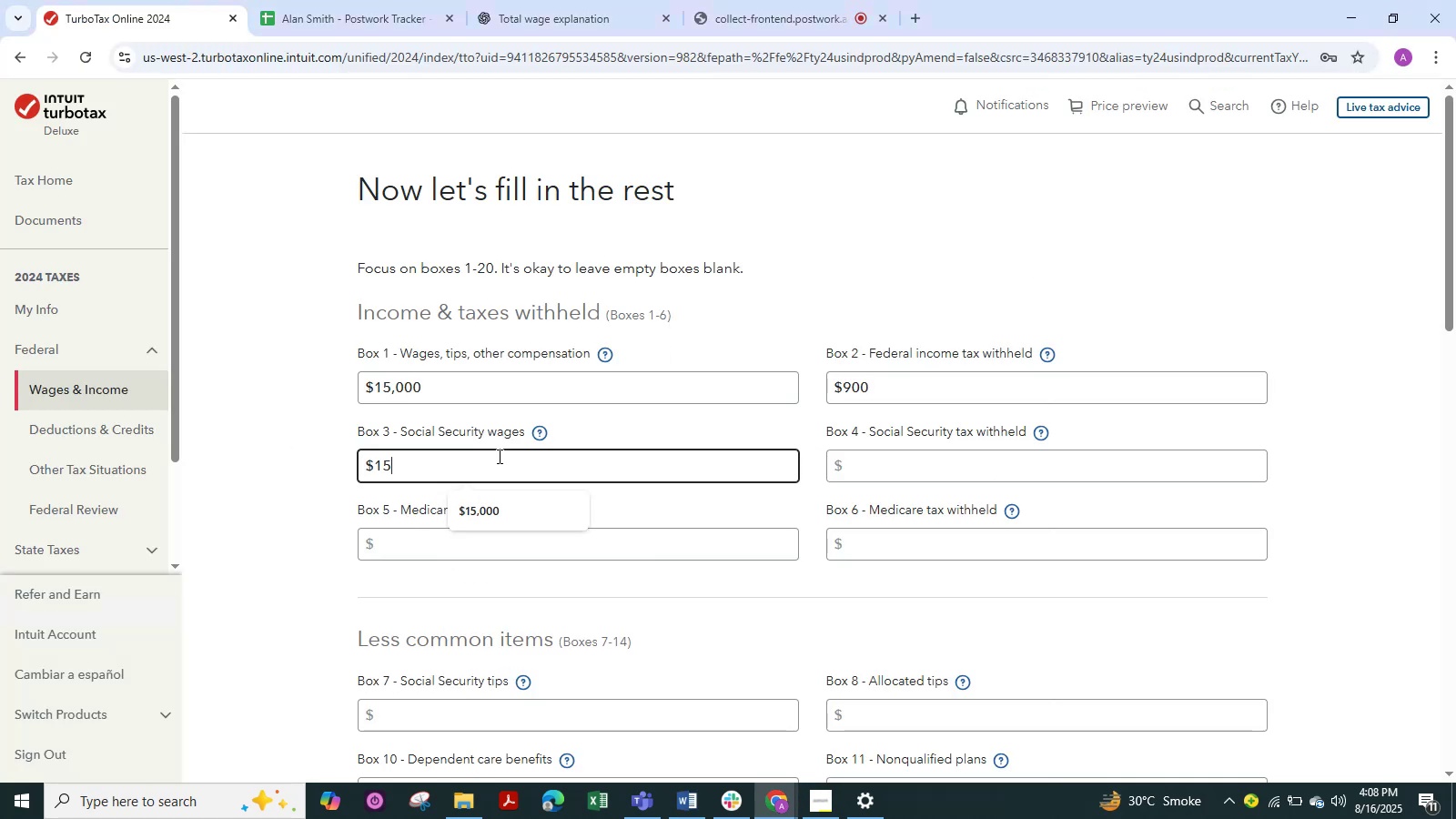 
key(Numpad0)
 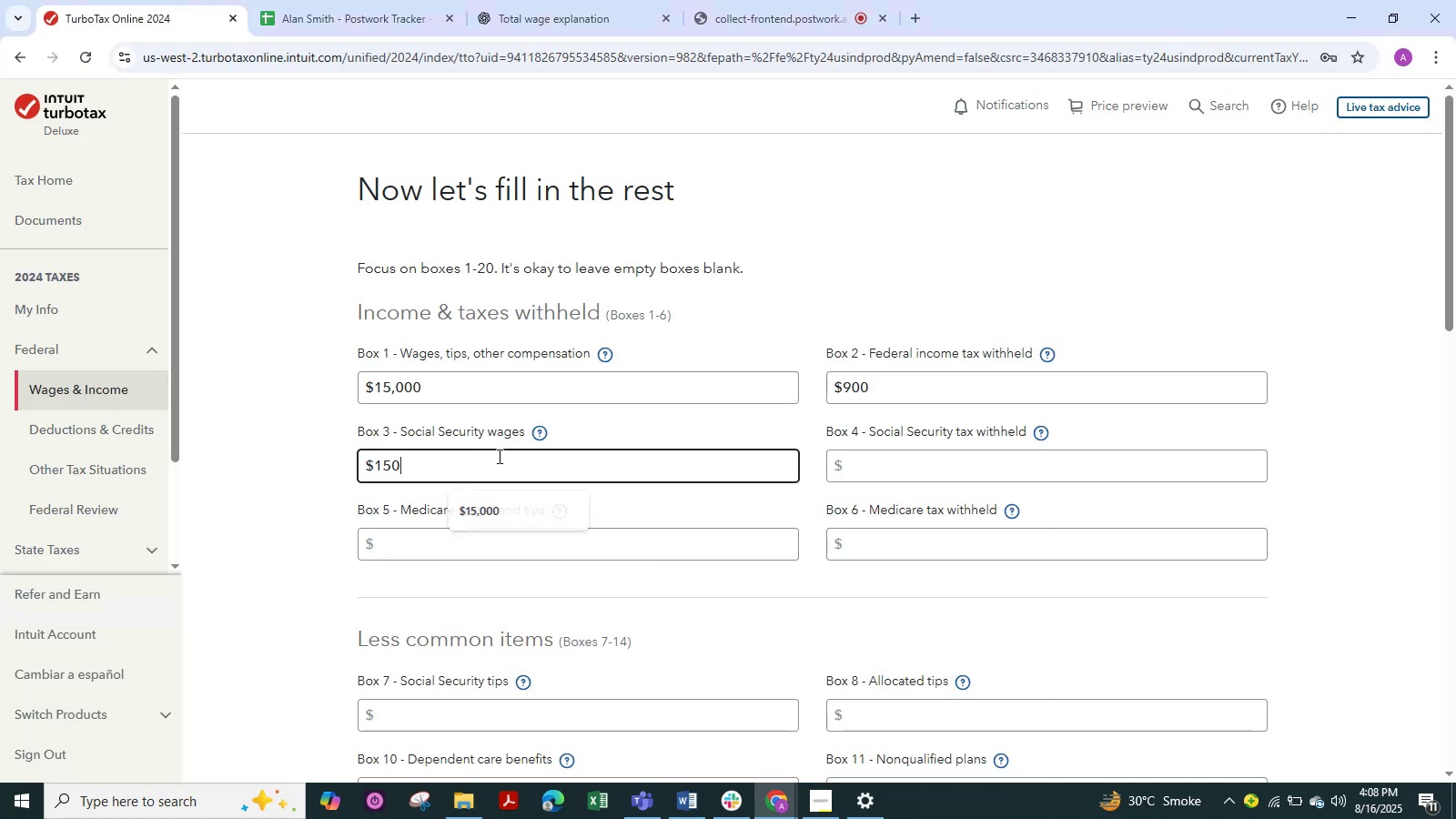 
key(Numpad0)
 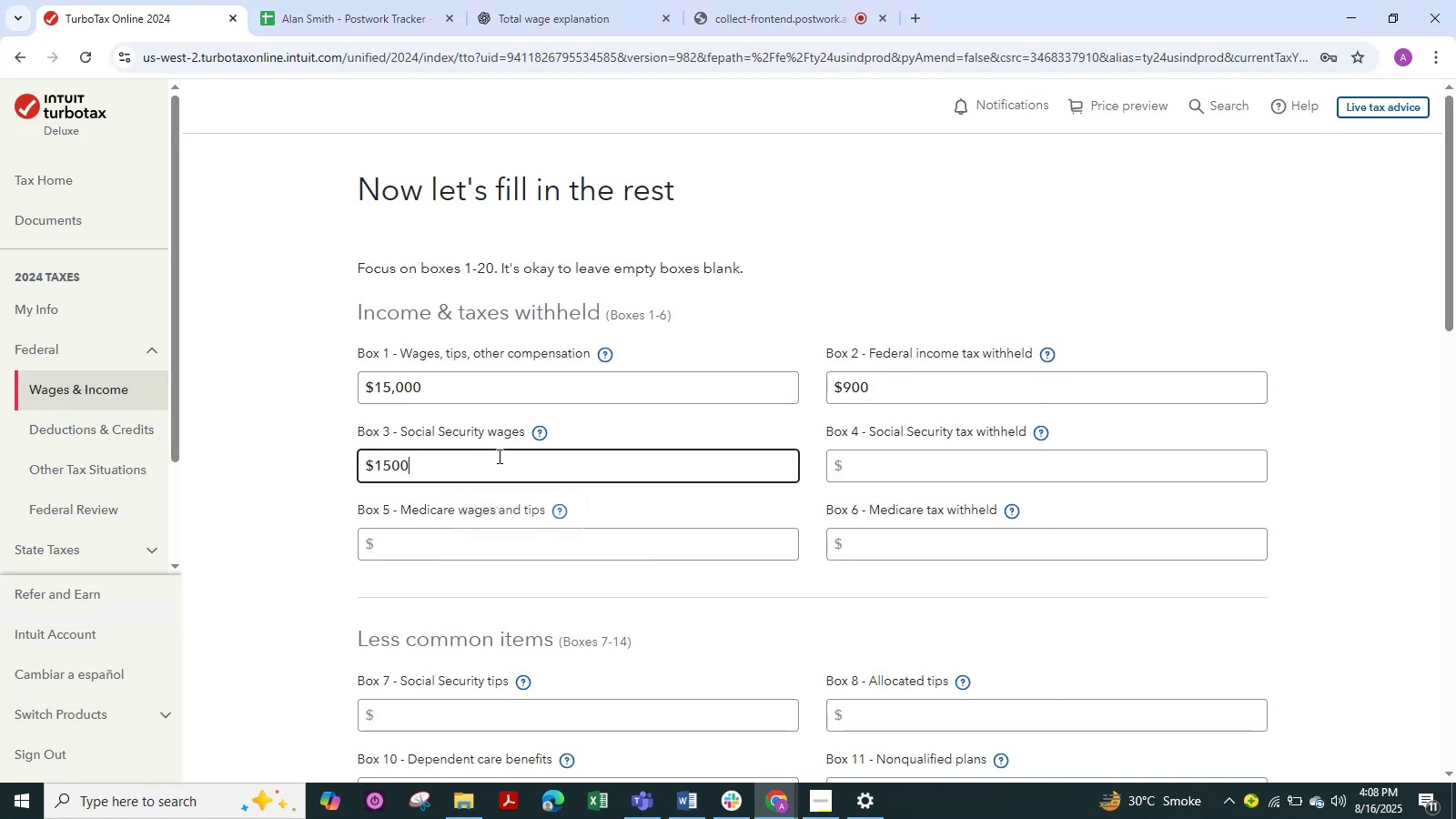 
key(Numpad0)
 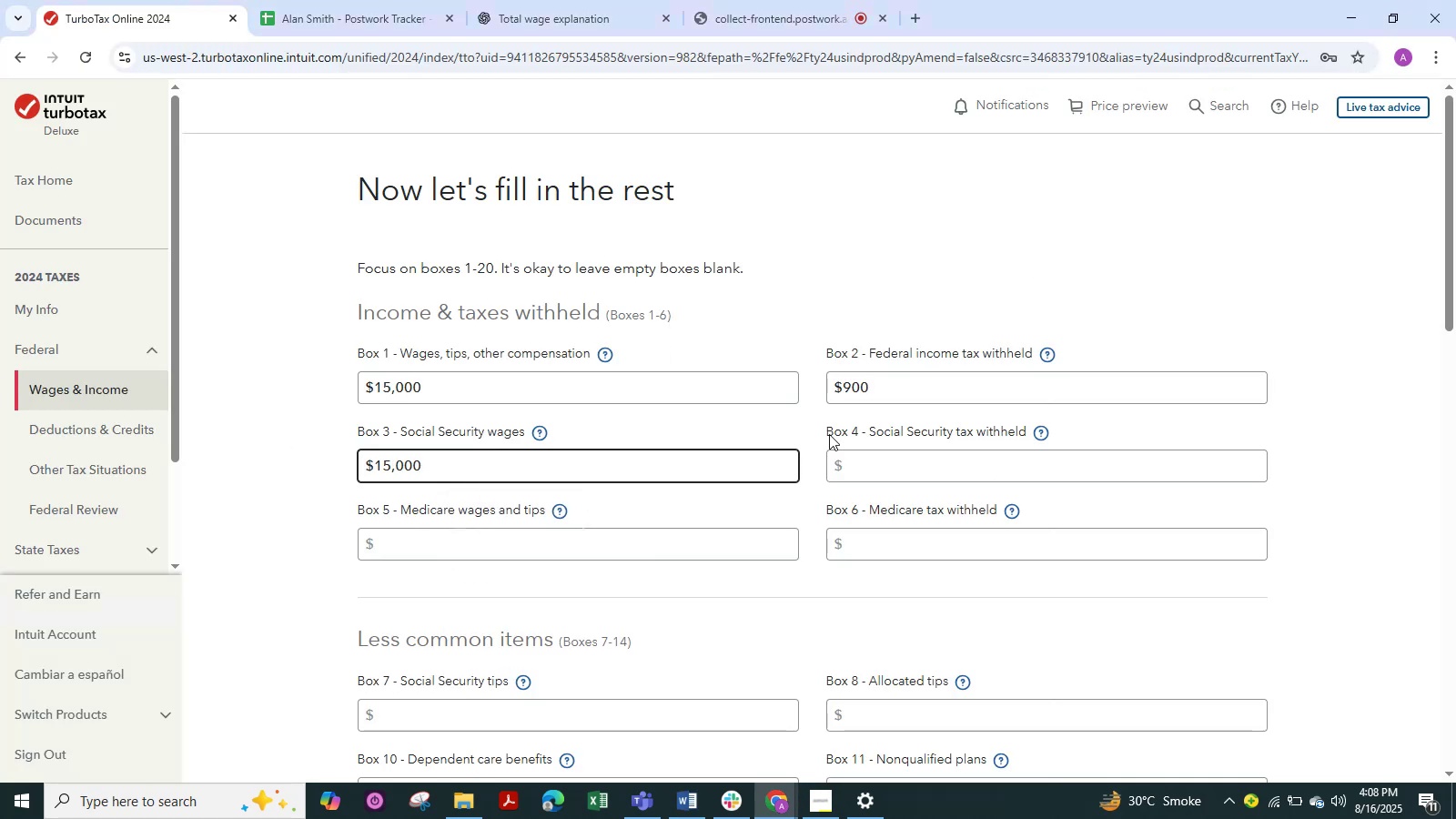 
left_click([894, 467])
 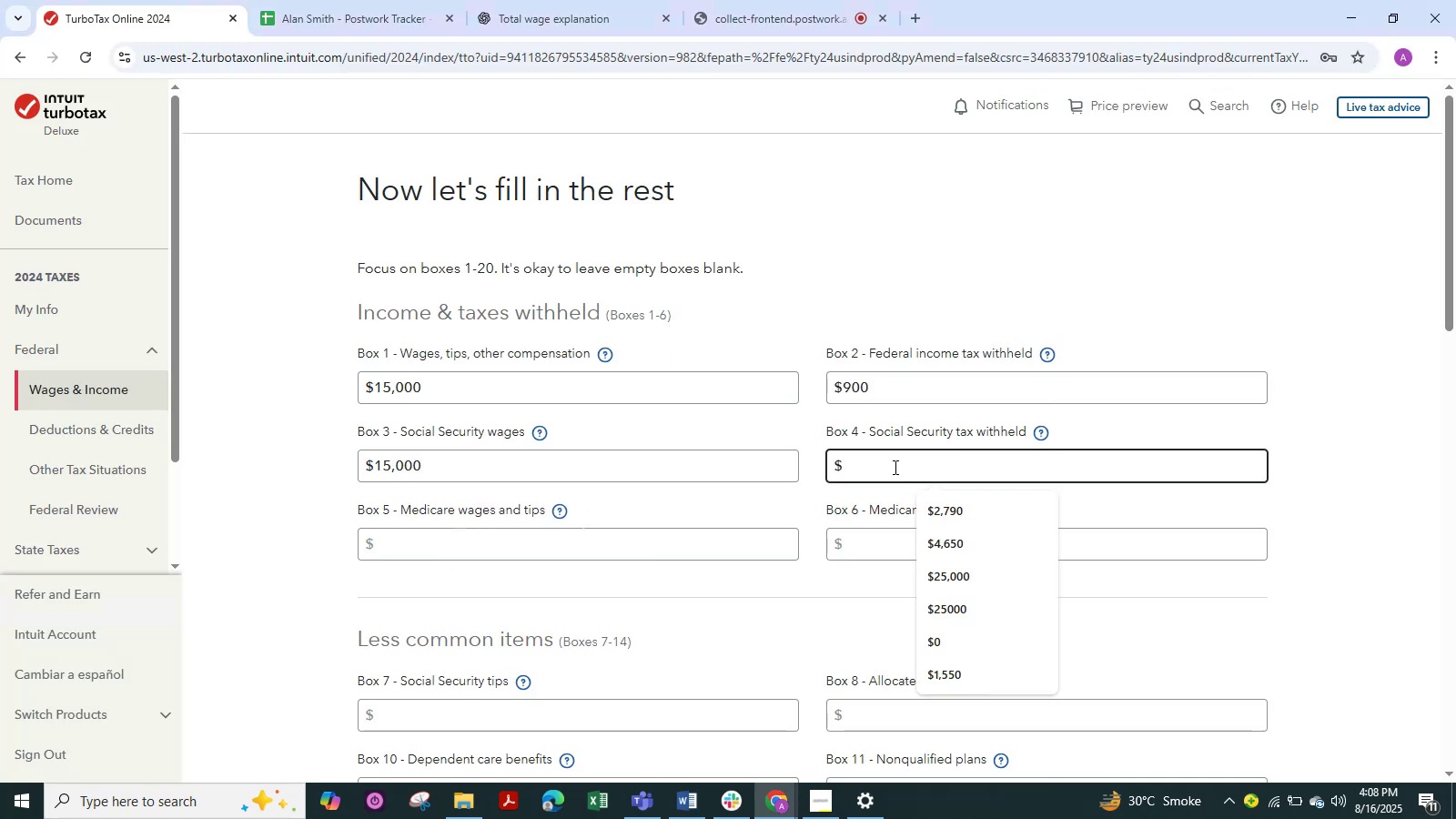 
key(Numpad9)
 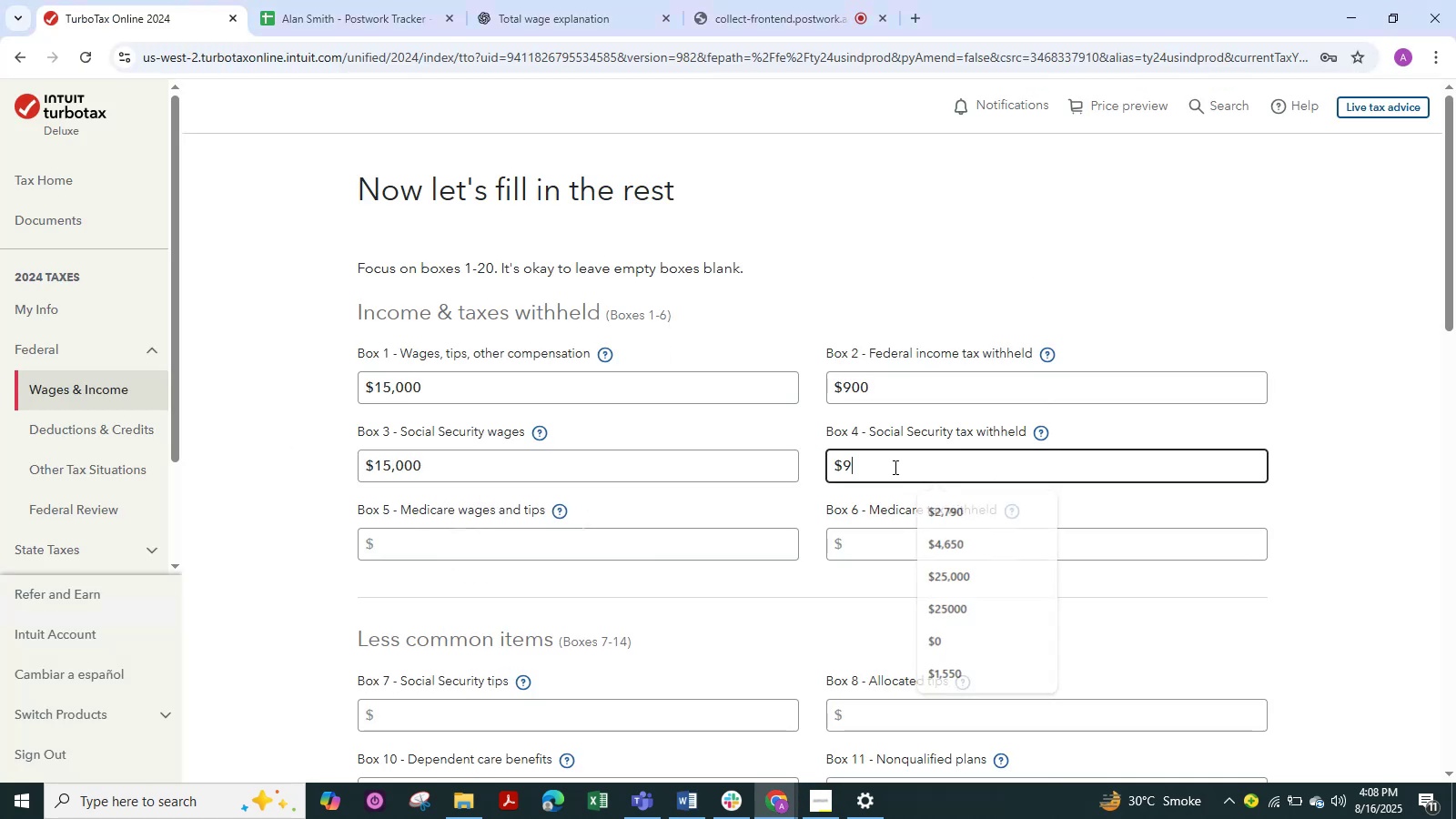 
key(Numpad3)
 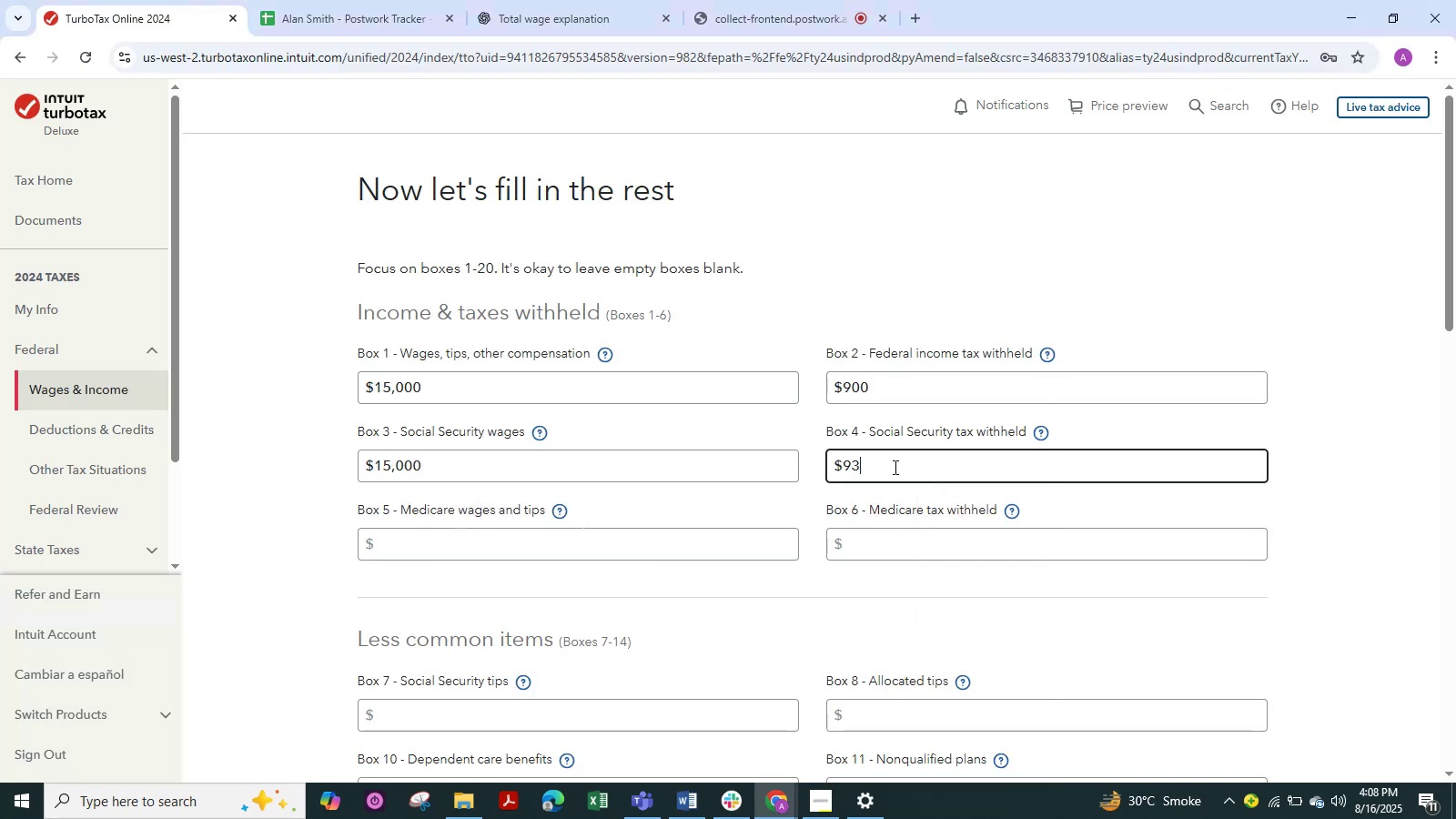 
key(Numpad0)
 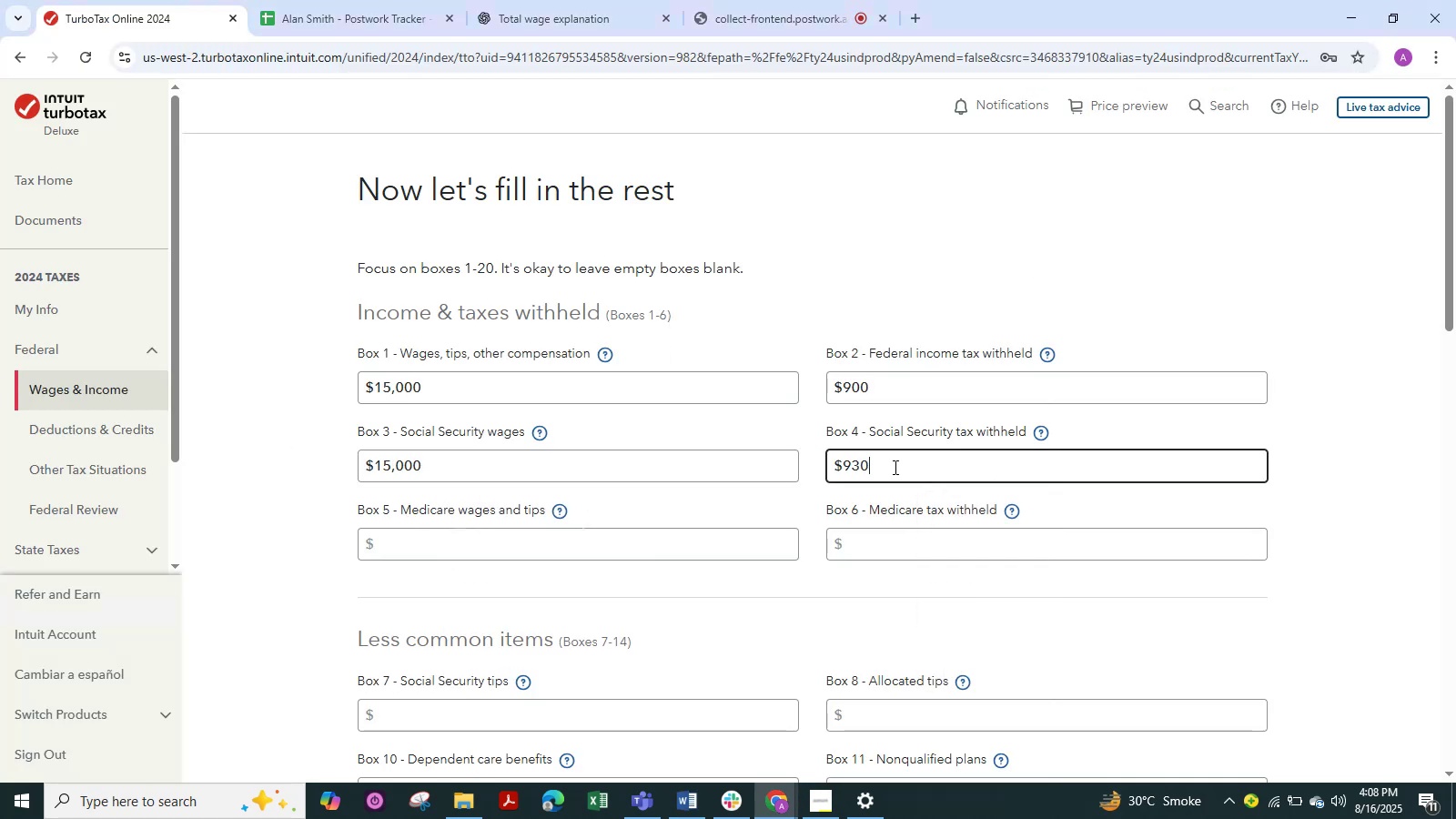 
key(Alt+Tab)
 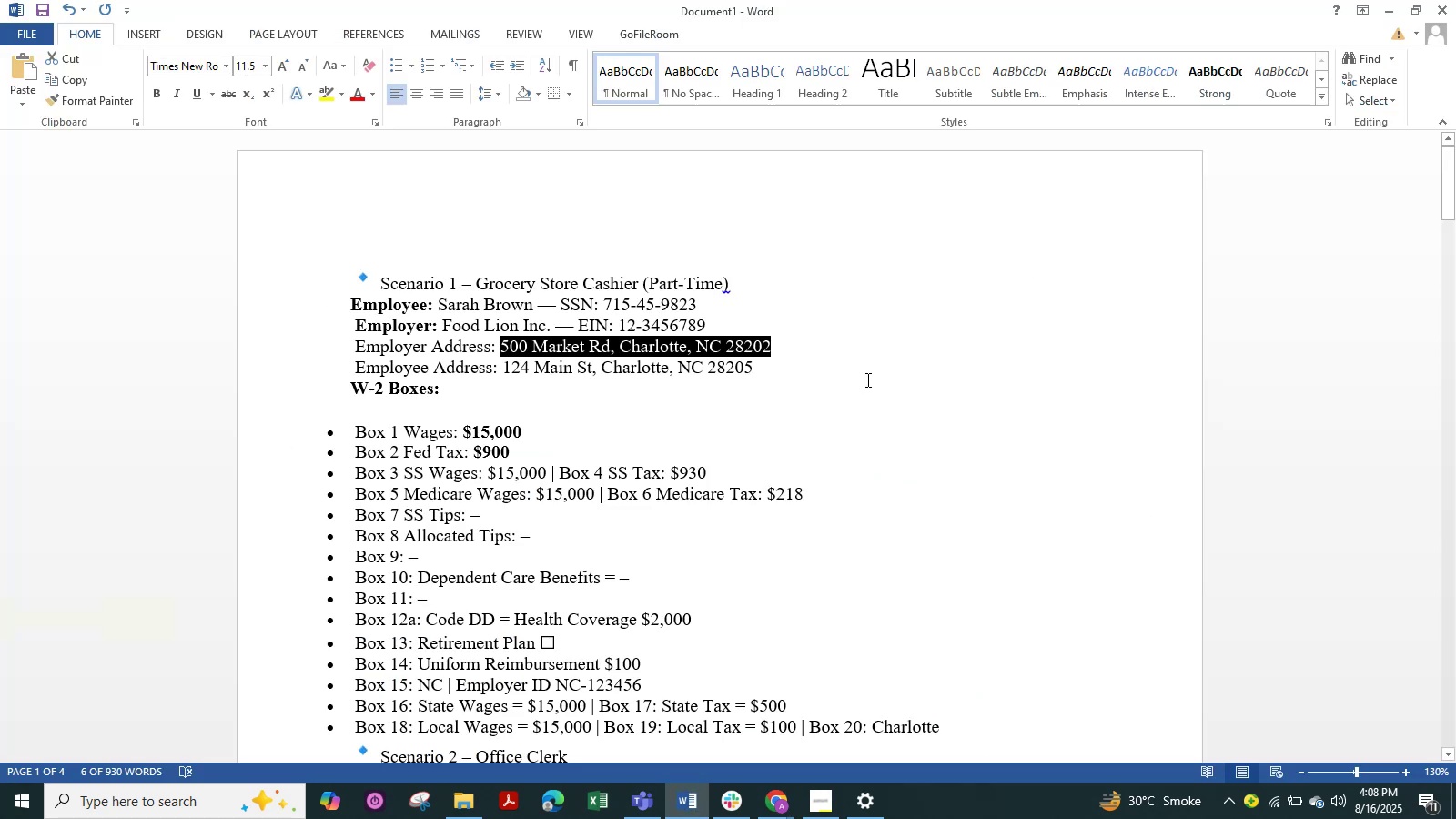 
left_click([851, 504])
 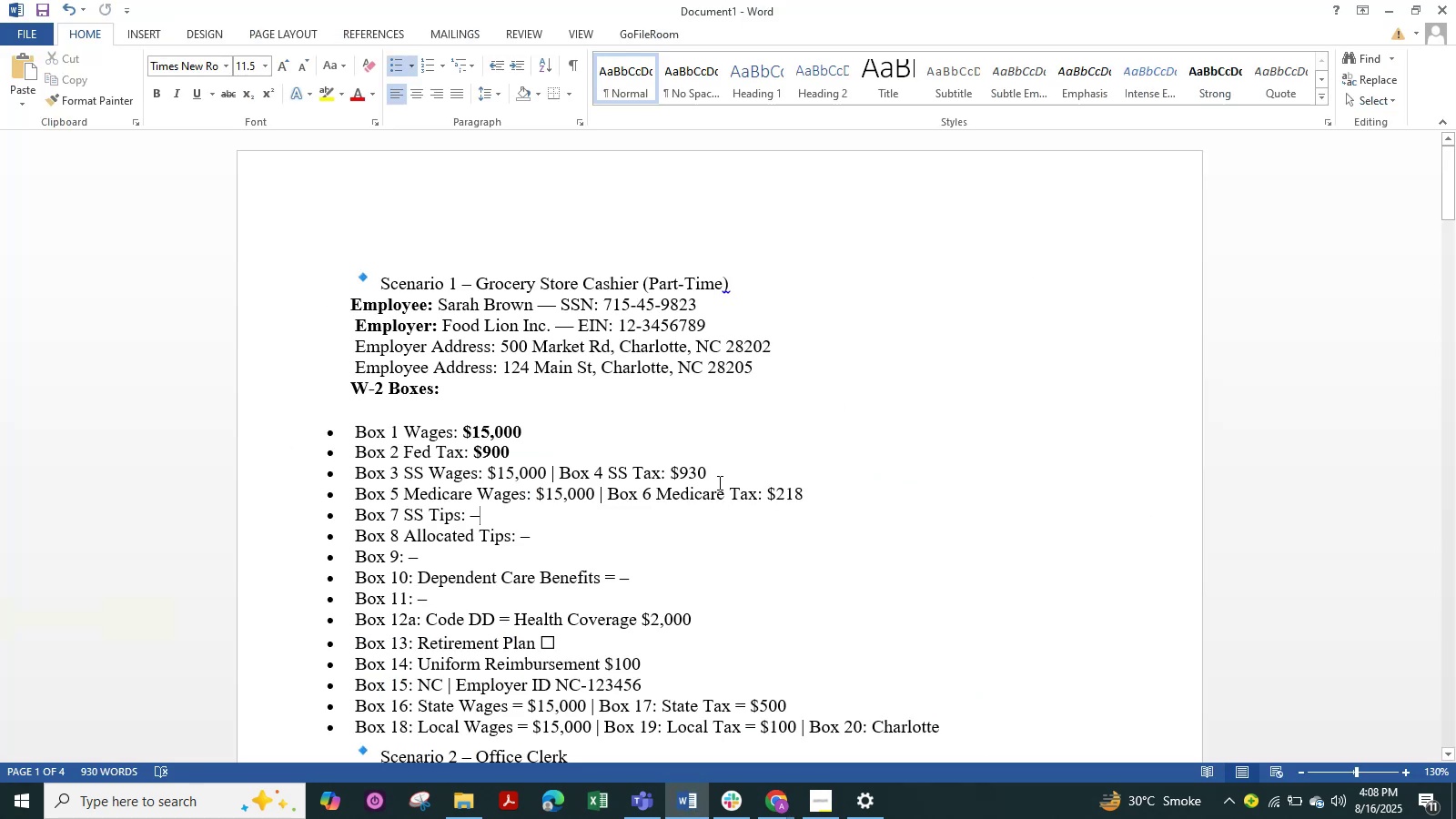 
left_click_drag(start_coordinate=[718, 474], to_coordinate=[364, 490])
 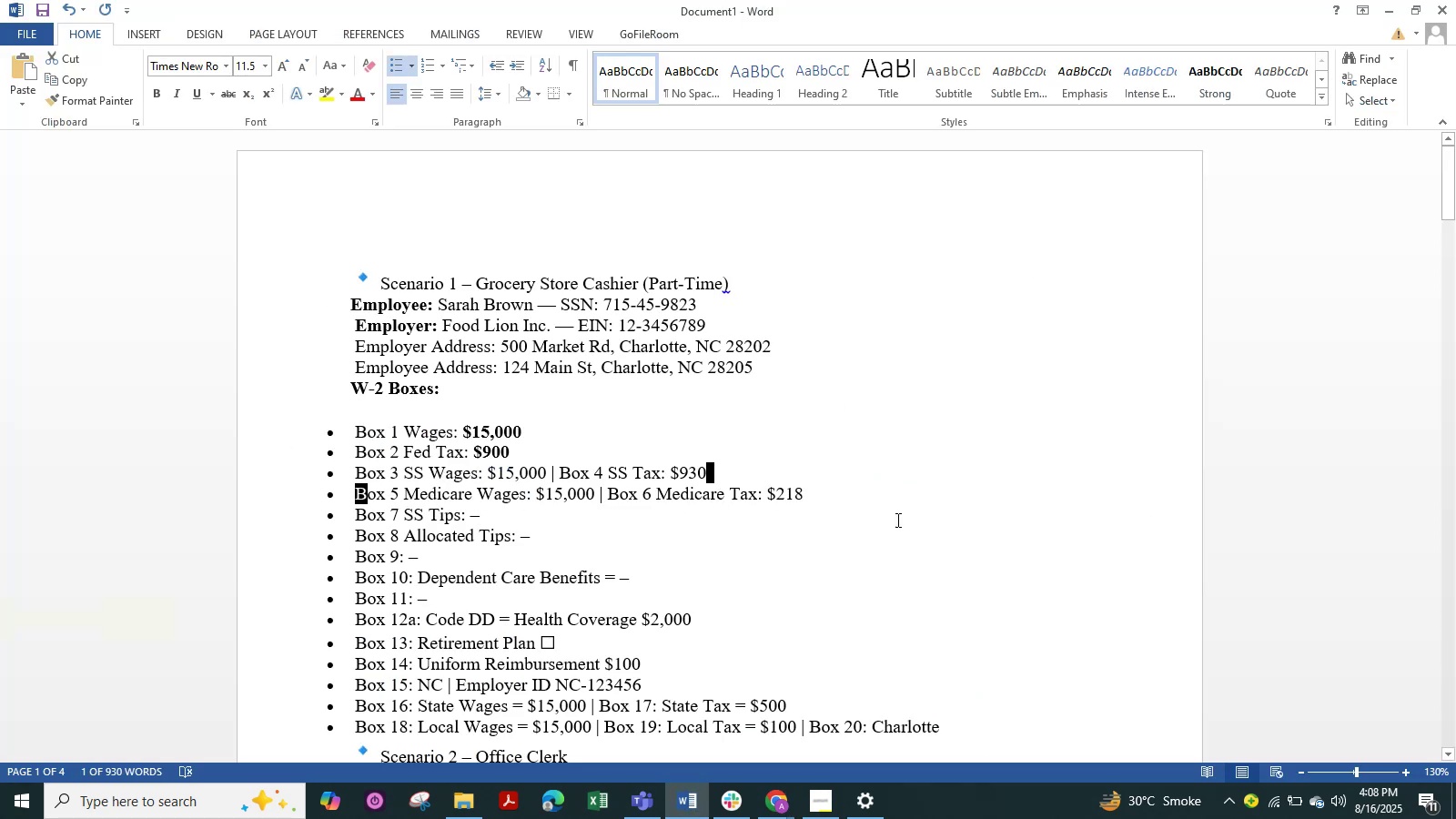 
left_click([935, 519])
 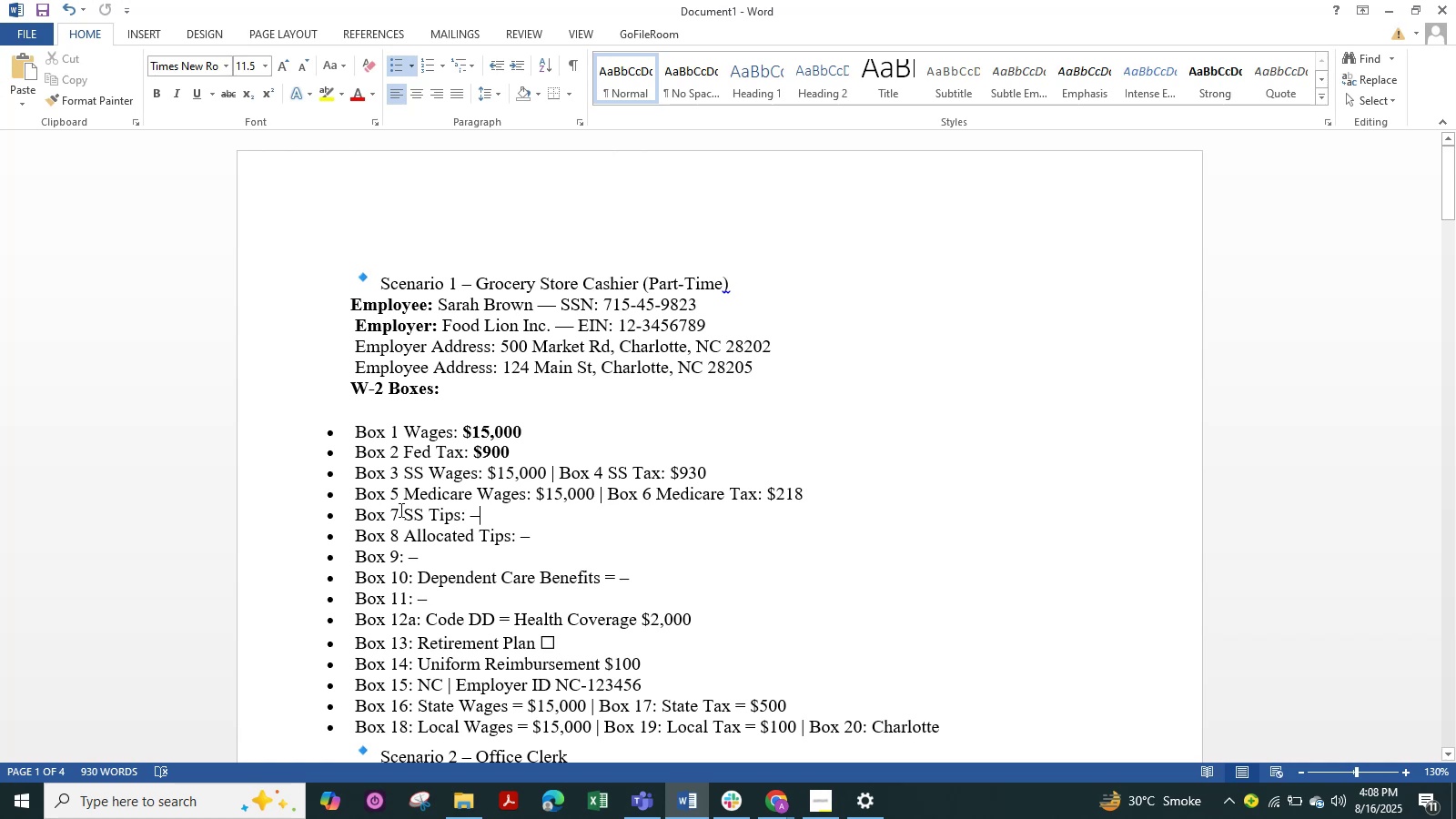 
wait(5.24)
 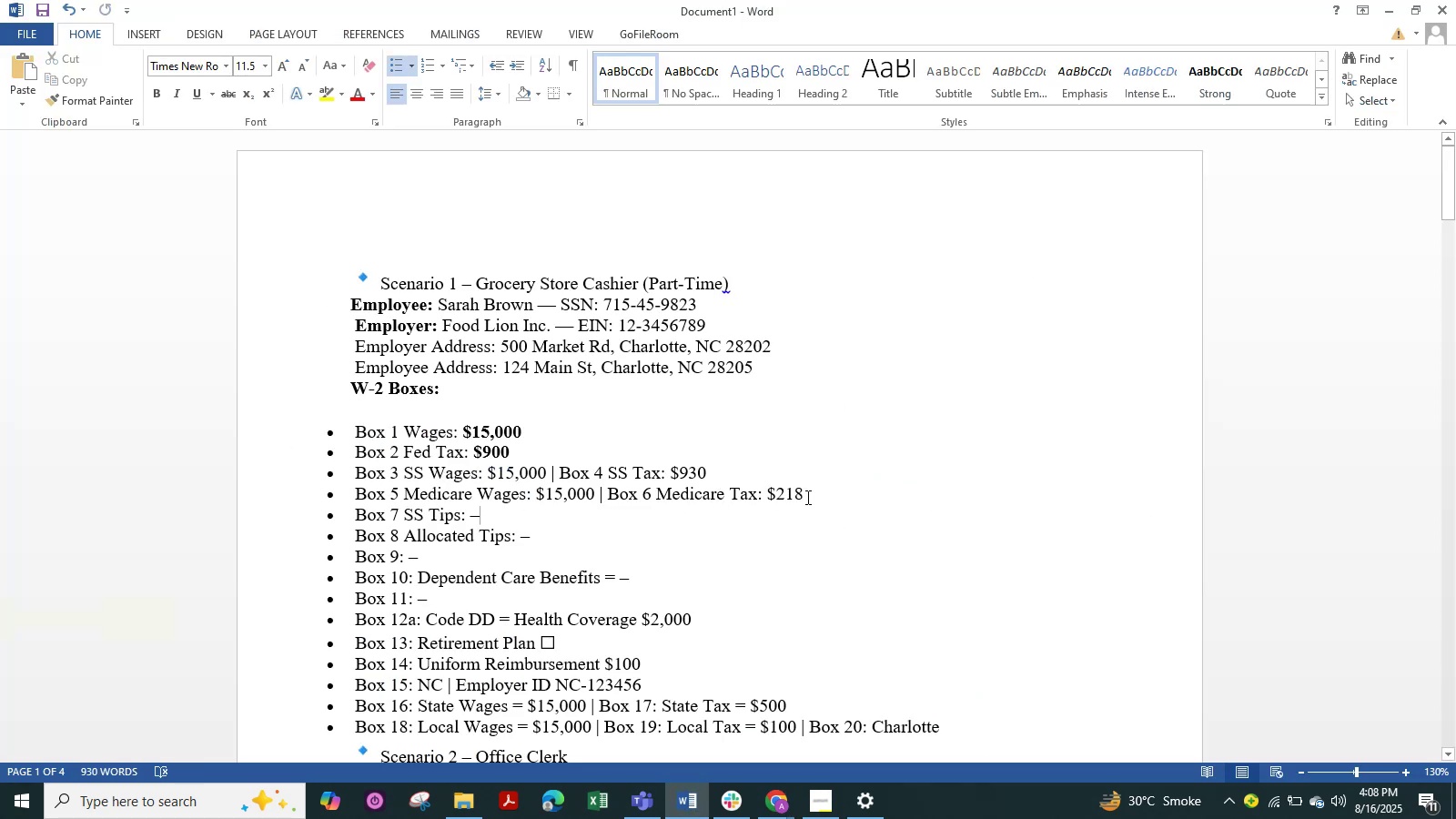 
key(Alt+Tab)
 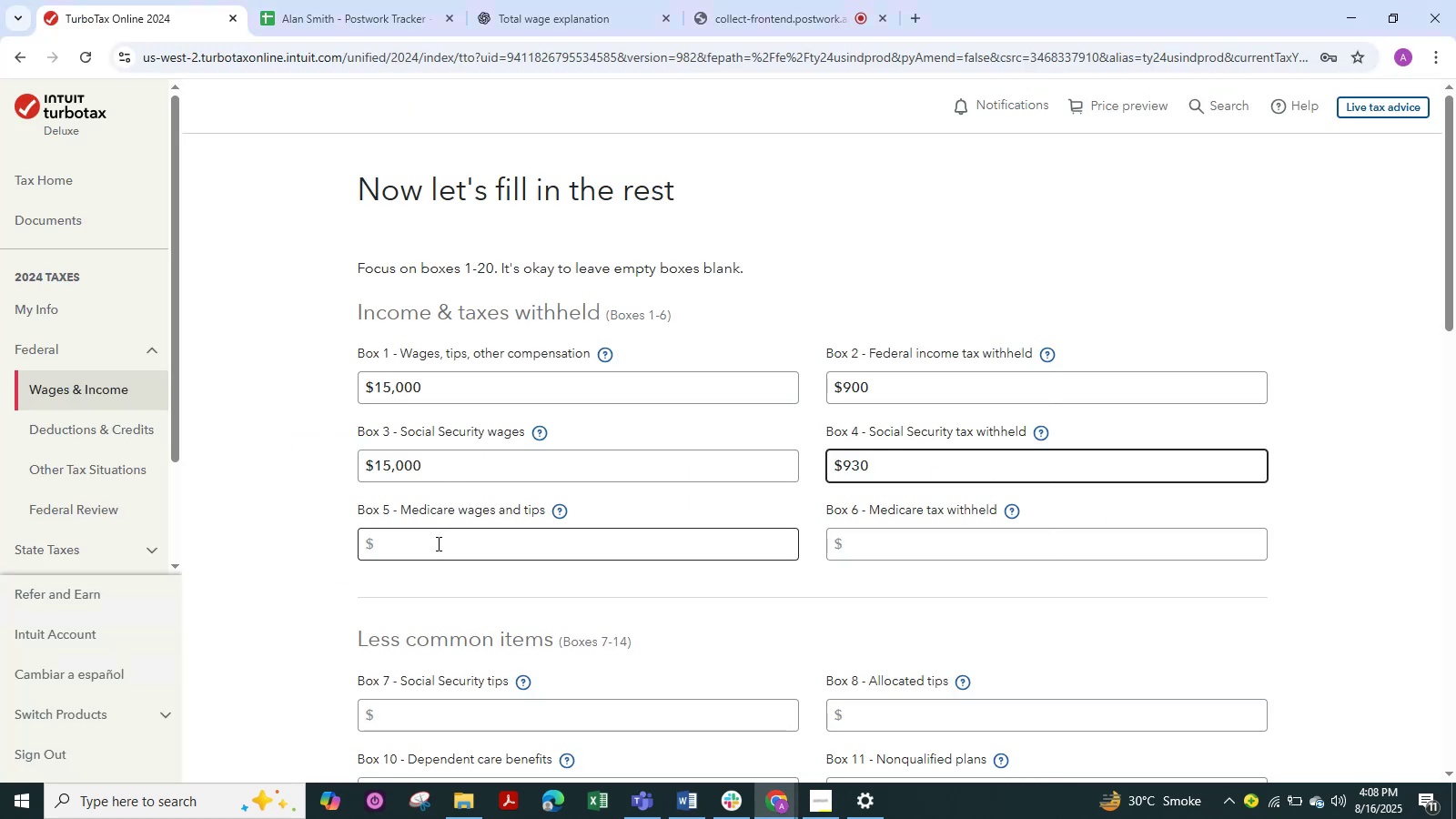 
left_click([437, 549])
 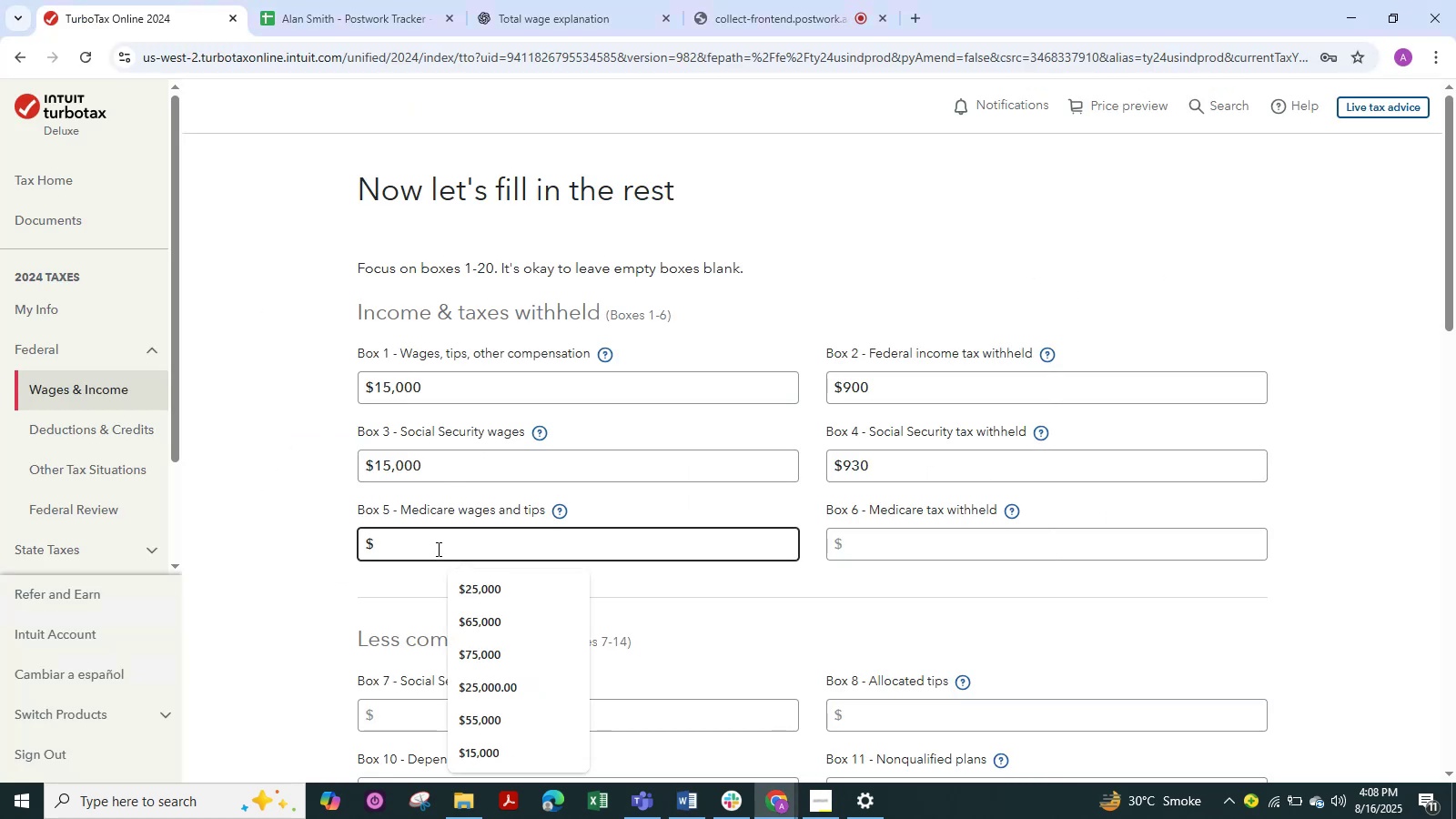 
key(Numpad1)
 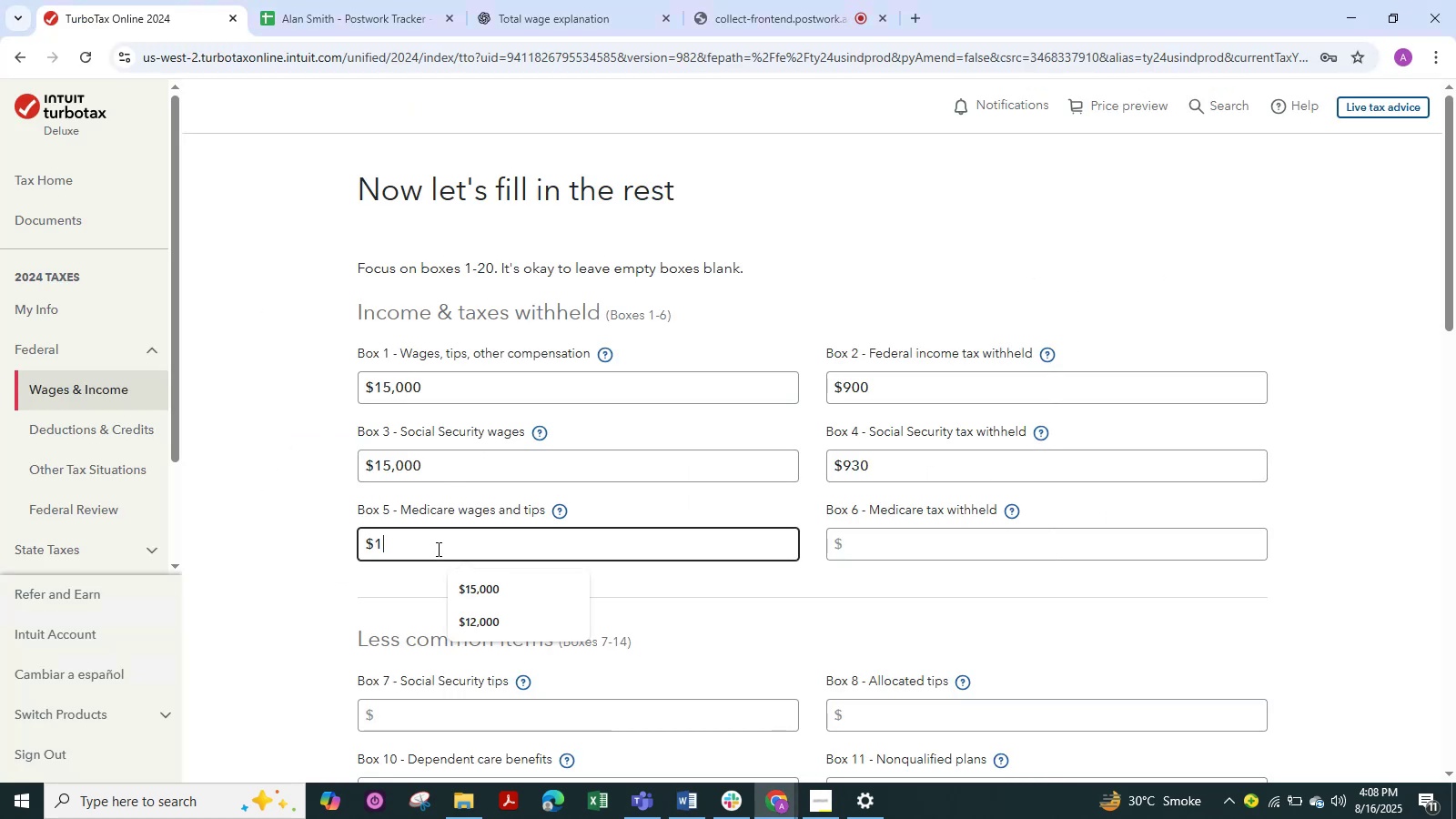 
key(Numpad5)
 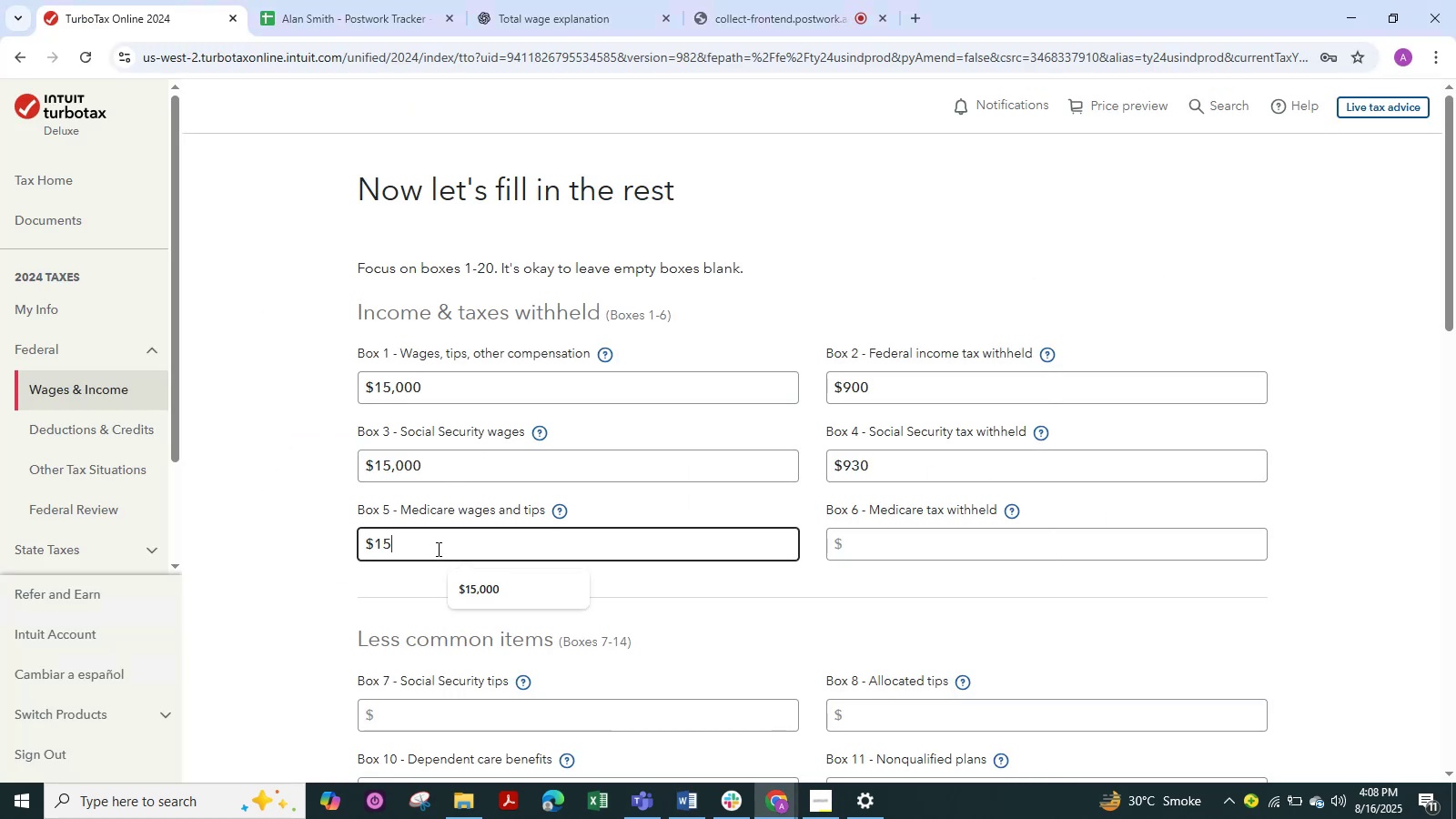 
key(Numpad0)
 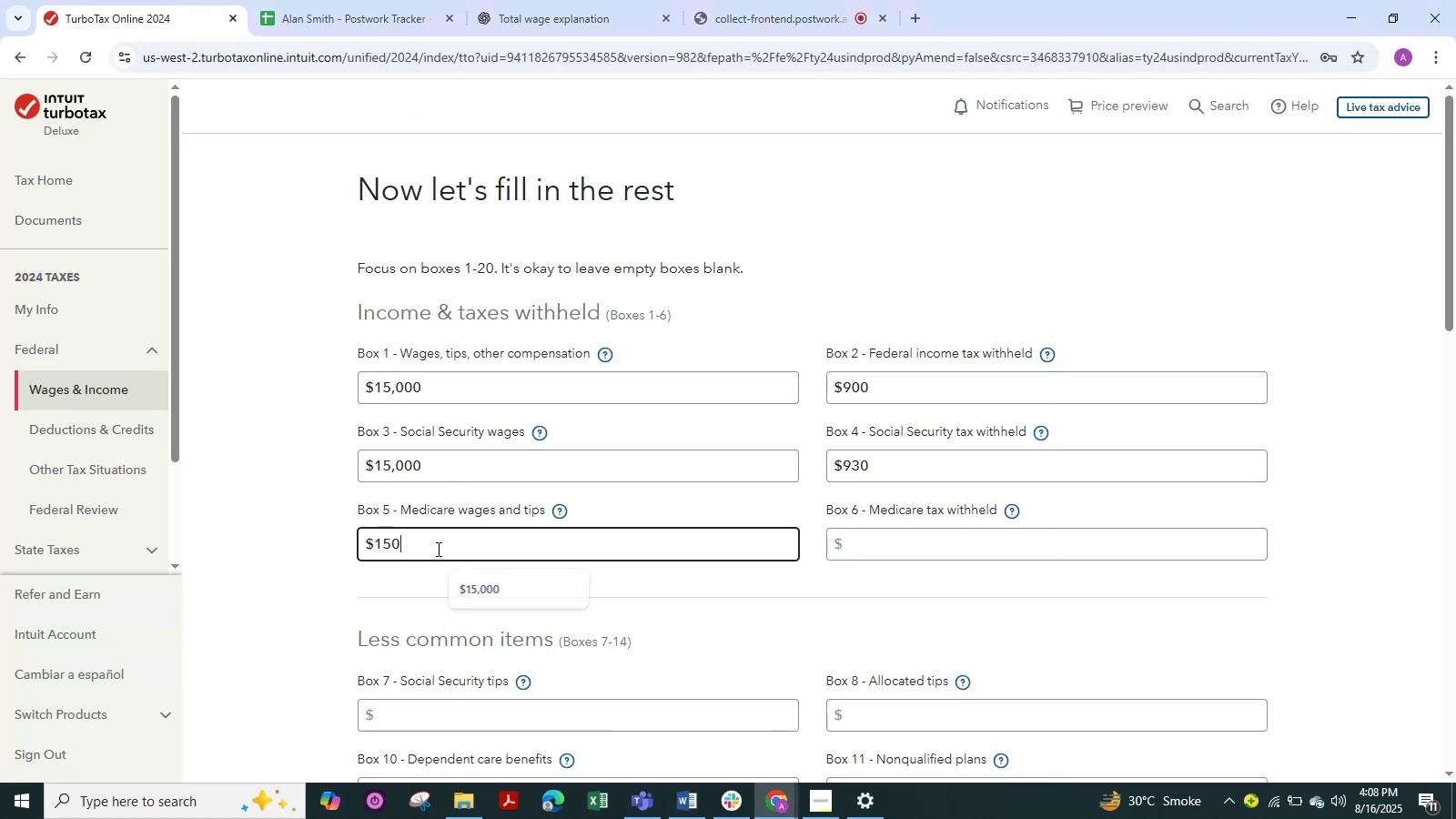 
key(Numpad0)
 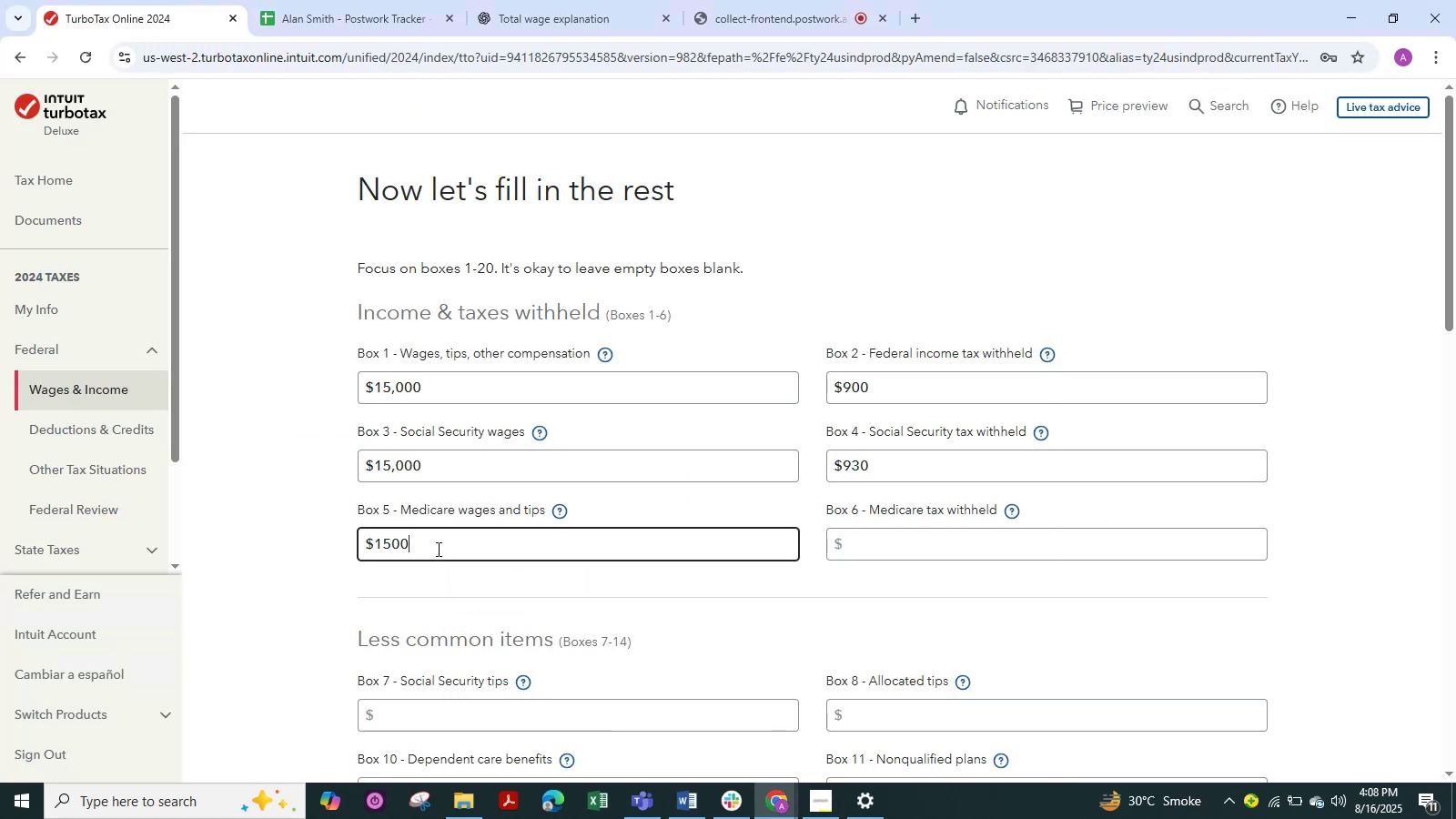 
key(Numpad0)
 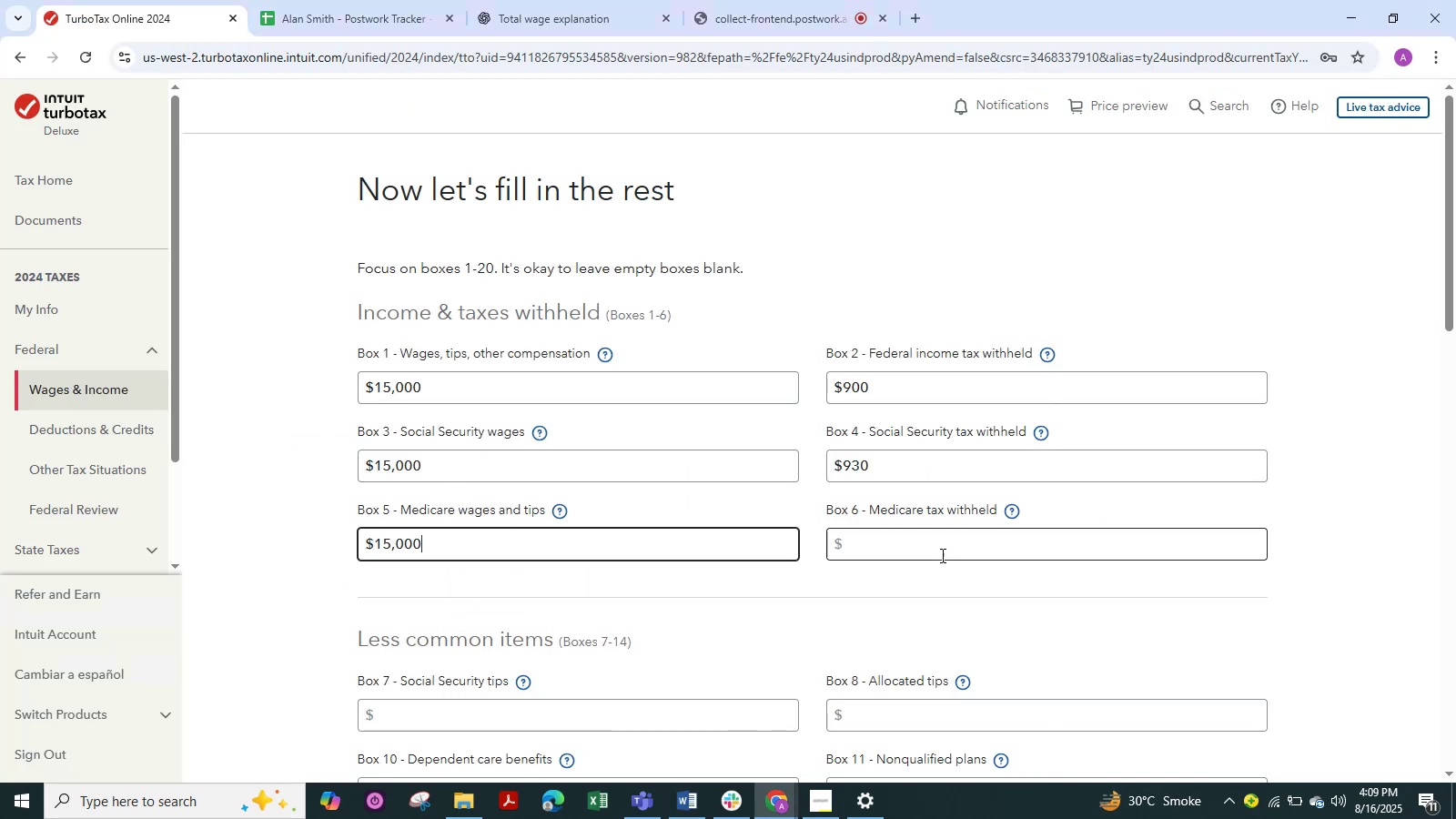 
left_click([934, 543])
 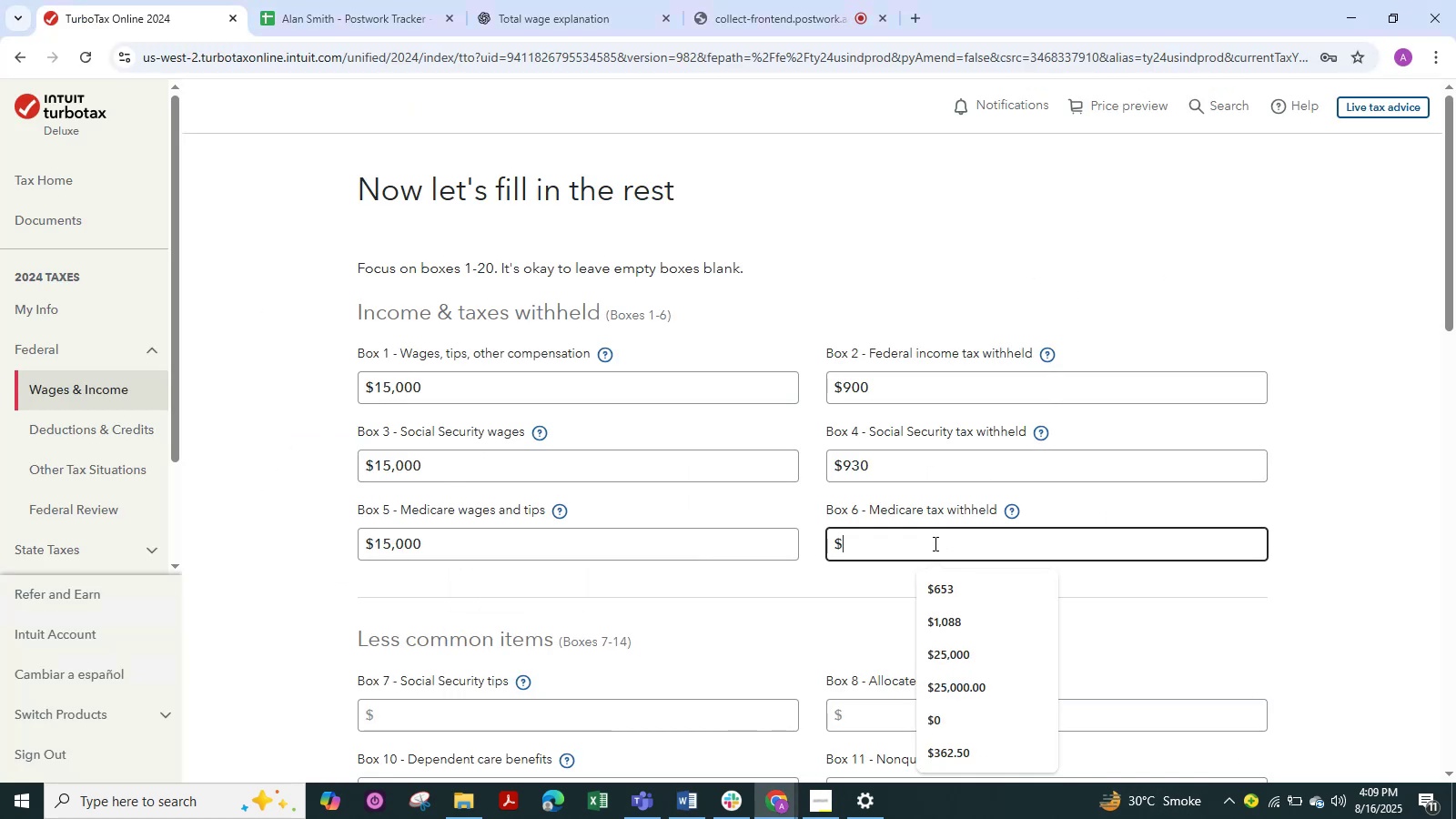 
key(Numpad2)
 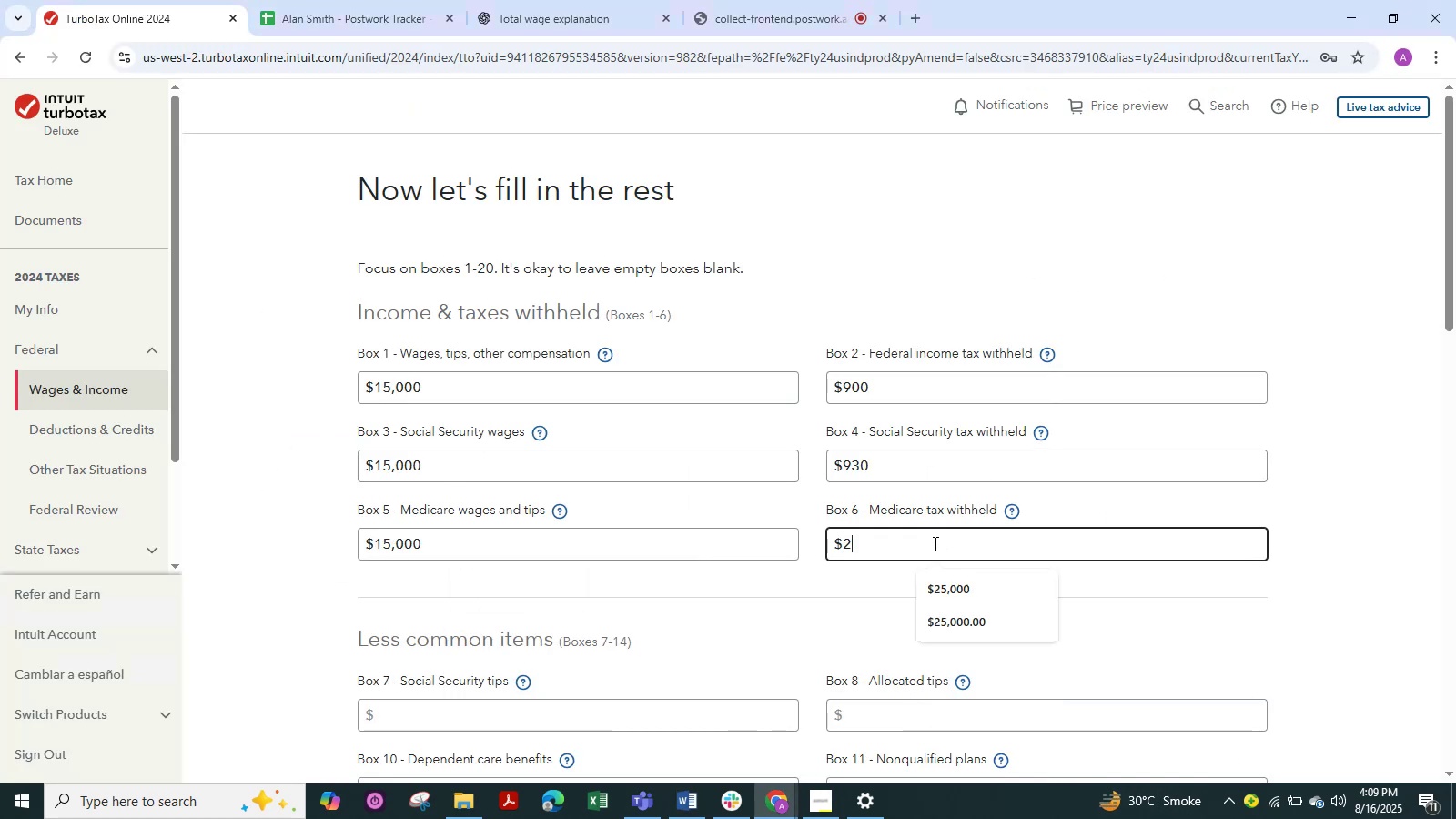 
key(Numpad1)
 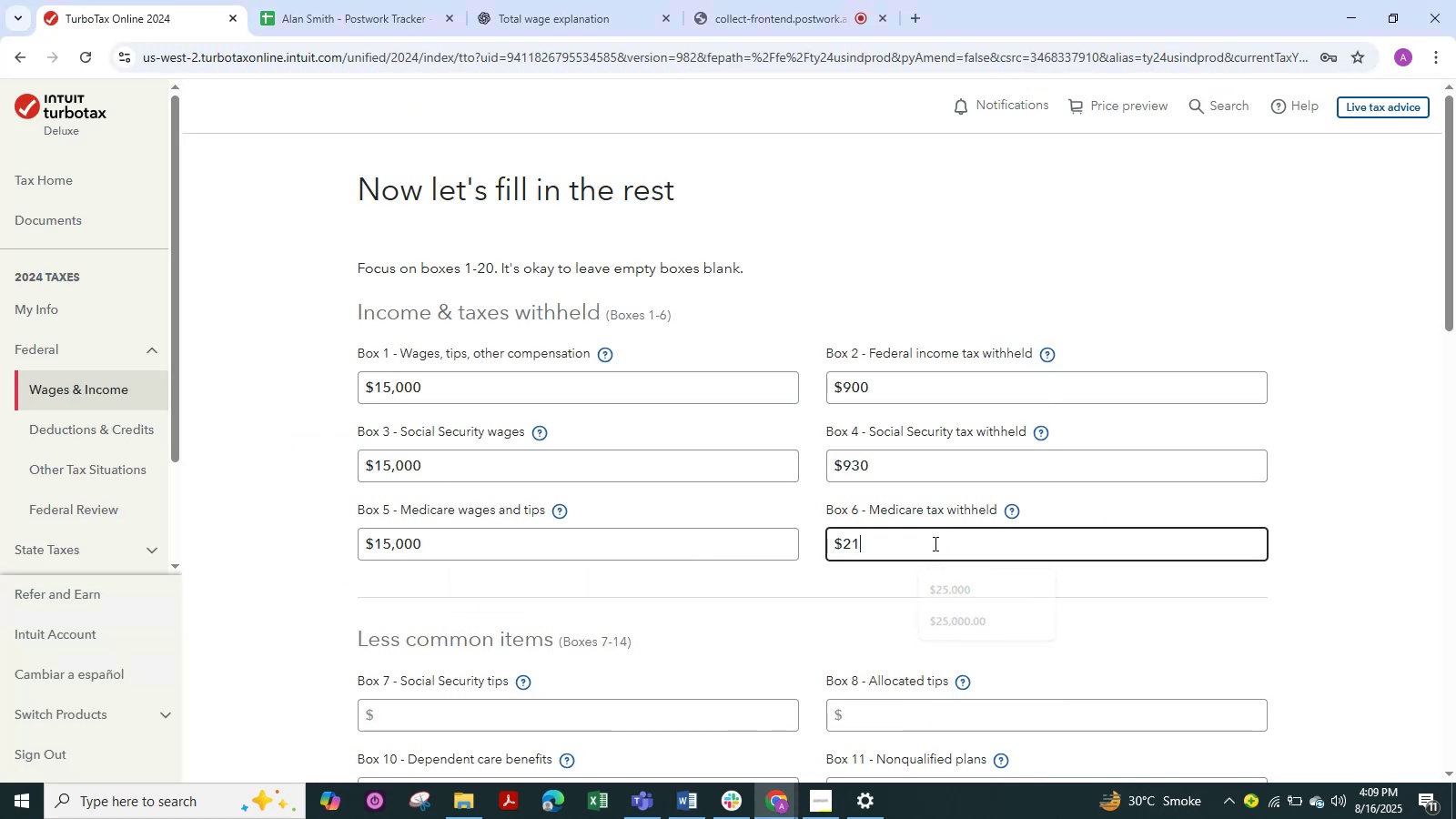 
key(Numpad8)
 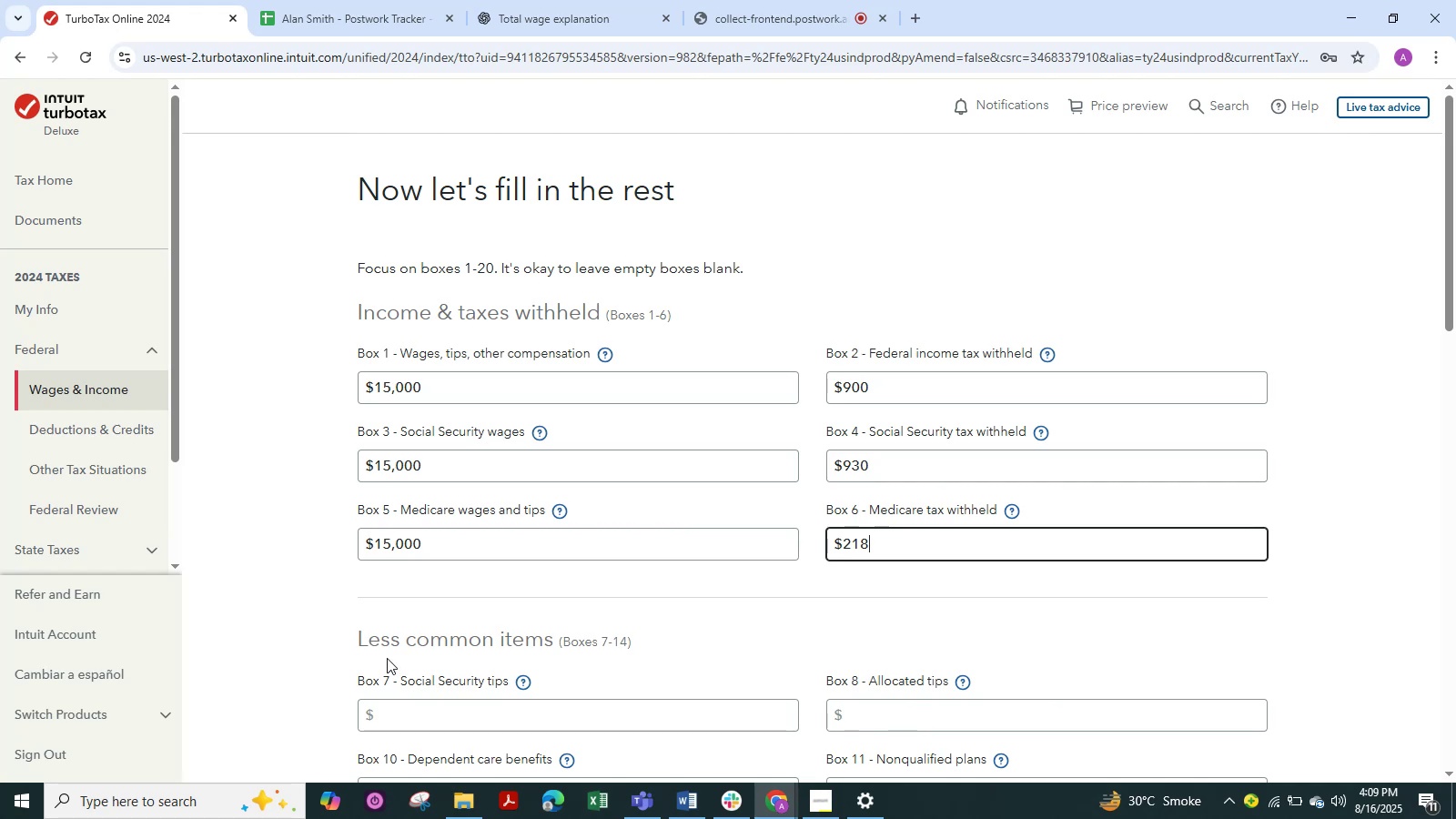 
key(Alt+Tab)
 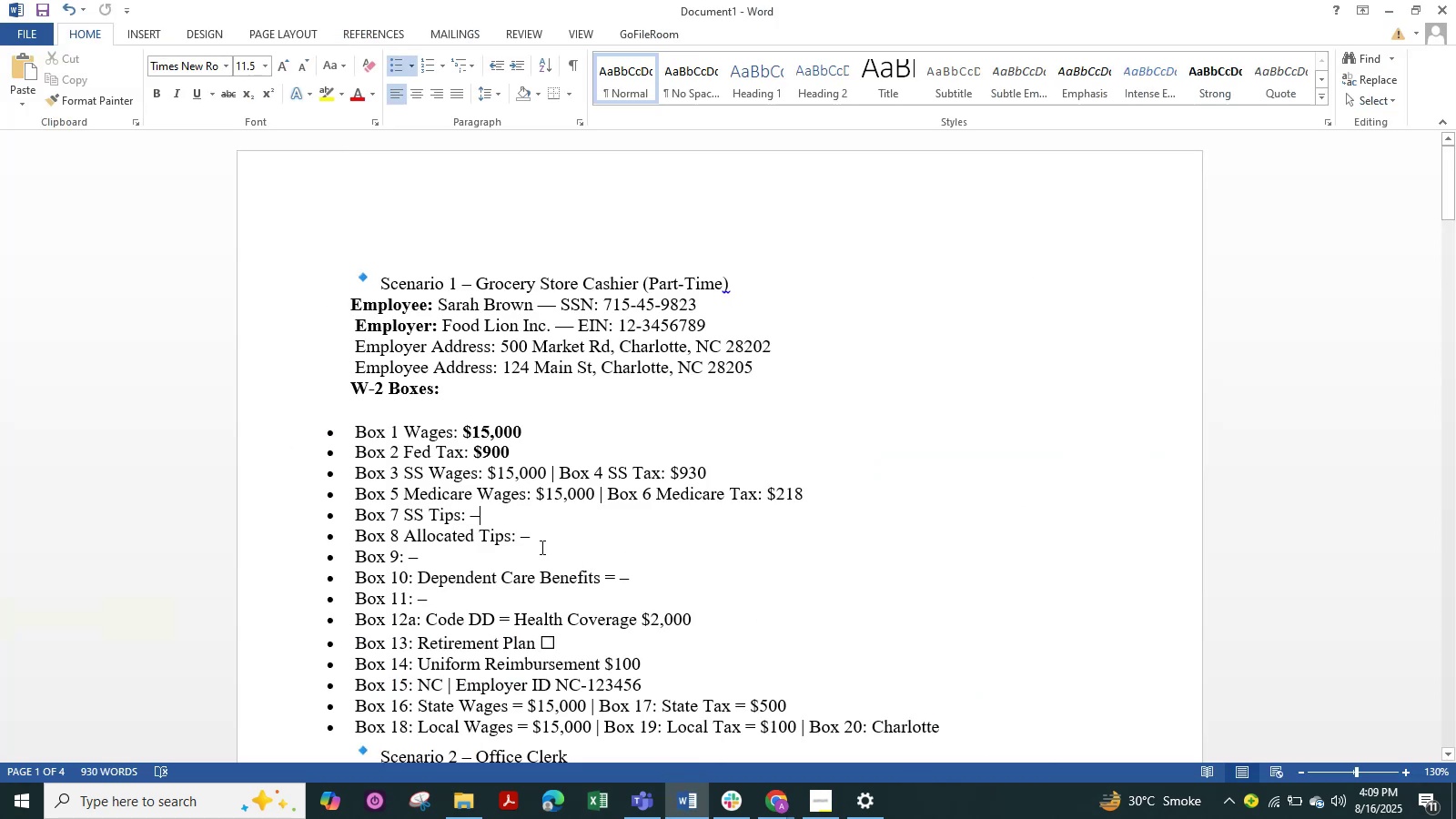 
scroll: coordinate [530, 541], scroll_direction: down, amount: 1.0
 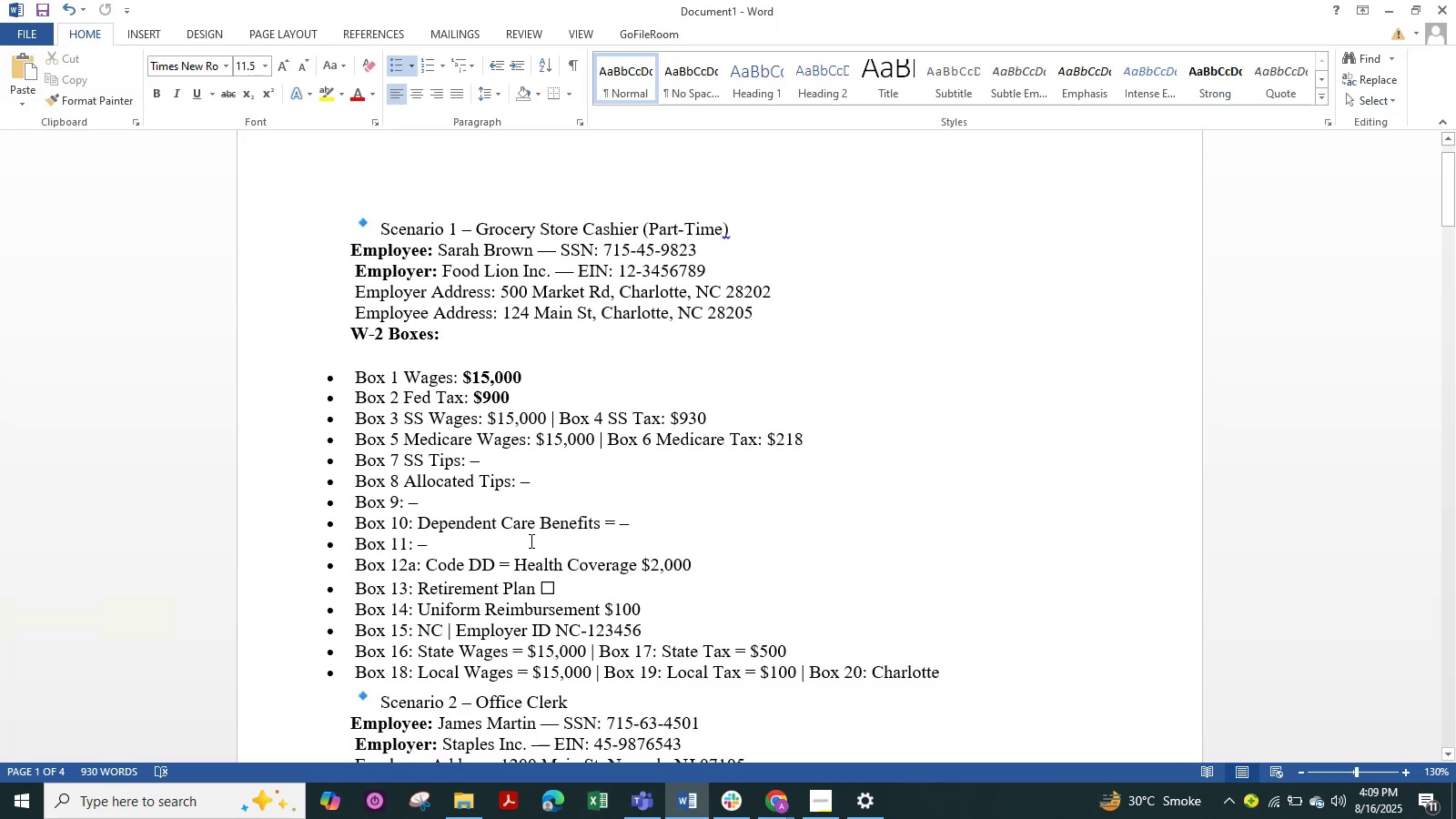 
key(Alt+Tab)
 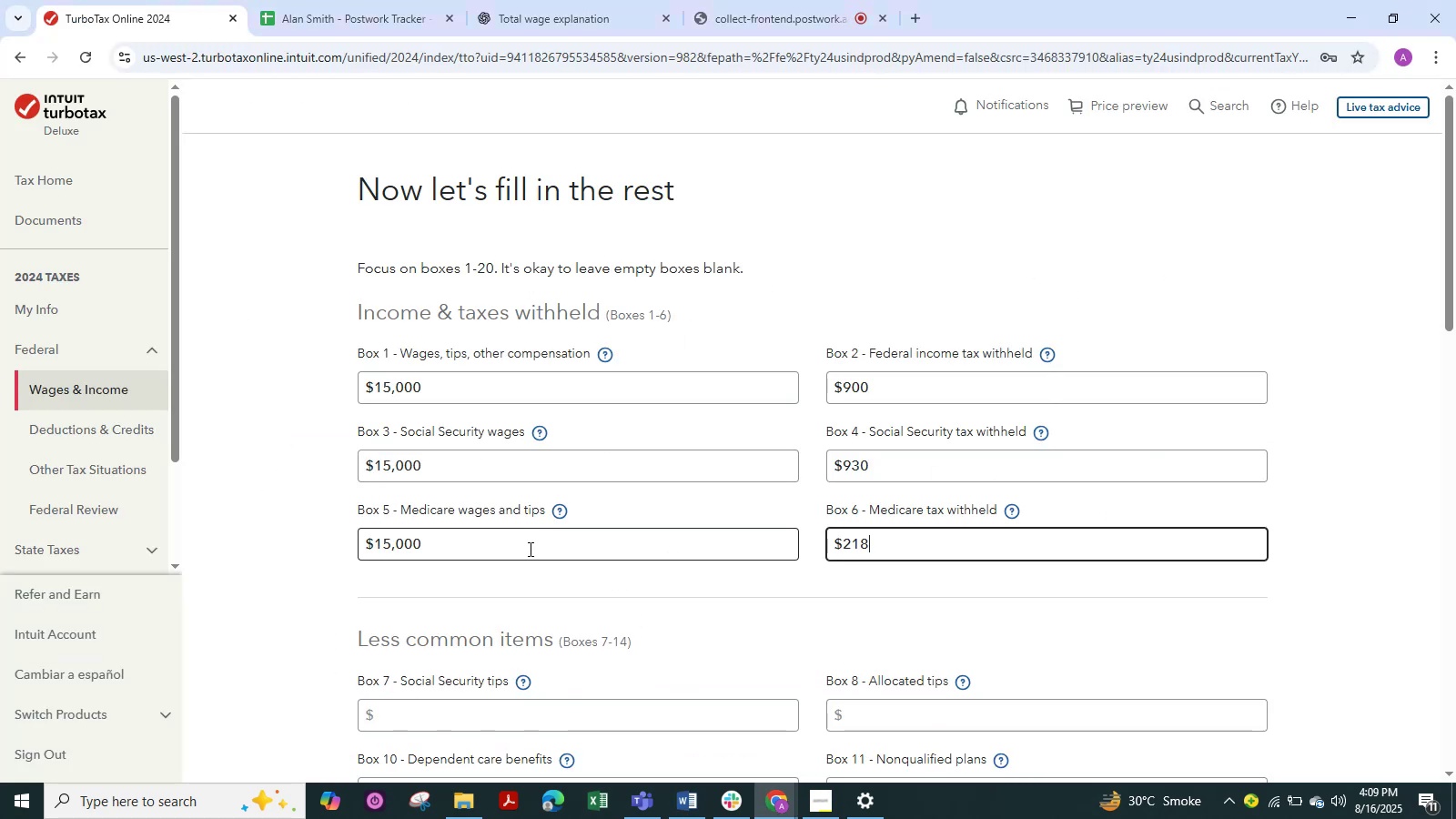 
scroll: coordinate [529, 549], scroll_direction: down, amount: 1.0
 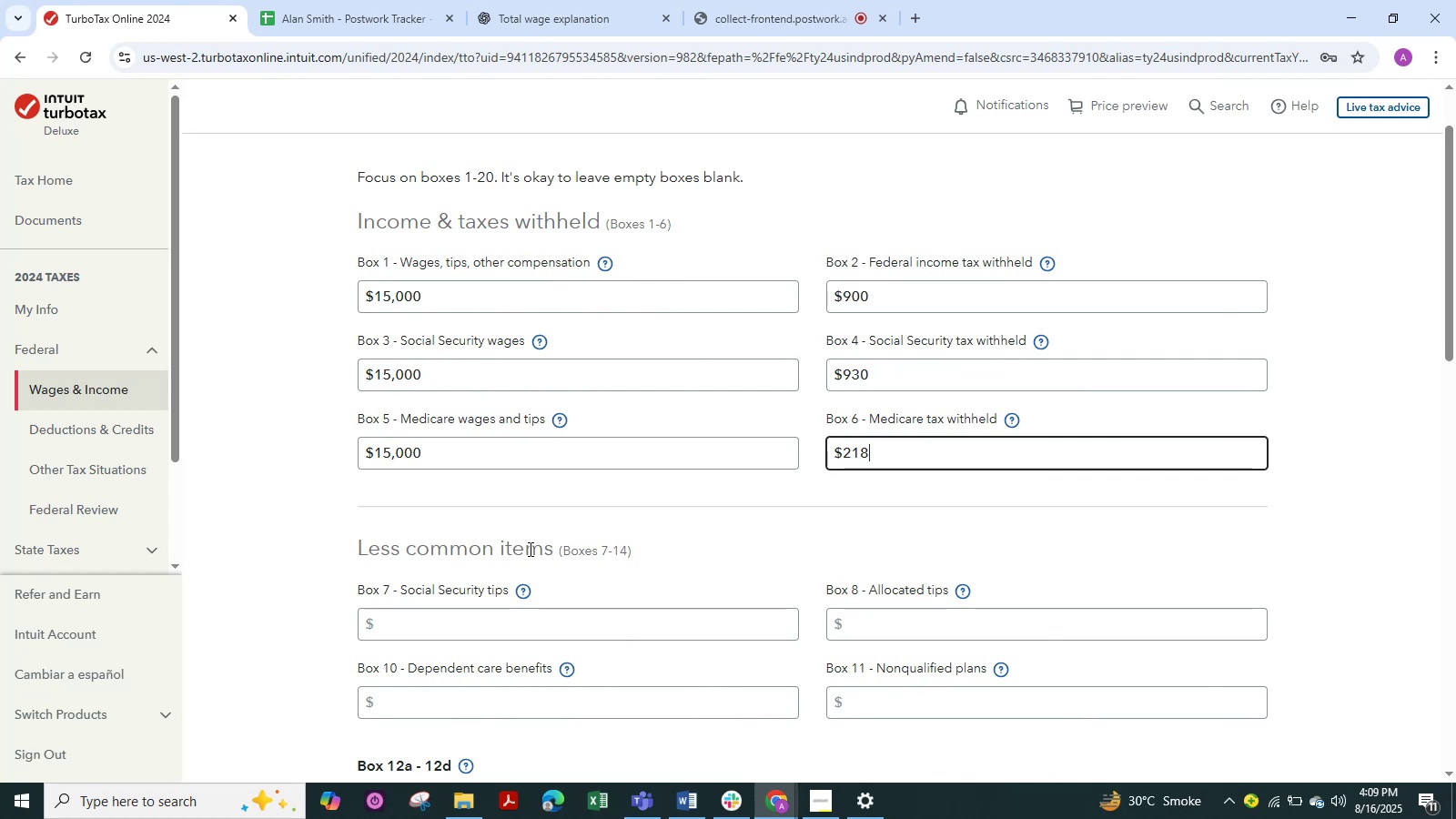 
key(Alt+Tab)
 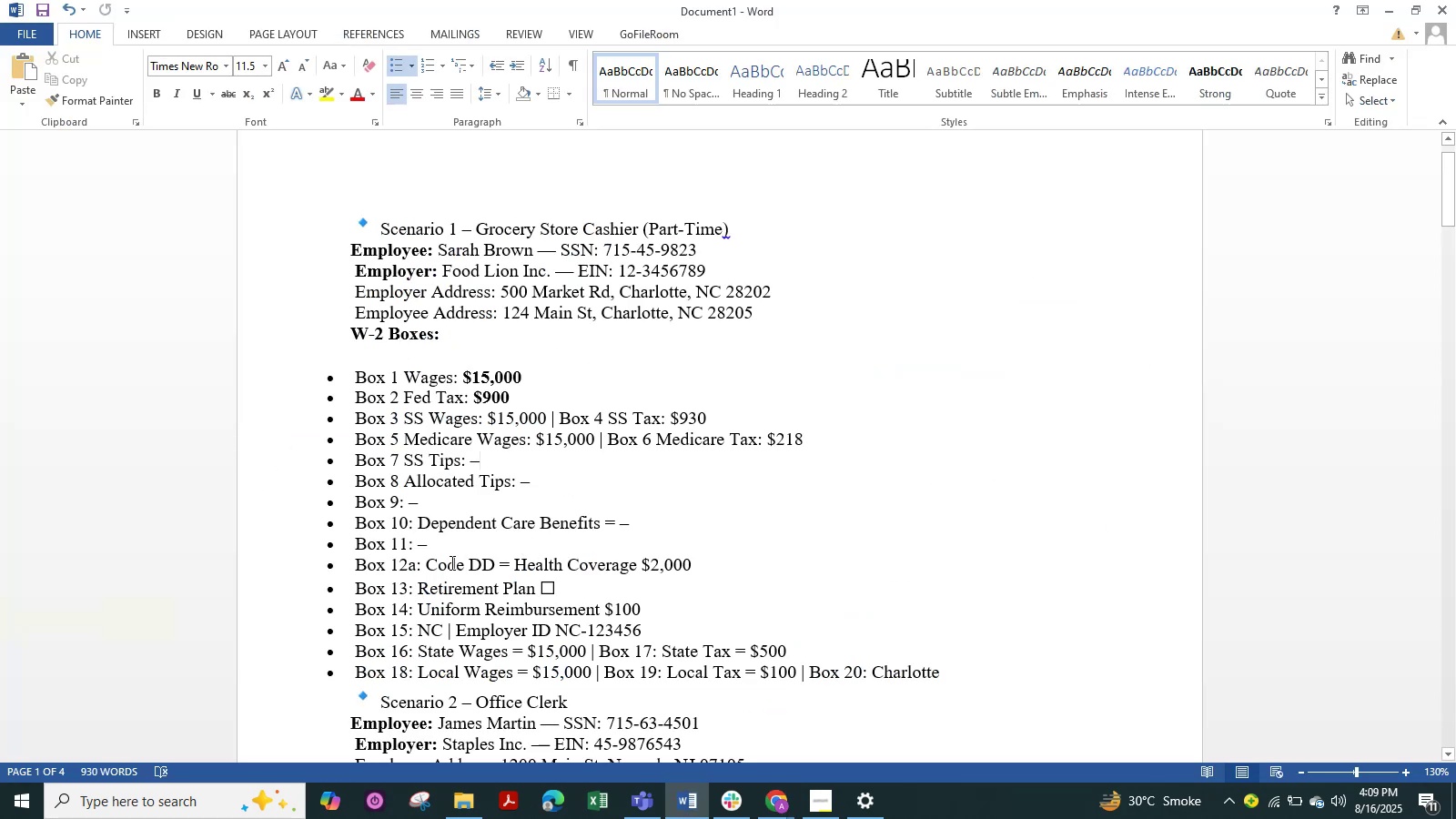 
wait(8.47)
 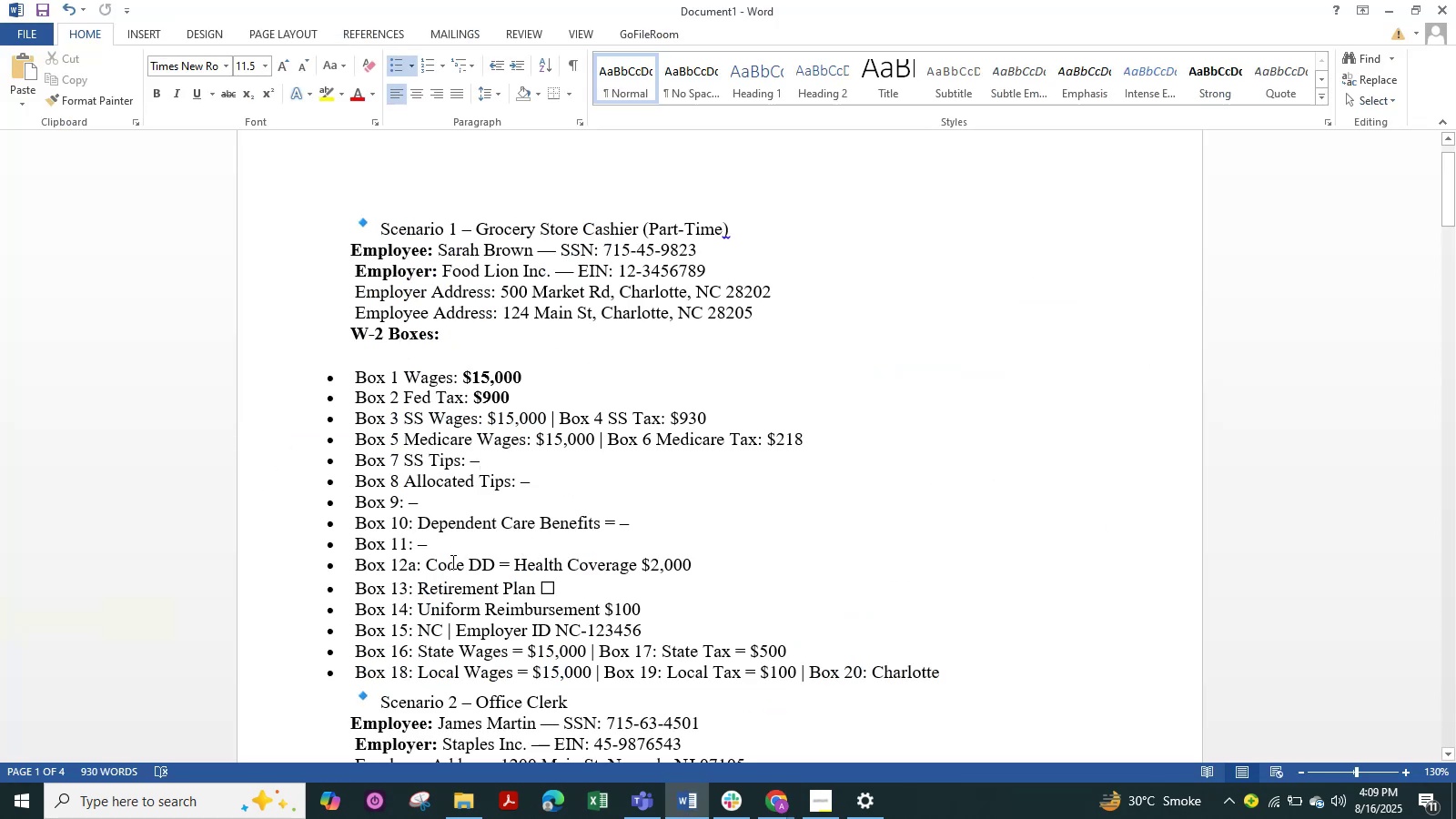 
key(Alt+Tab)
 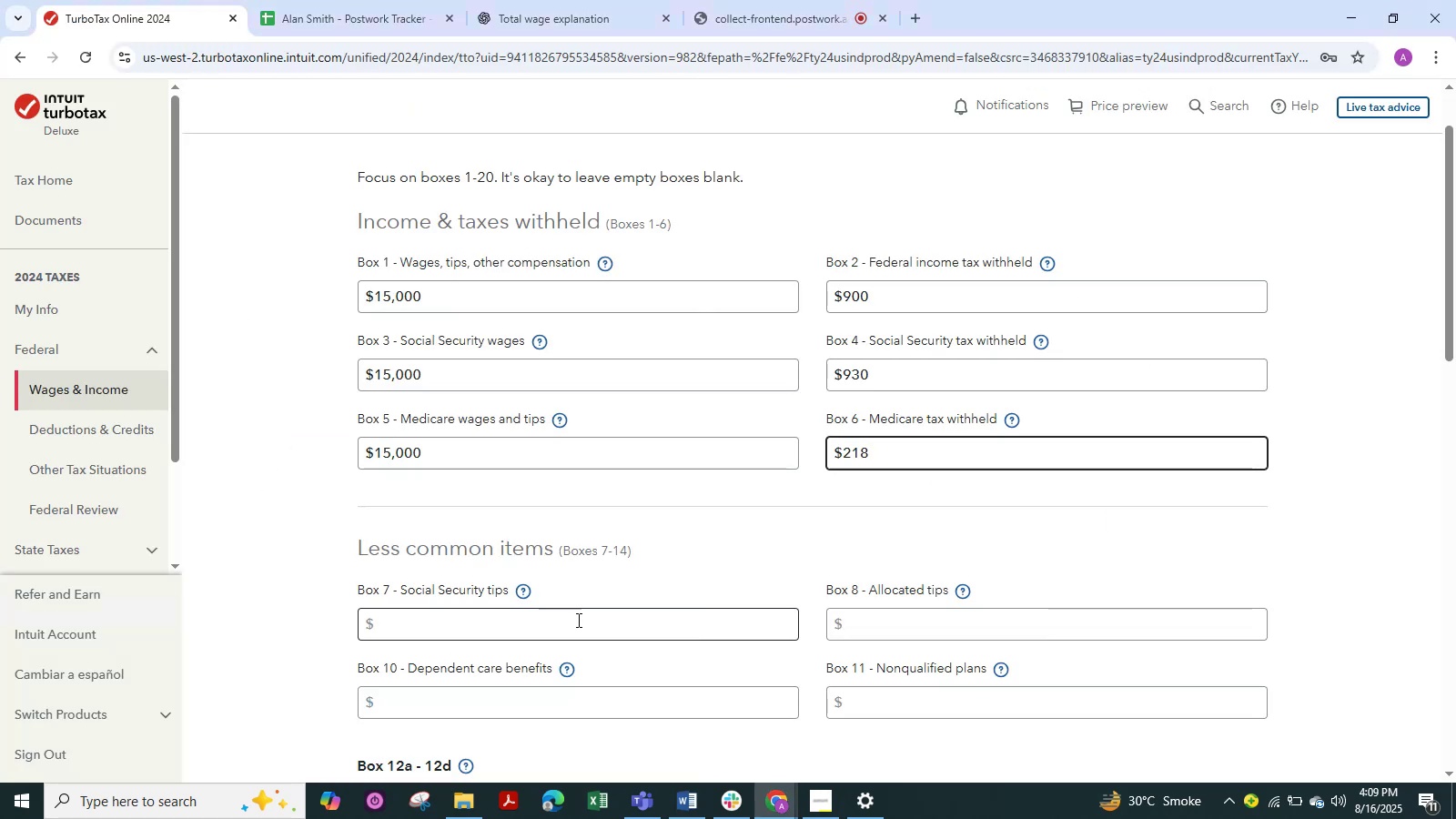 
scroll: coordinate [703, 620], scroll_direction: down, amount: 2.0
 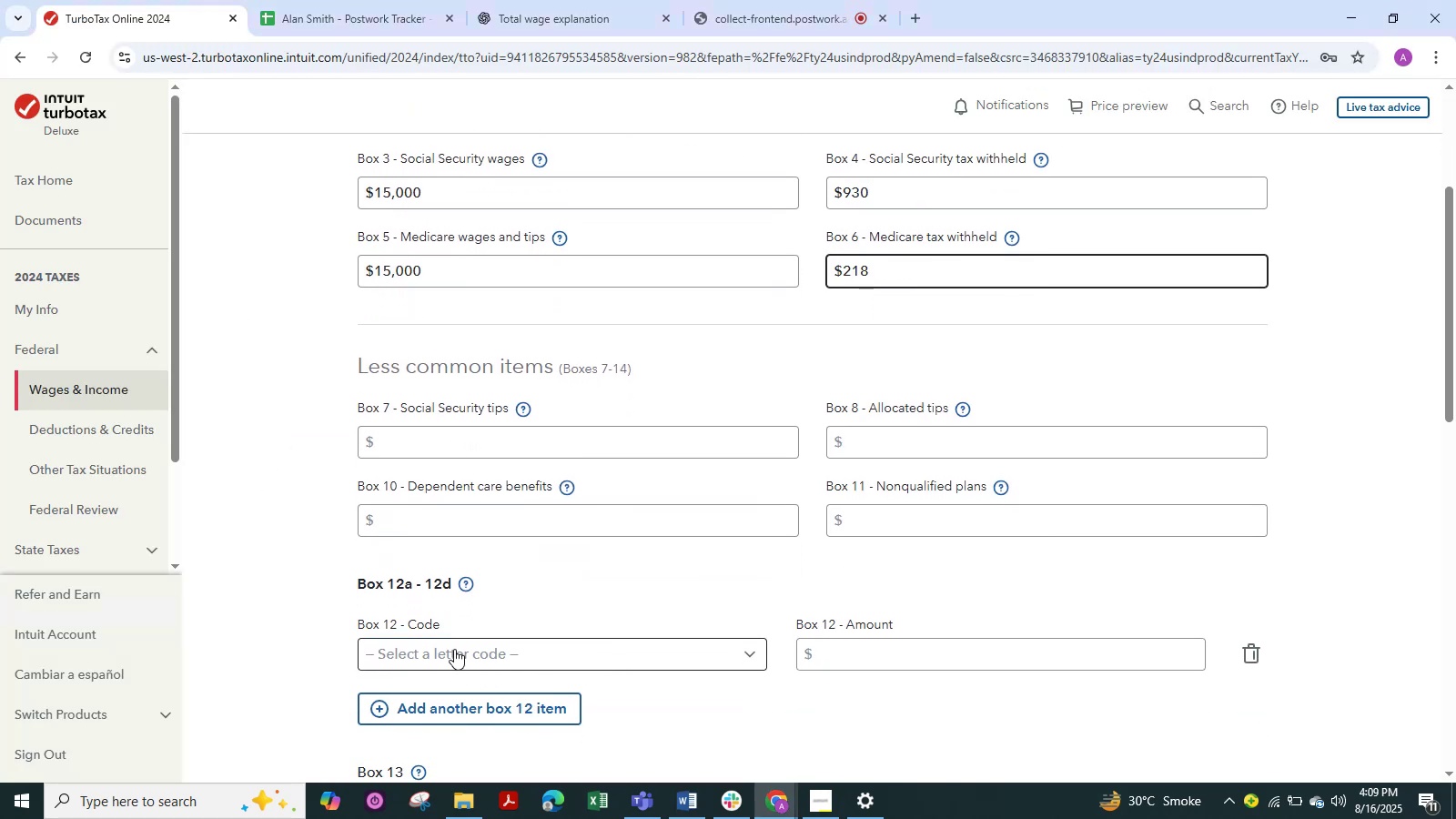 
left_click([454, 649])
 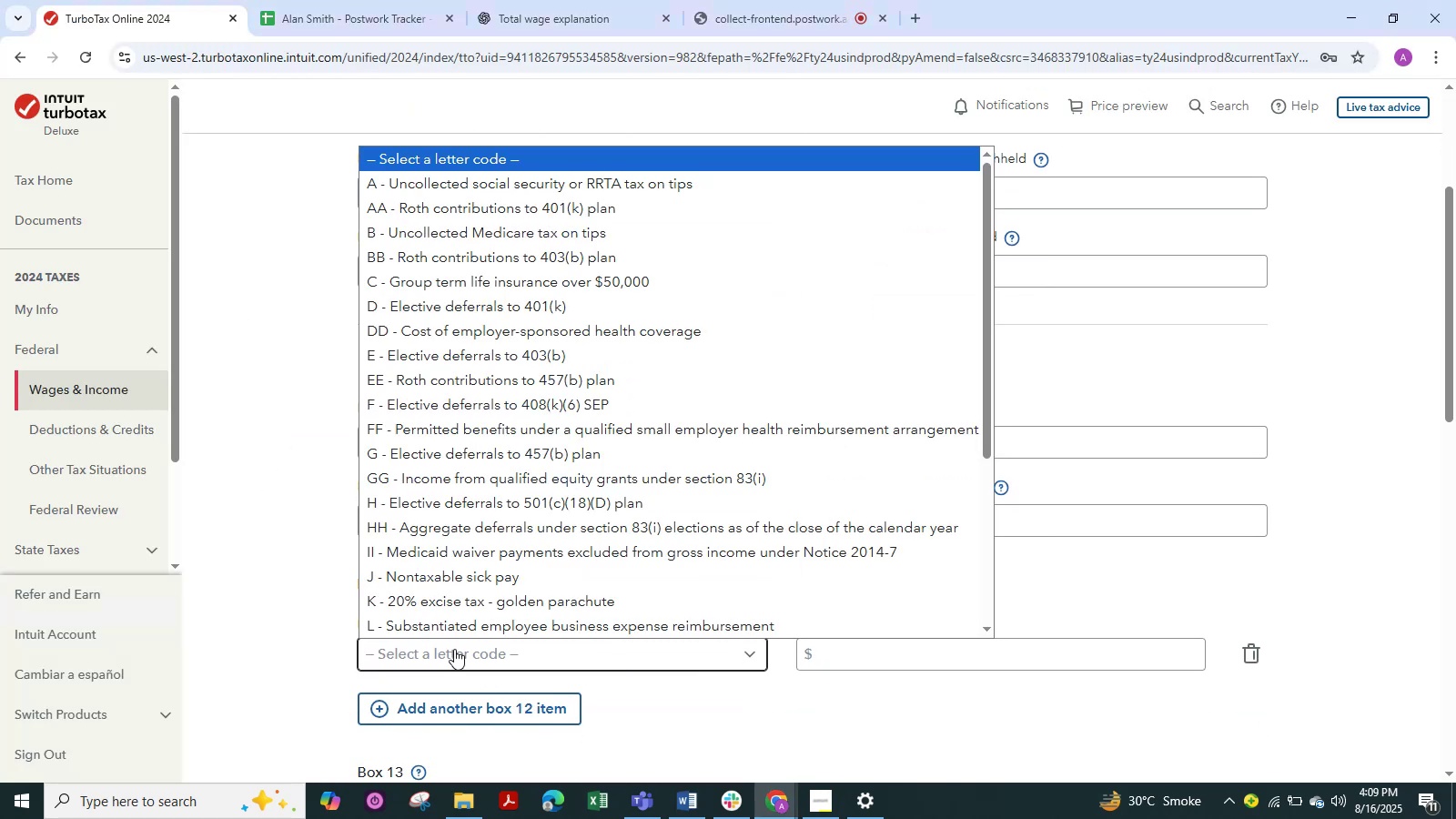 
scroll: coordinate [511, 506], scroll_direction: down, amount: 8.0
 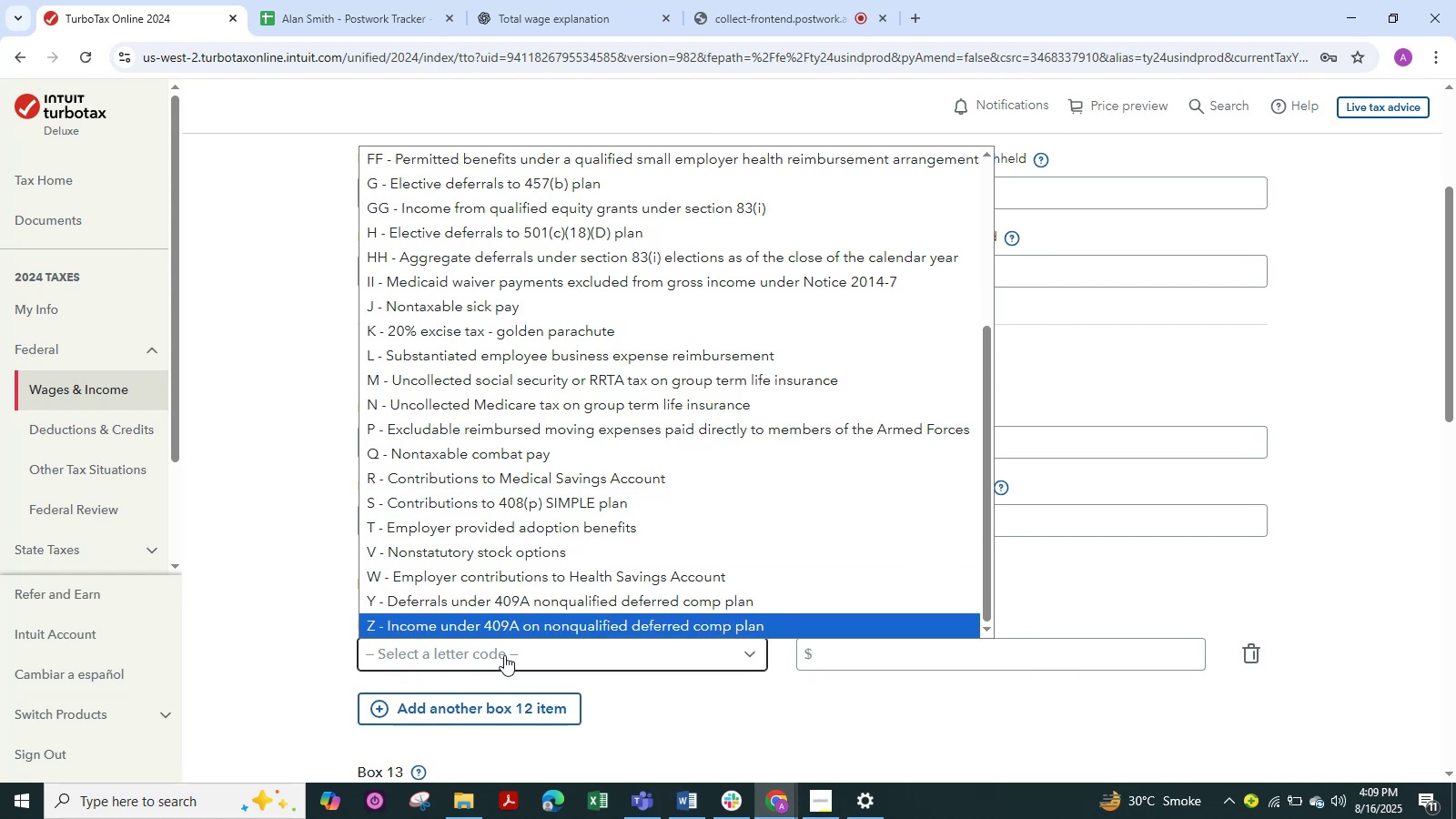 
left_click([504, 655])
 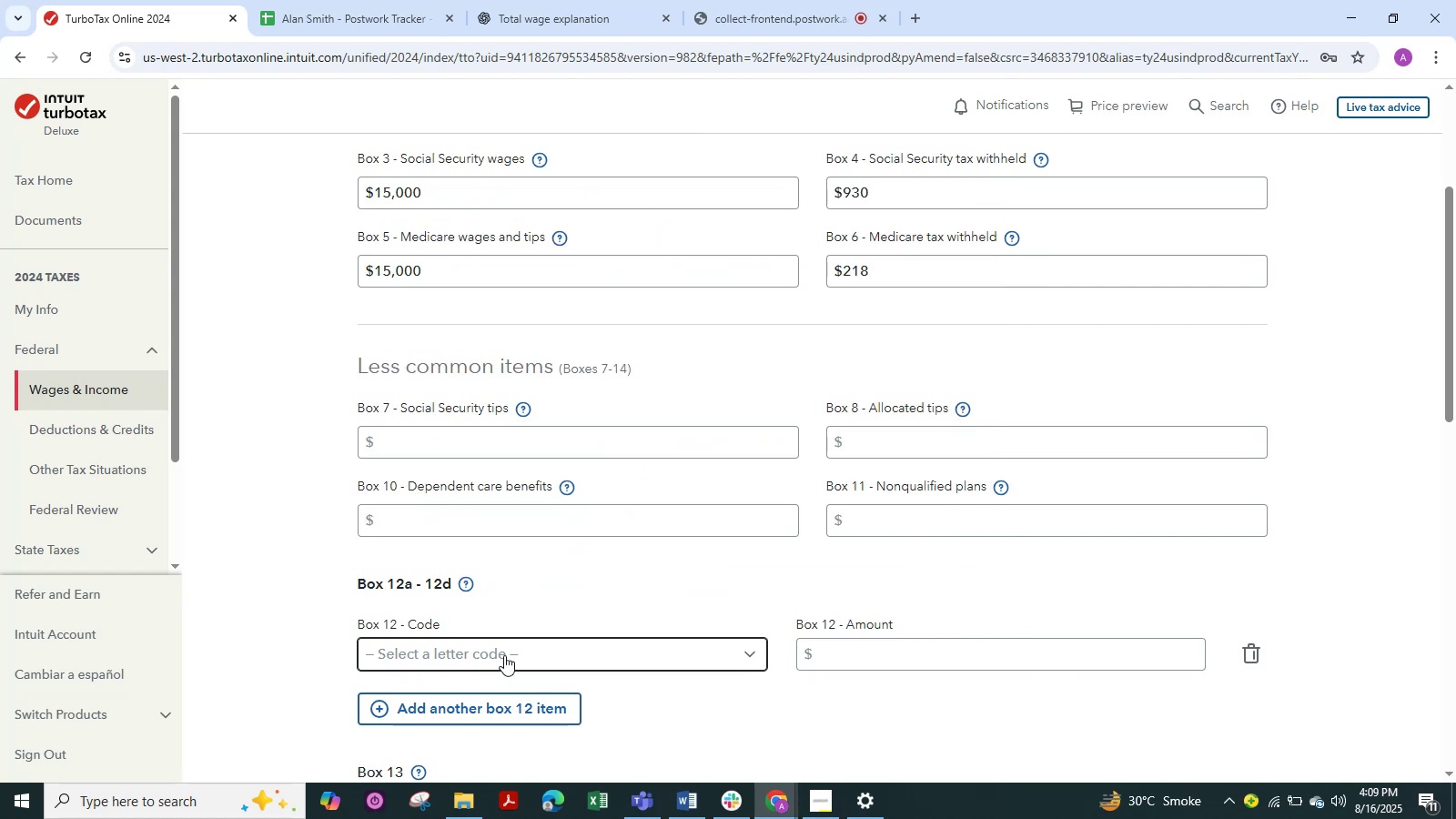 
key(Numpad2)
 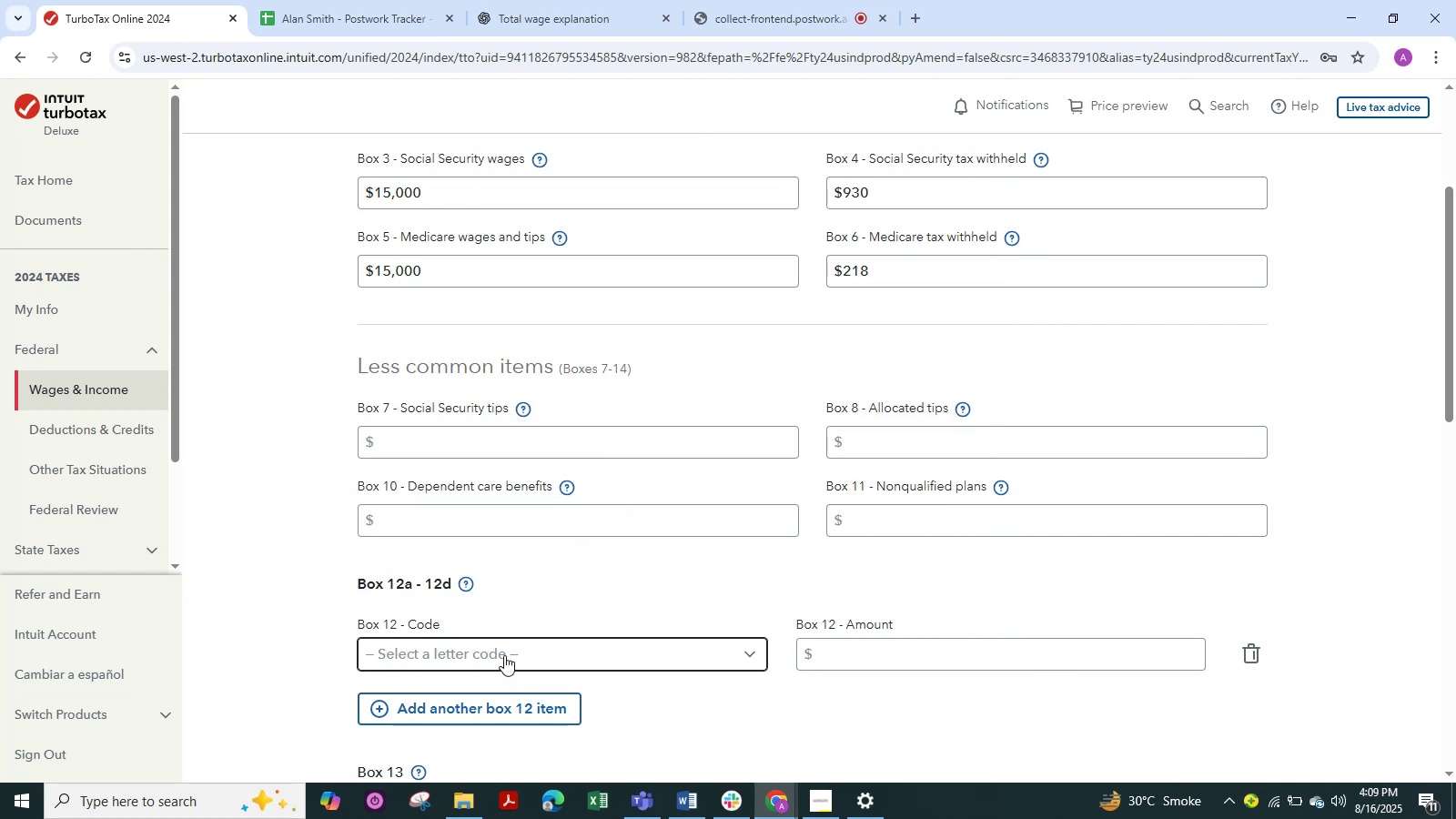 
key(Numpad0)
 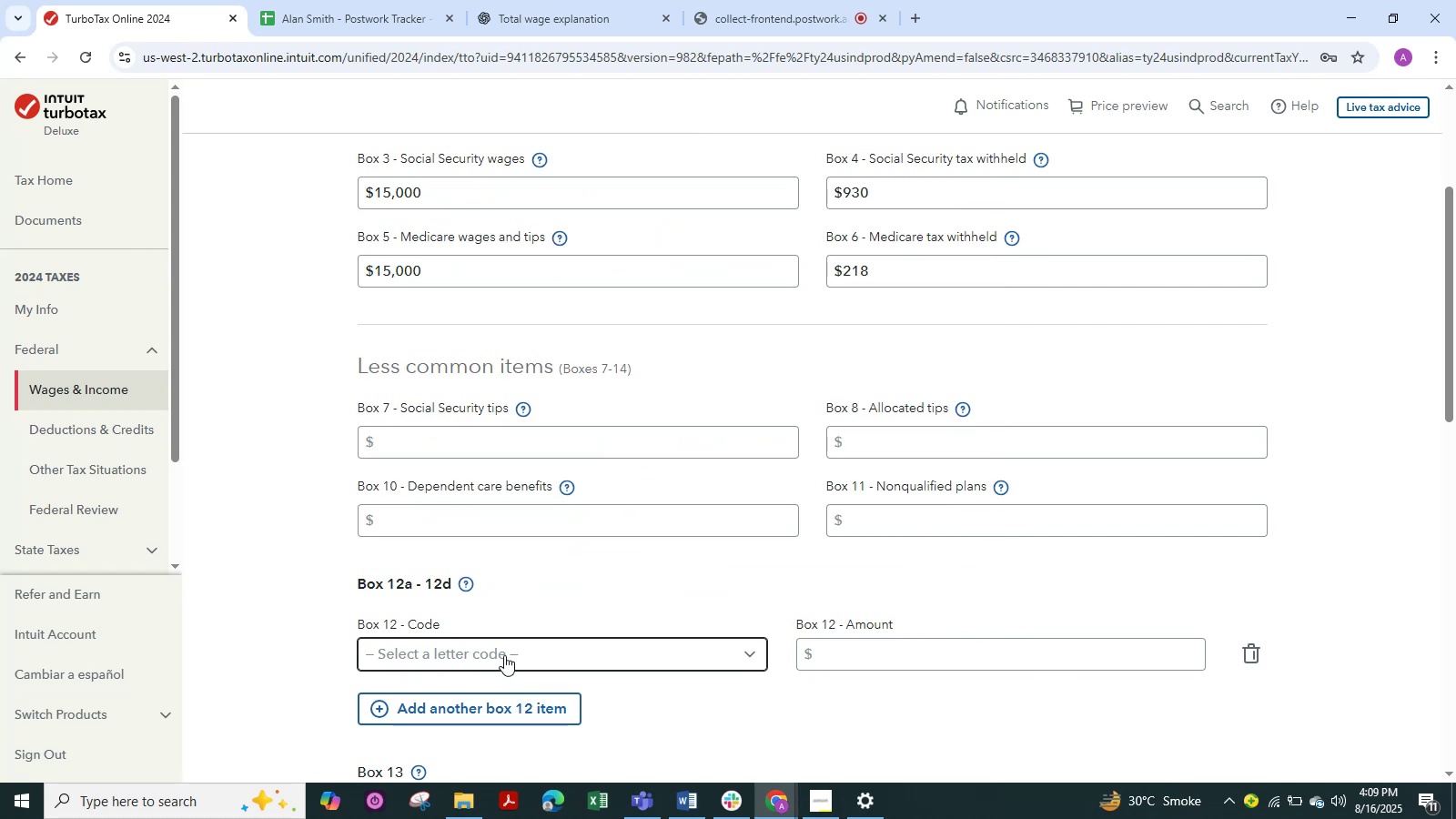 
key(Numpad0)
 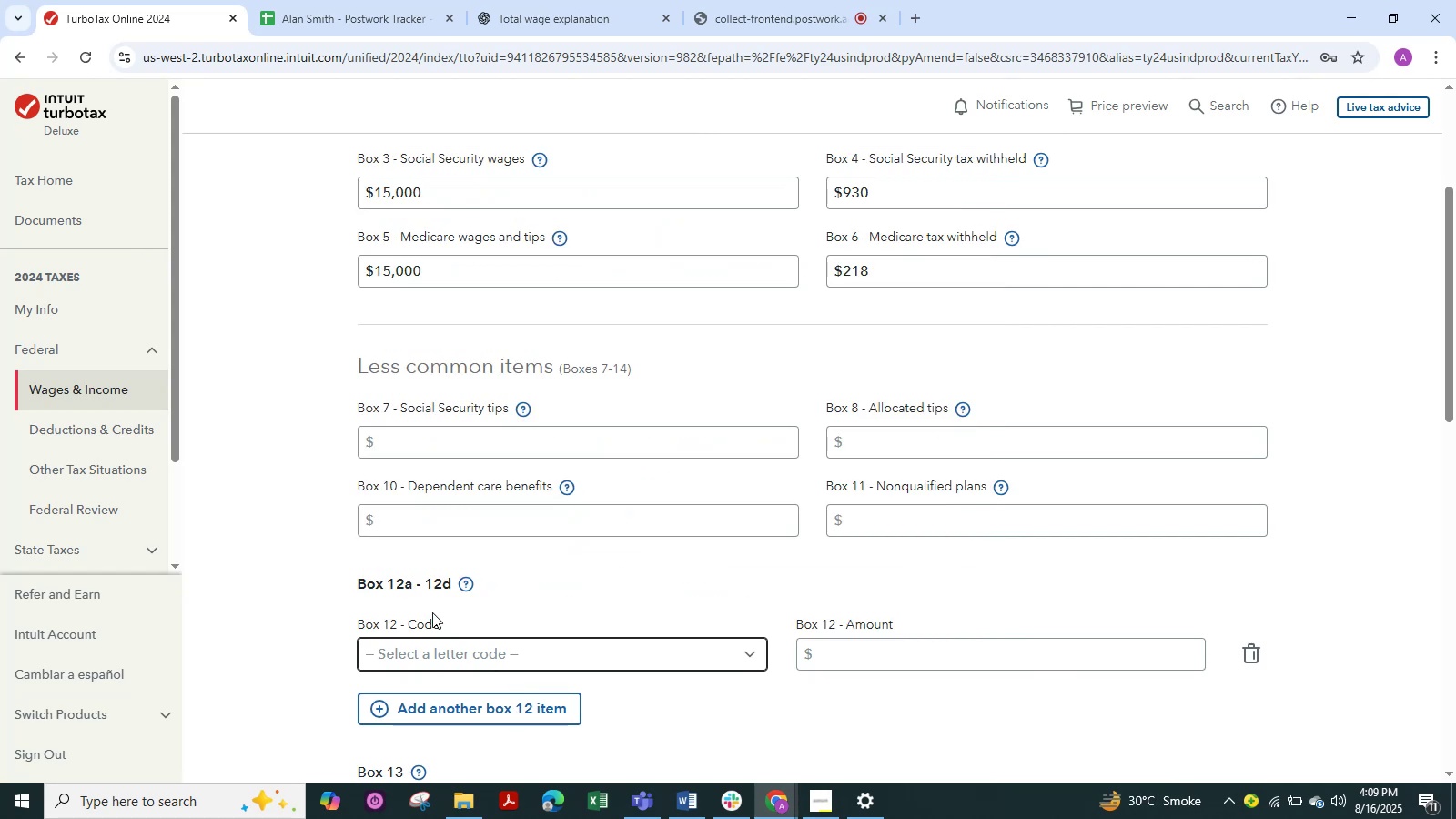 
key(Alt+Tab)
 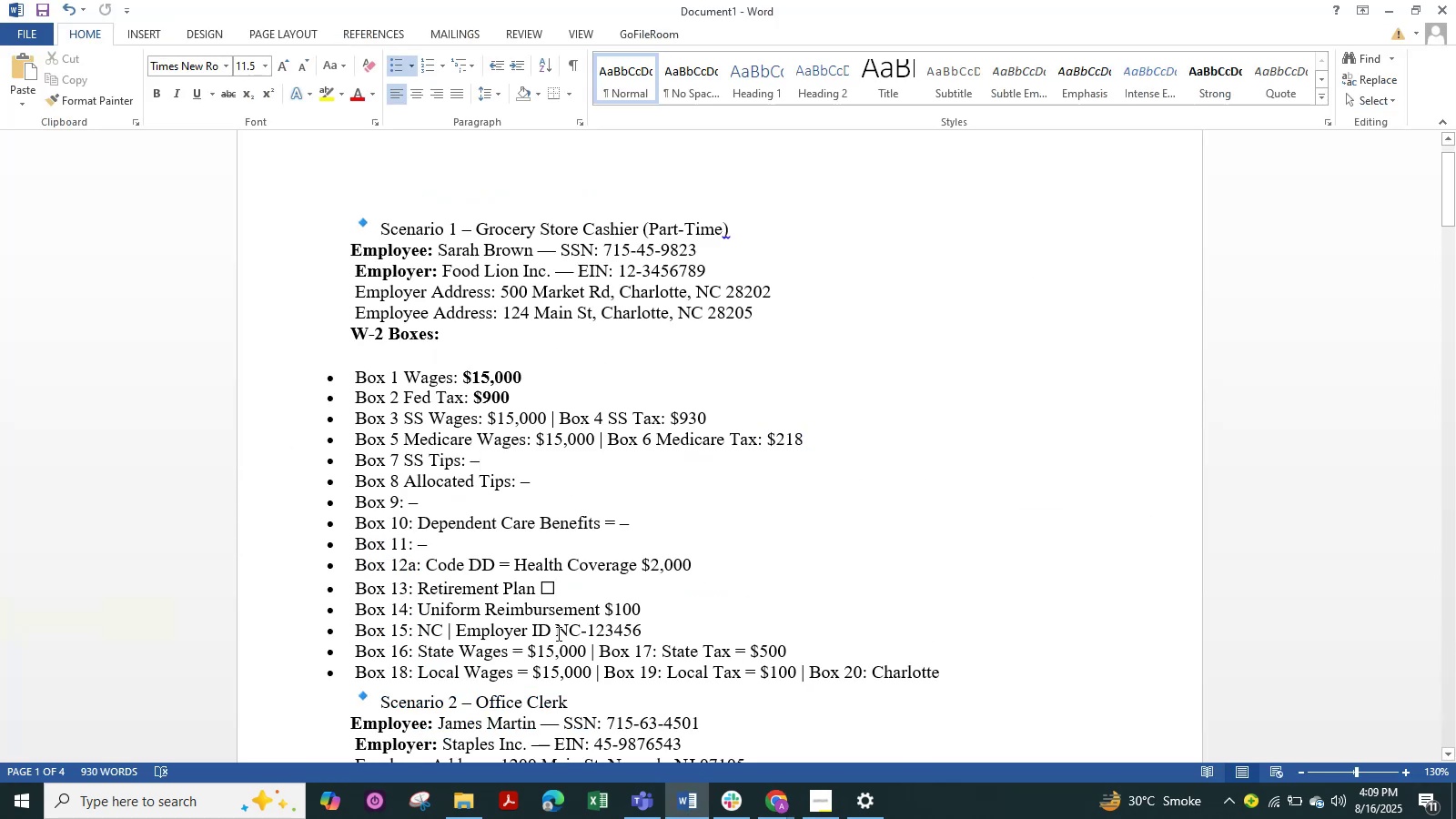 
key(Alt+Tab)
 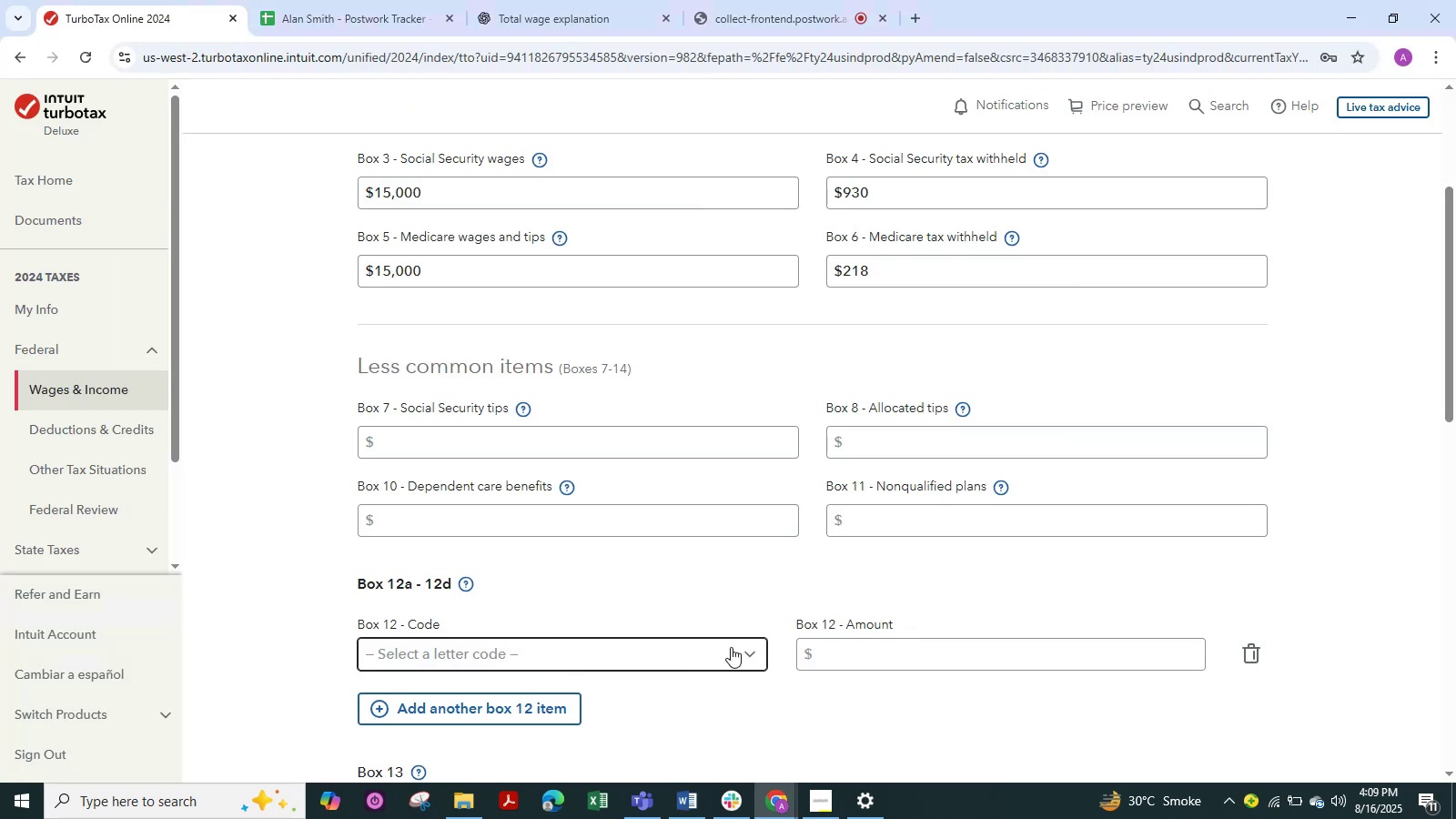 
left_click([747, 655])
 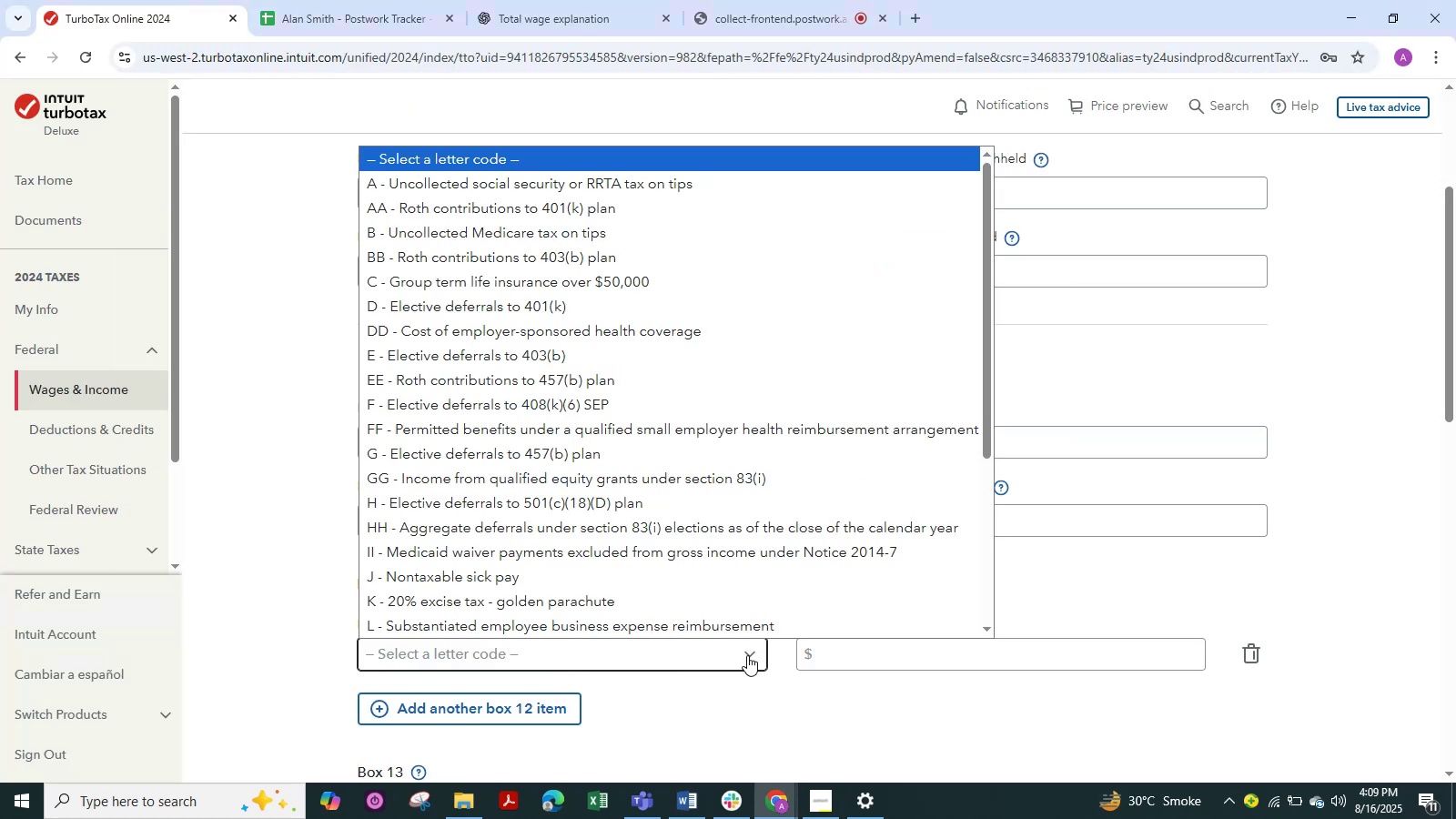 
type(healHea)
 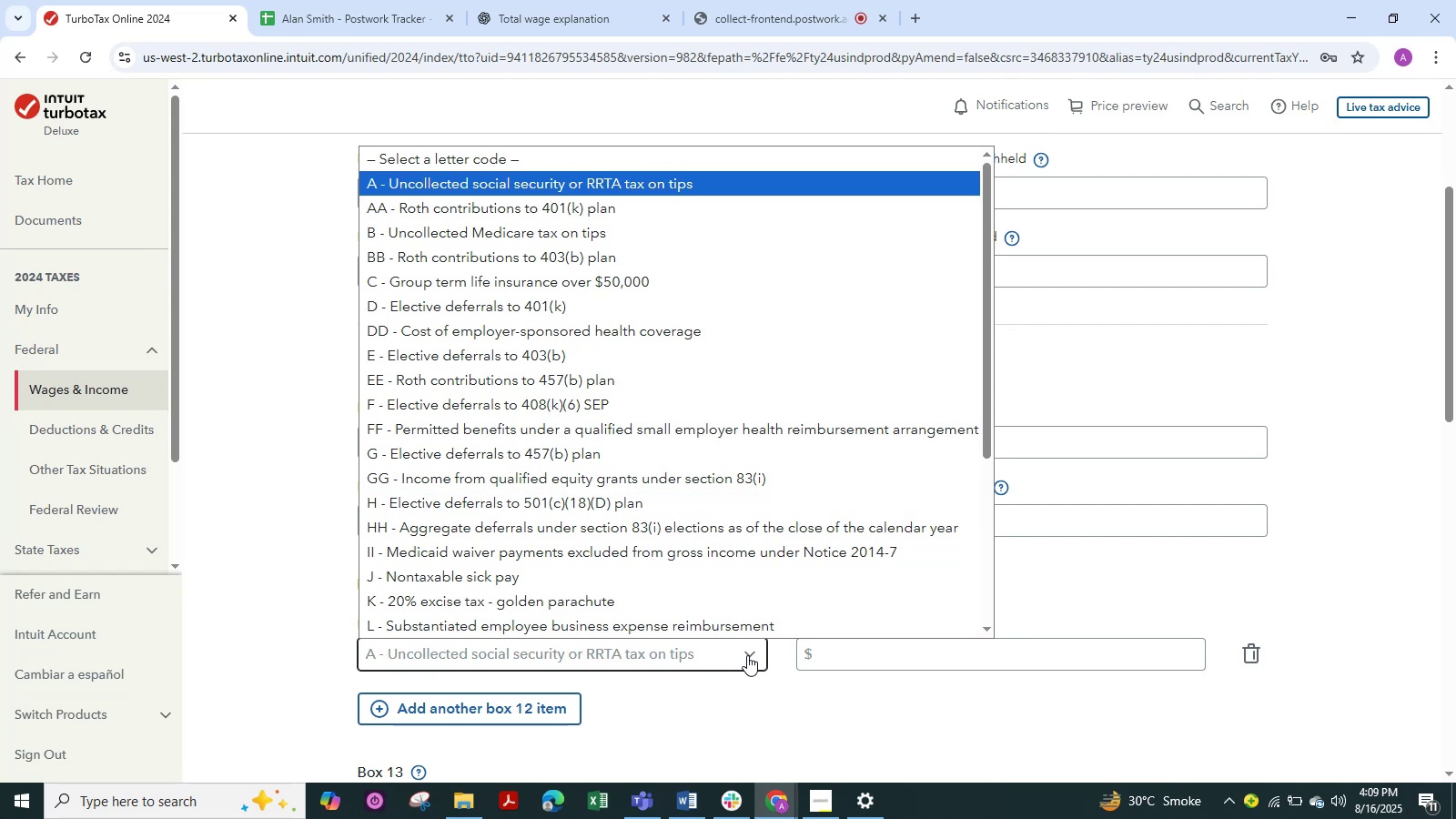 
left_click([915, 739])
 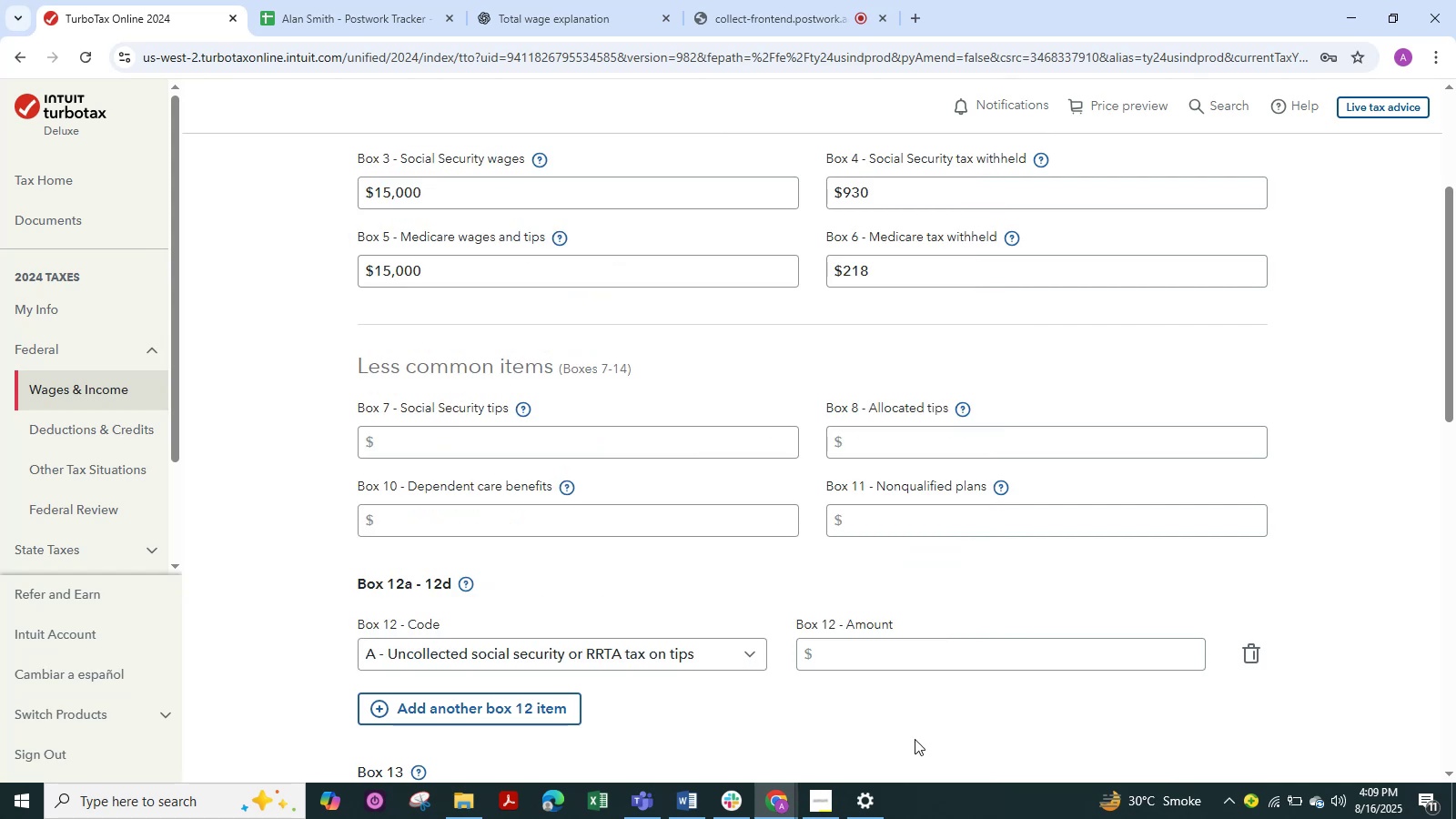 
scroll: coordinate [923, 739], scroll_direction: down, amount: 3.0
 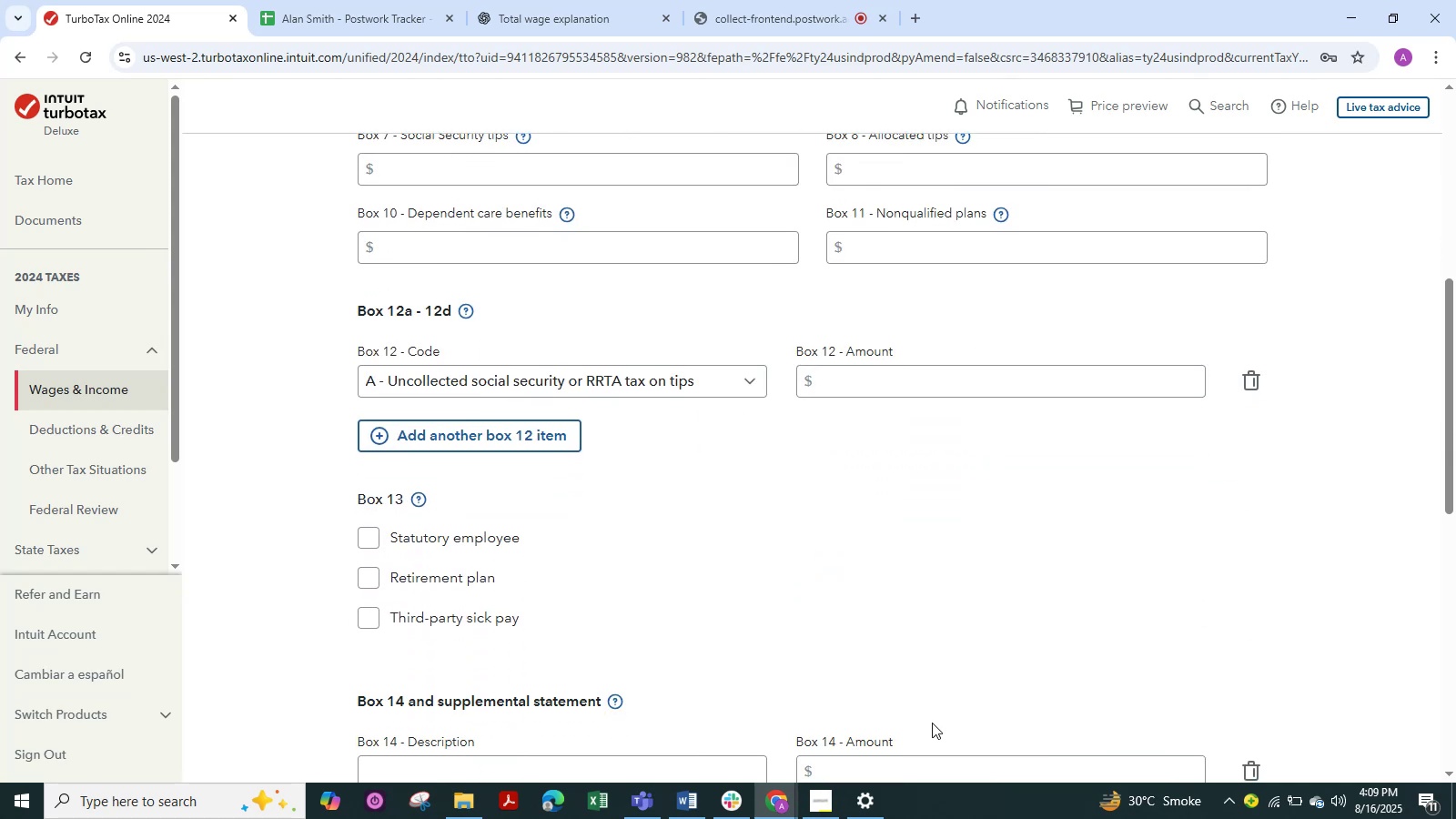 
key(Alt+Tab)
 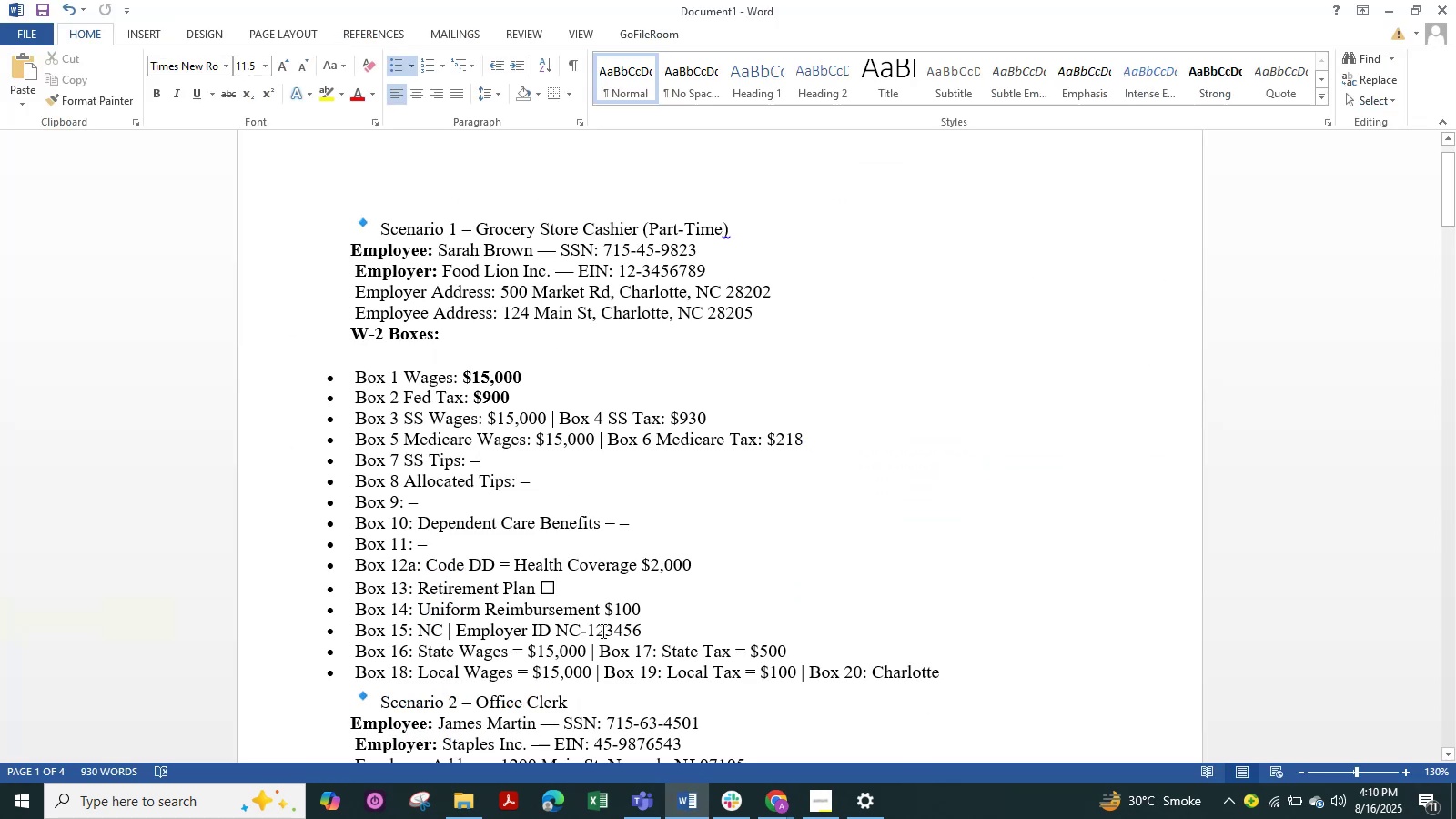 
key(Alt+Tab)
 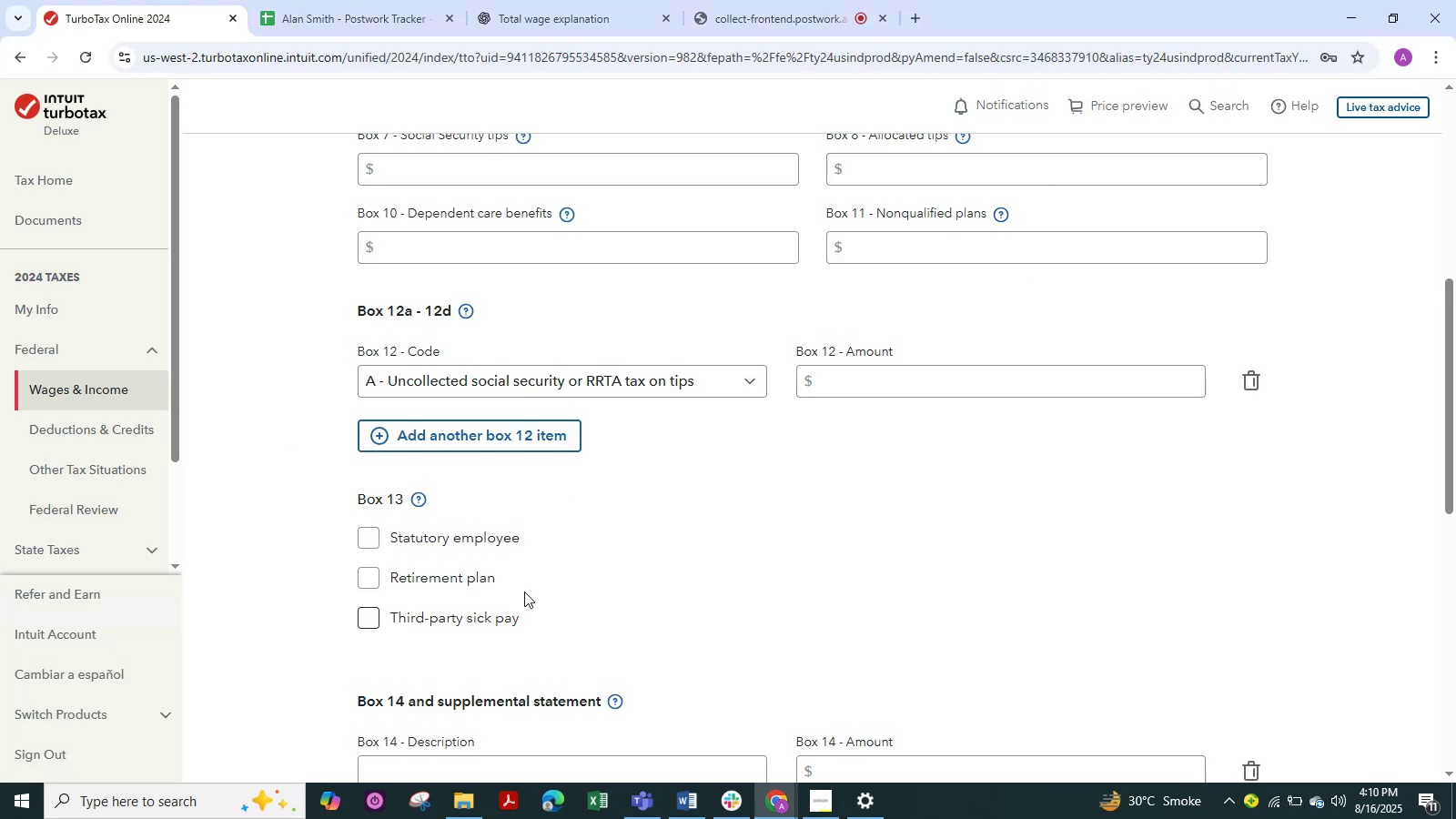 
scroll: coordinate [524, 587], scroll_direction: down, amount: 3.0
 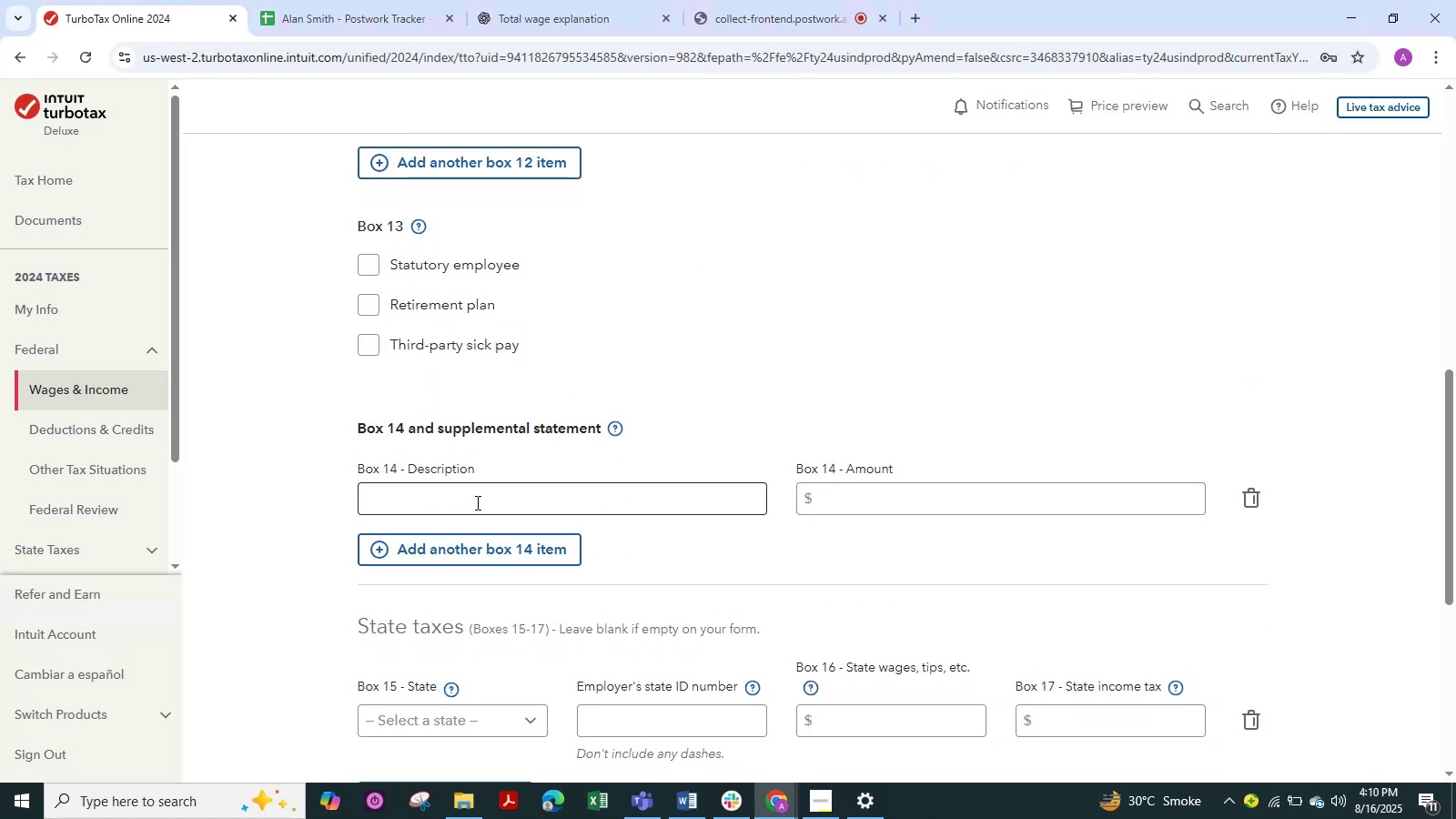 
left_click([476, 500])
 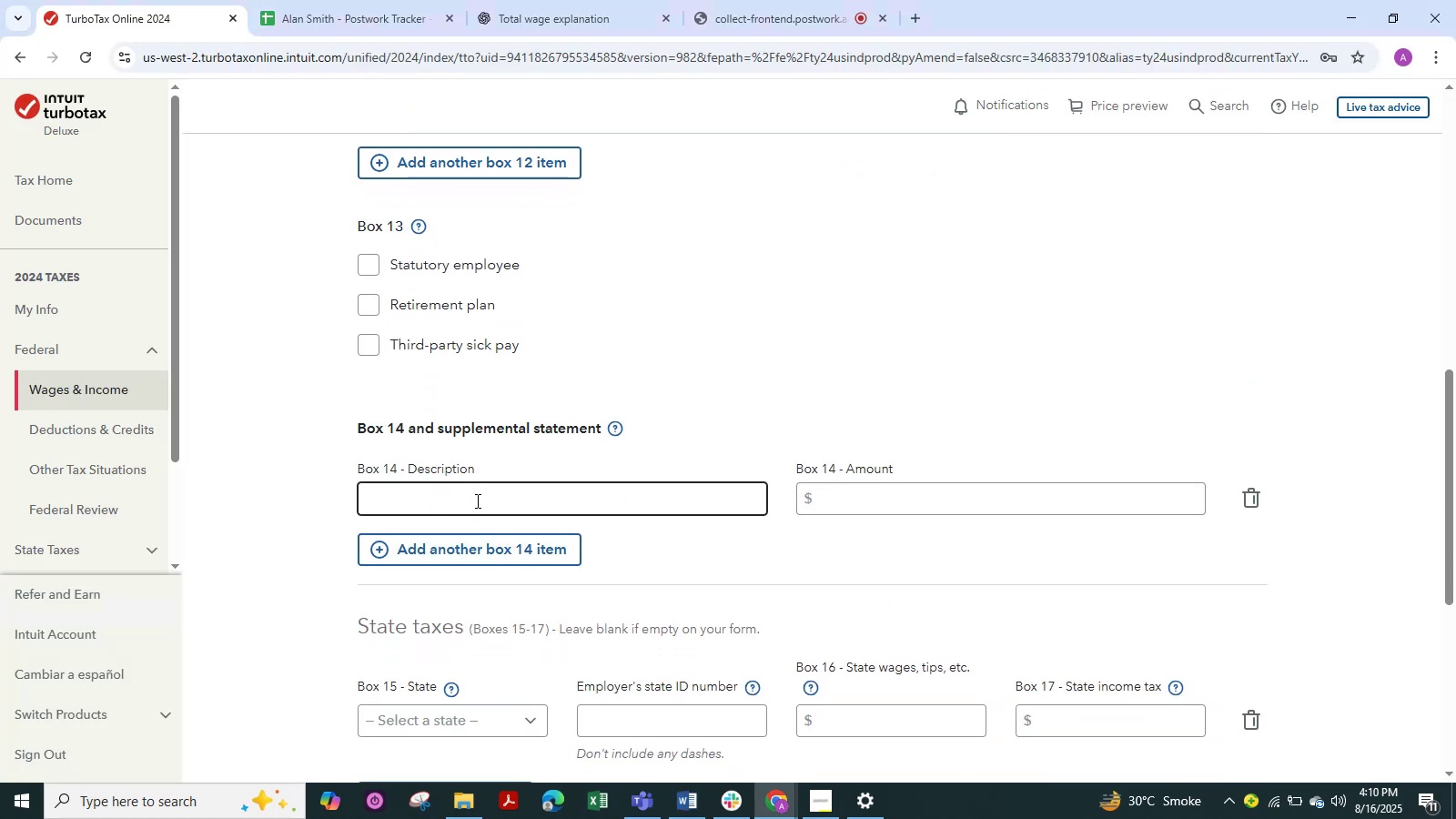 
key(Numpad1)
 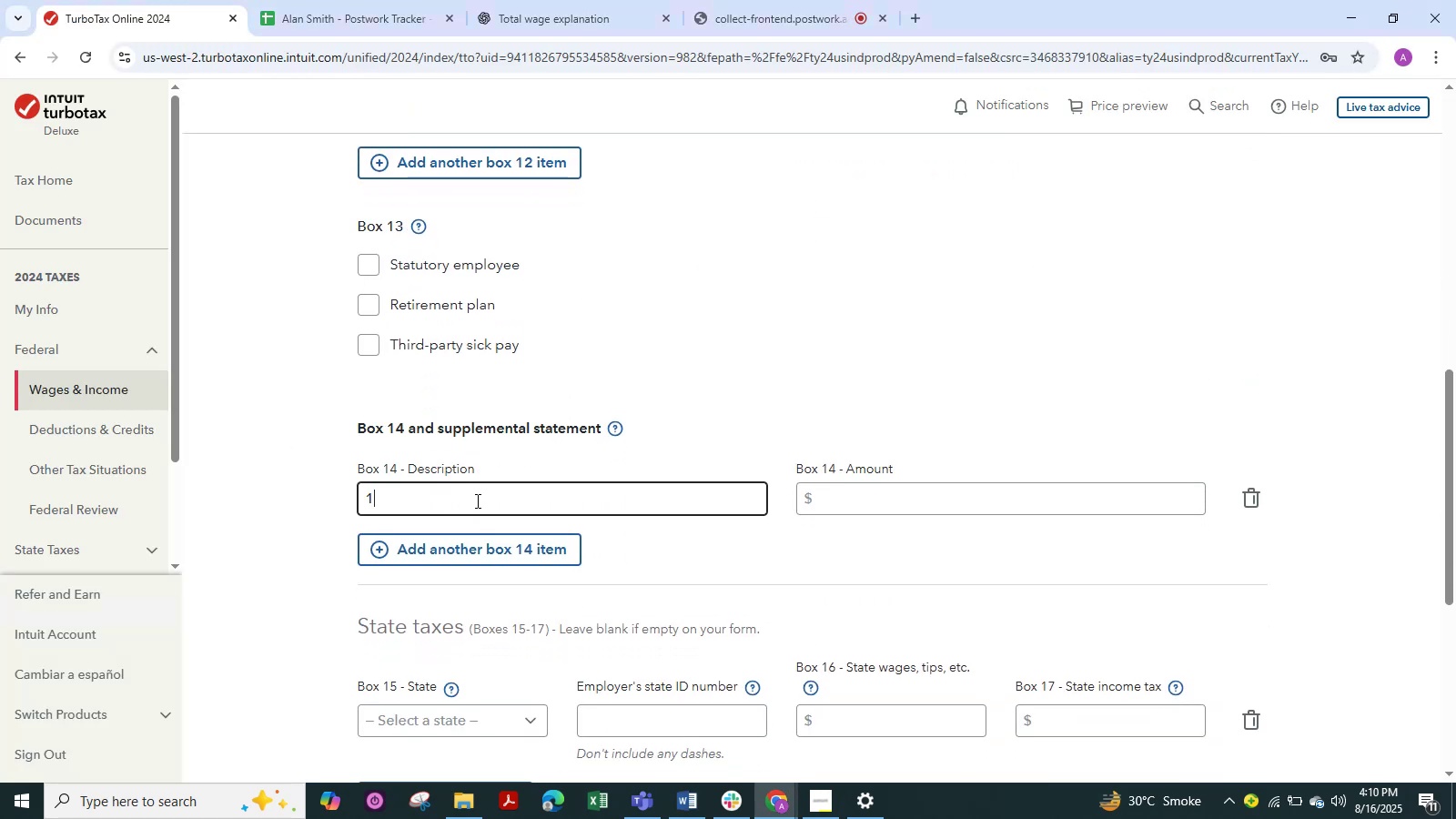 
key(Numpad0)
 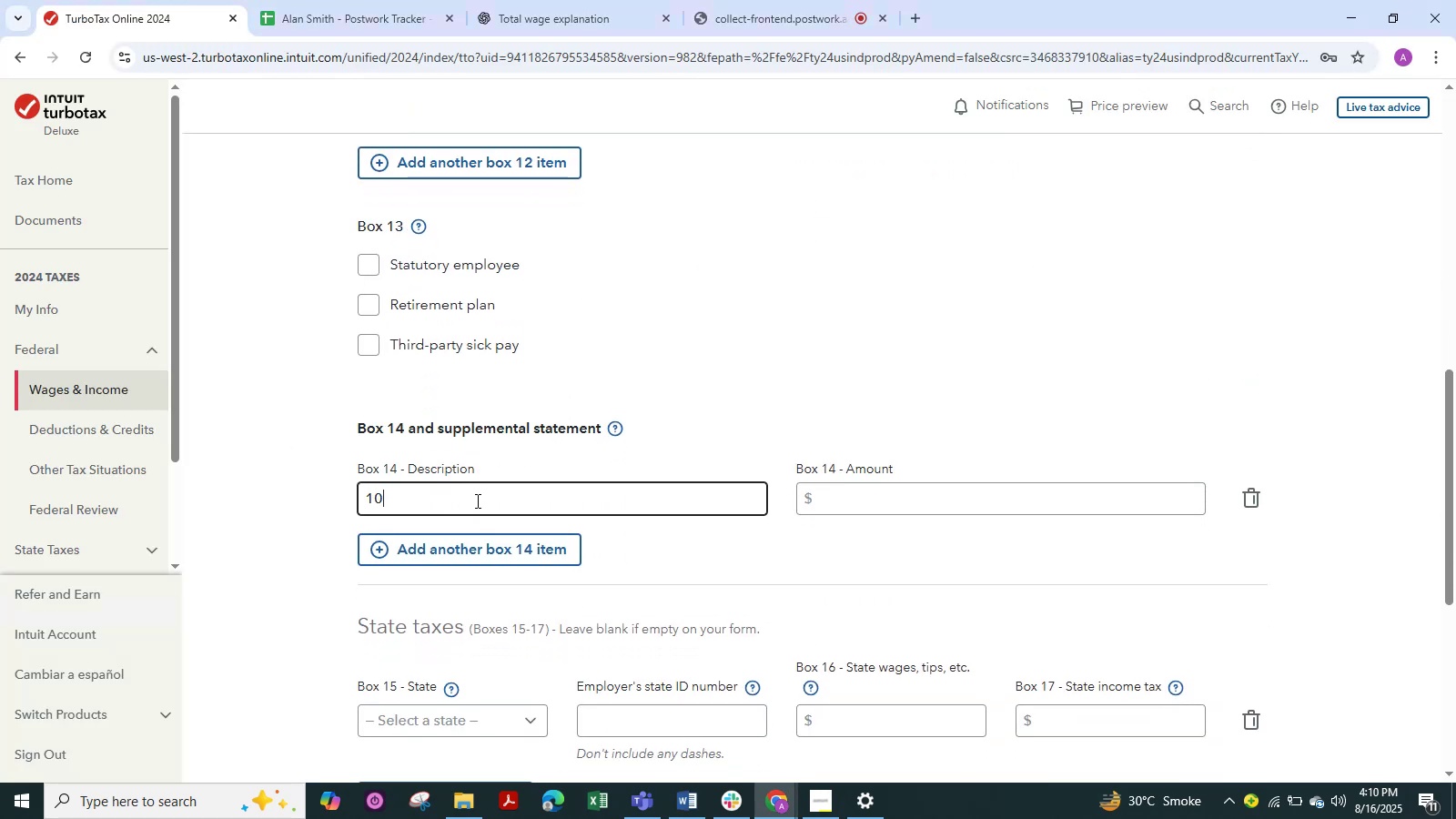 
key(Numpad0)
 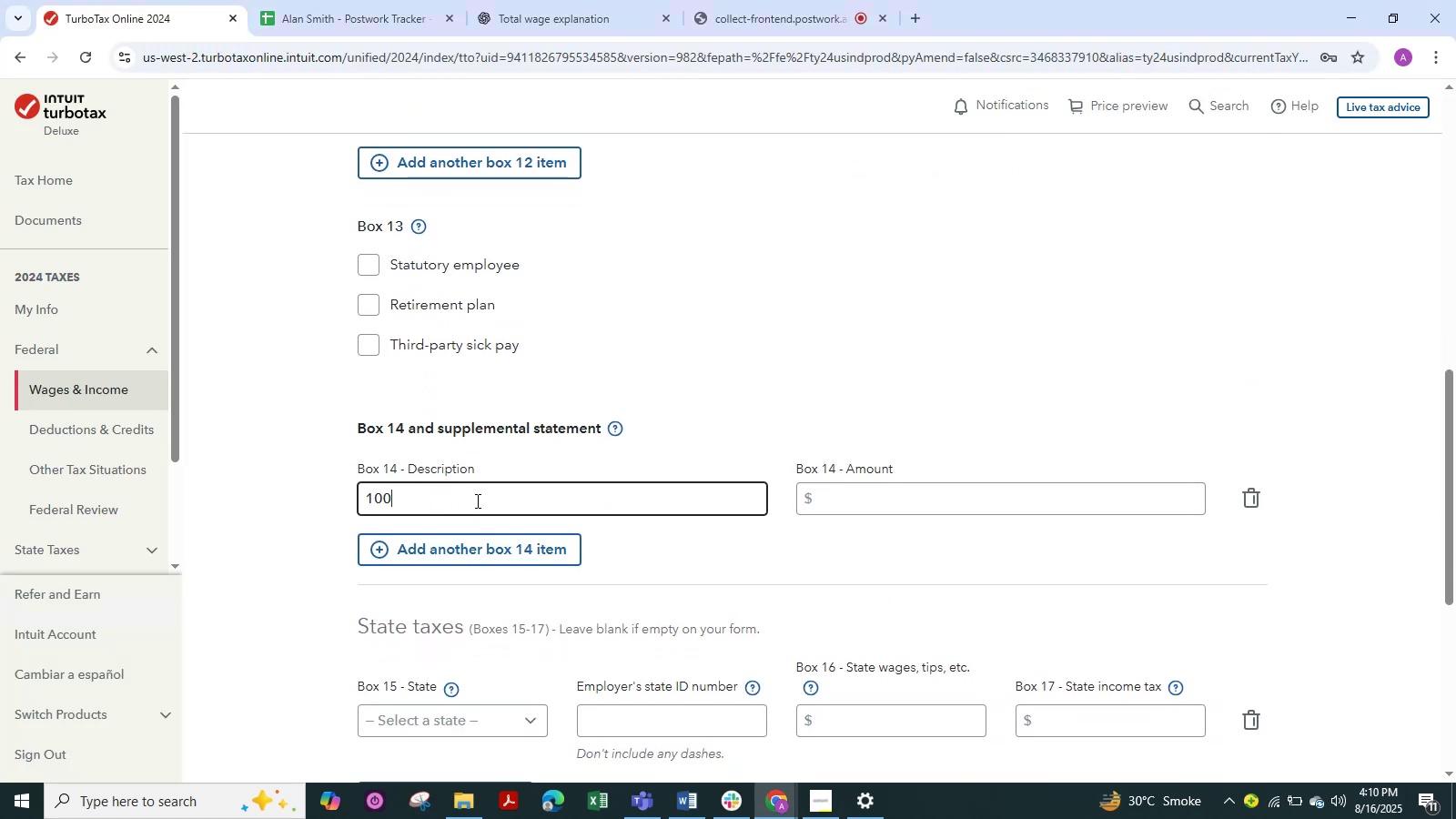 
key(Alt+Tab)
 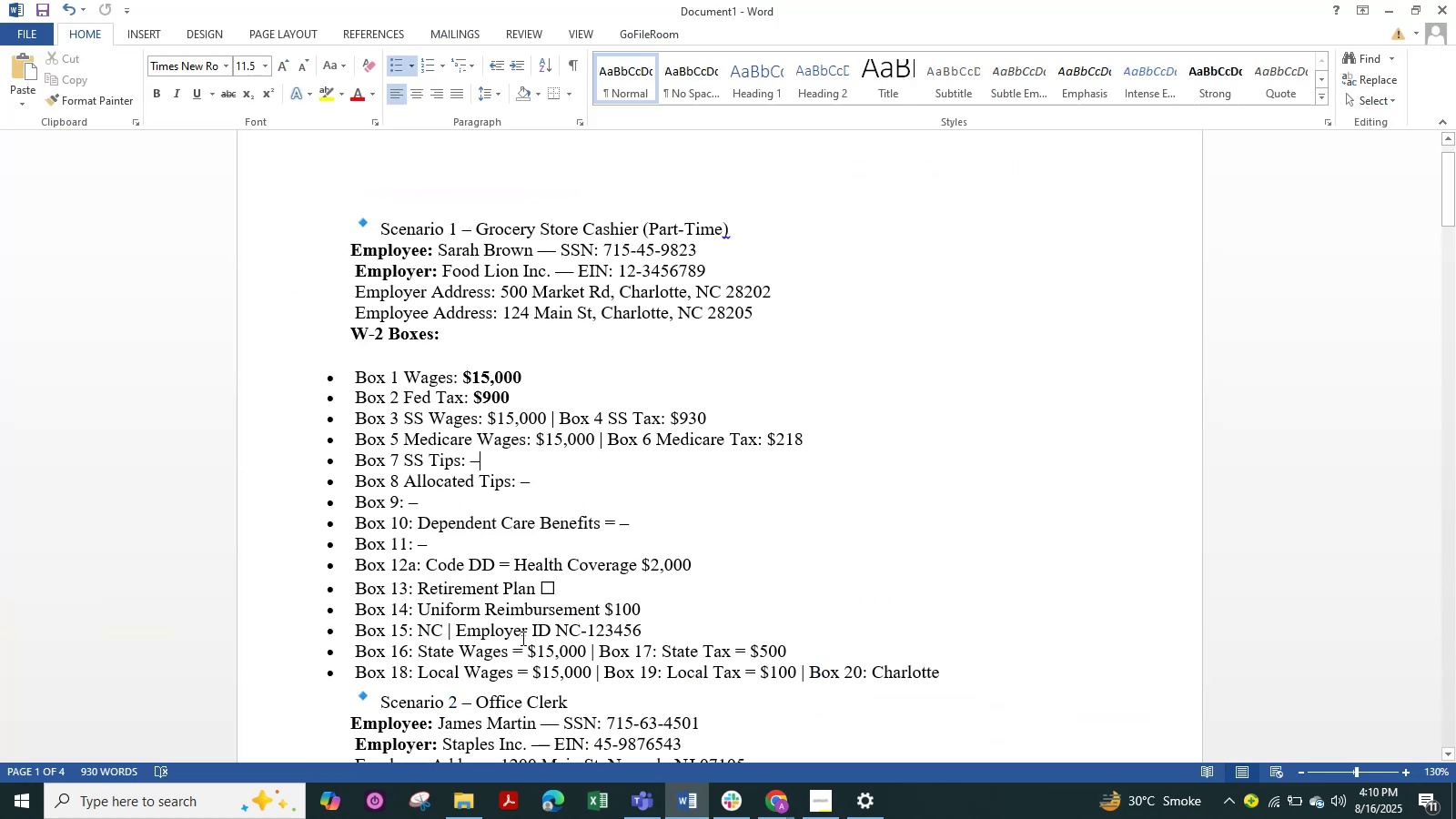 
key(Alt+Tab)
 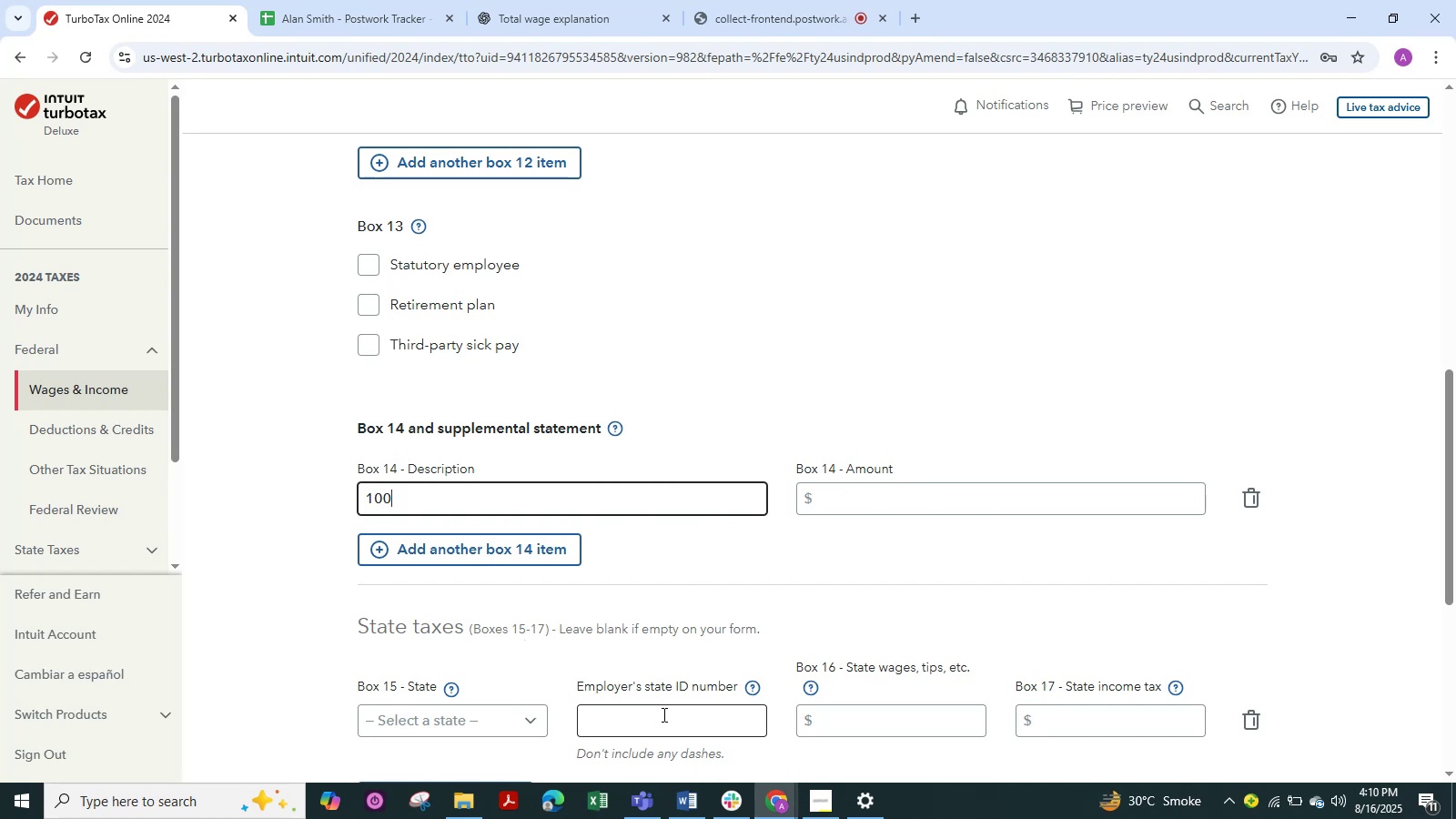 
left_click([662, 714])
 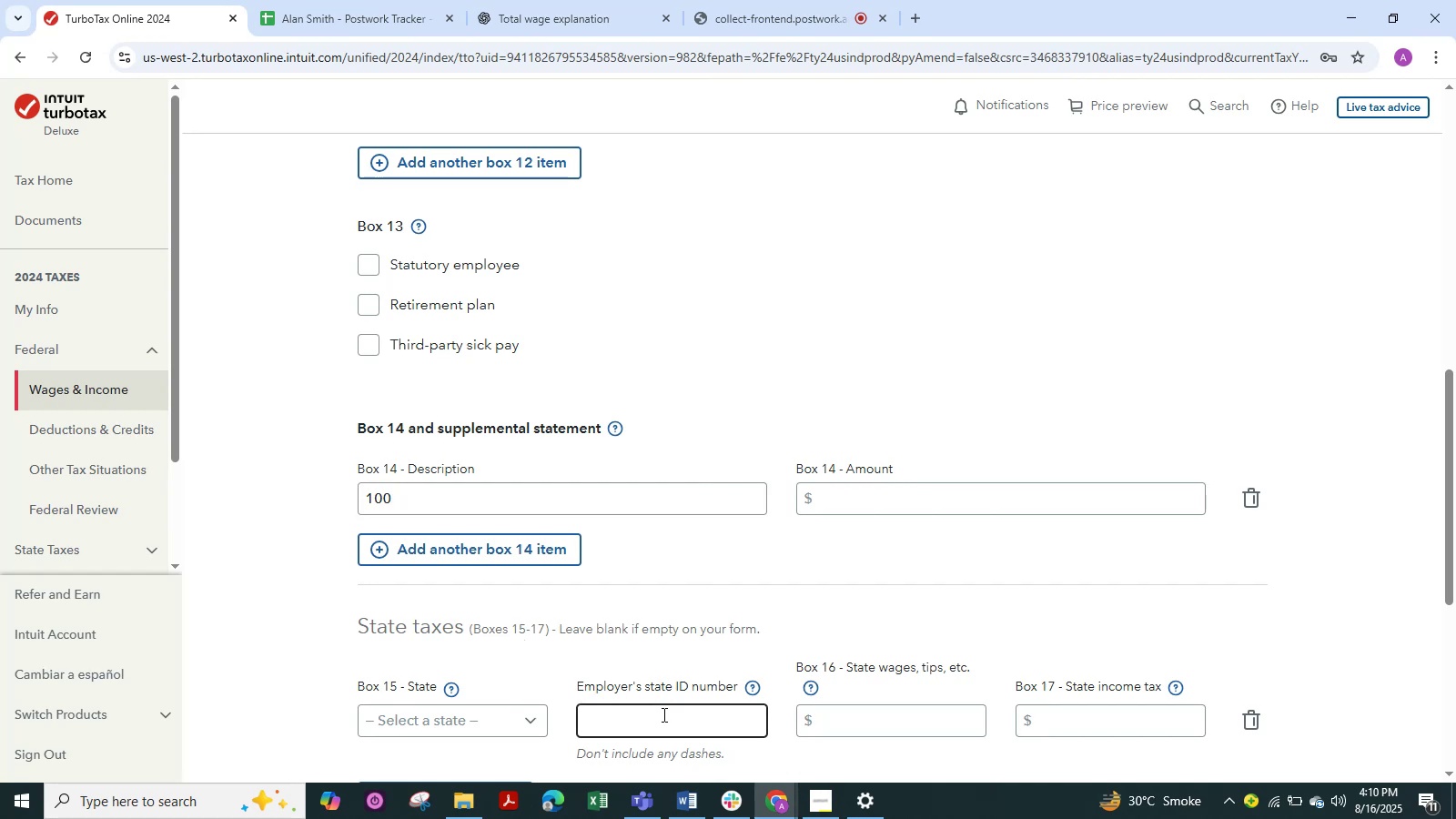 
key(Numpad1)
 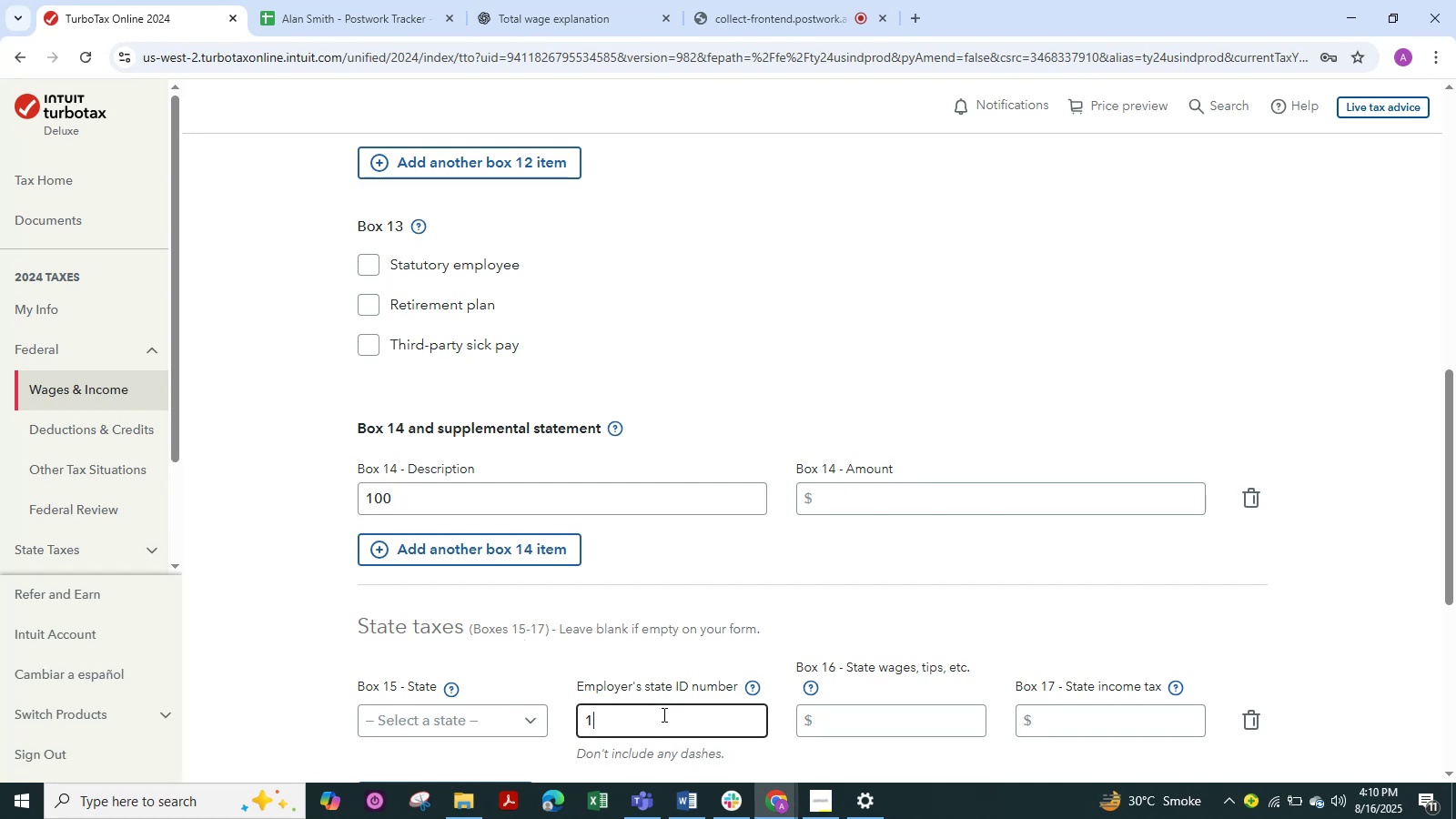 
key(Numpad2)
 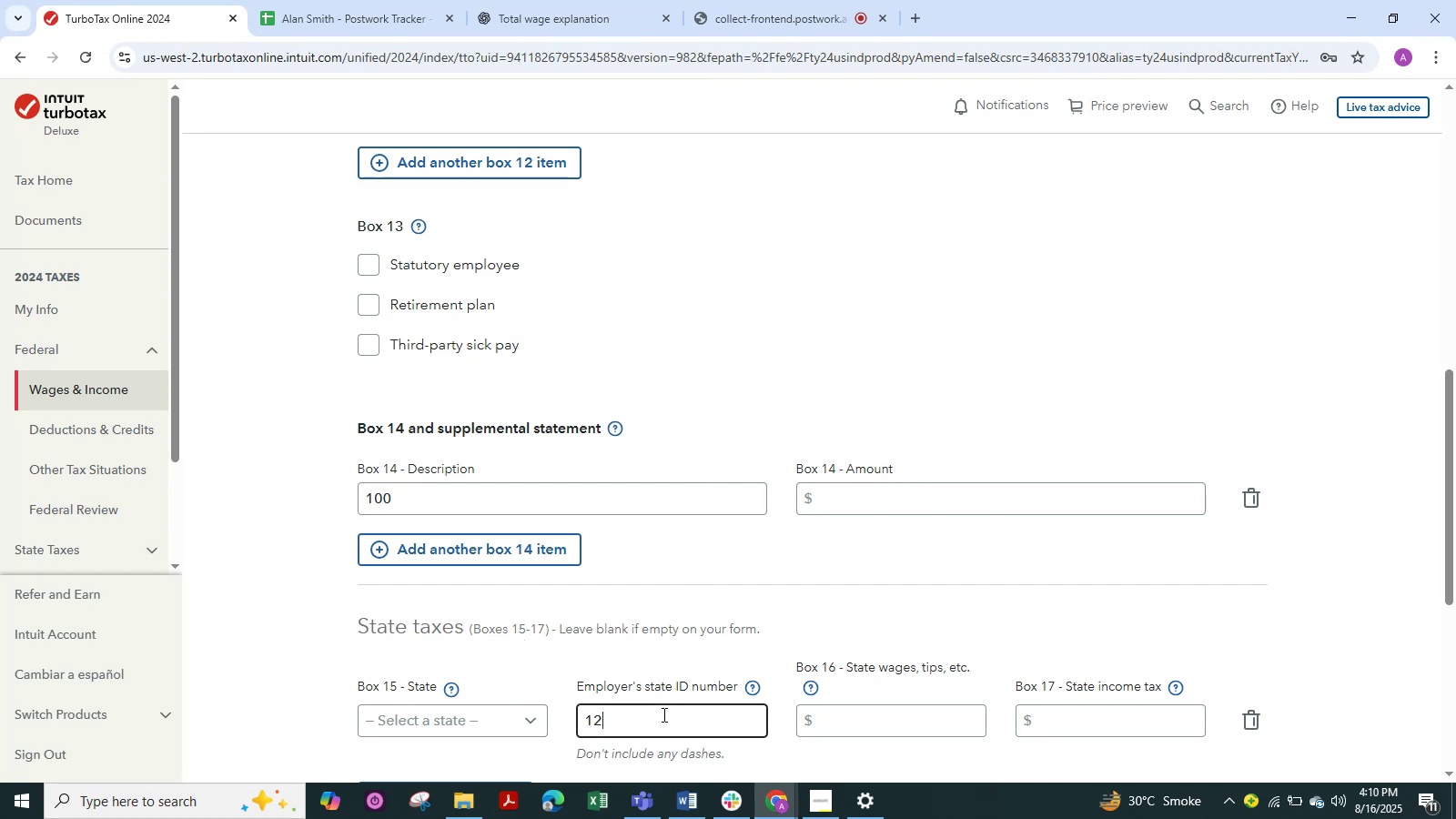 
key(Numpad3)
 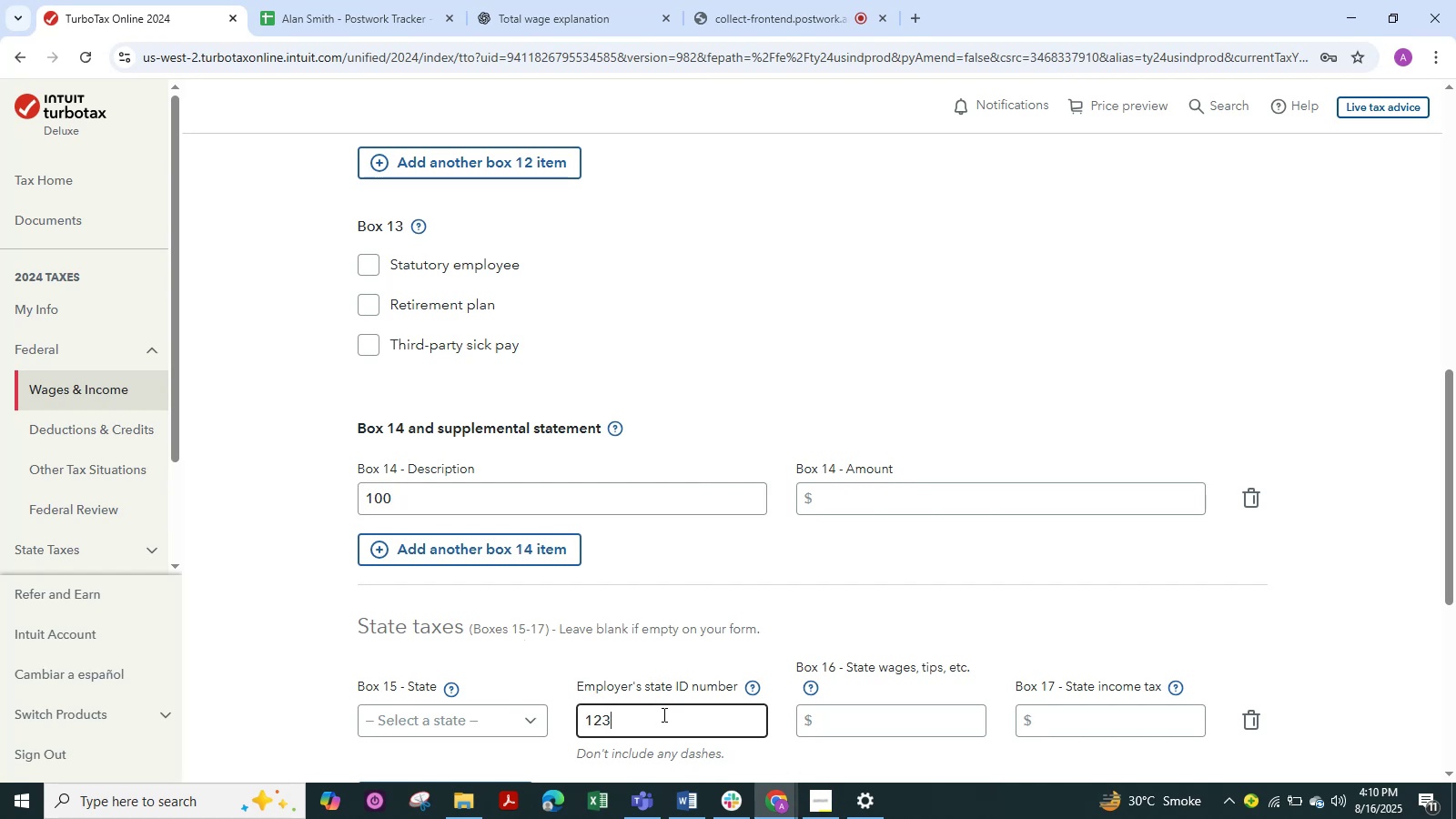 
key(Numpad4)
 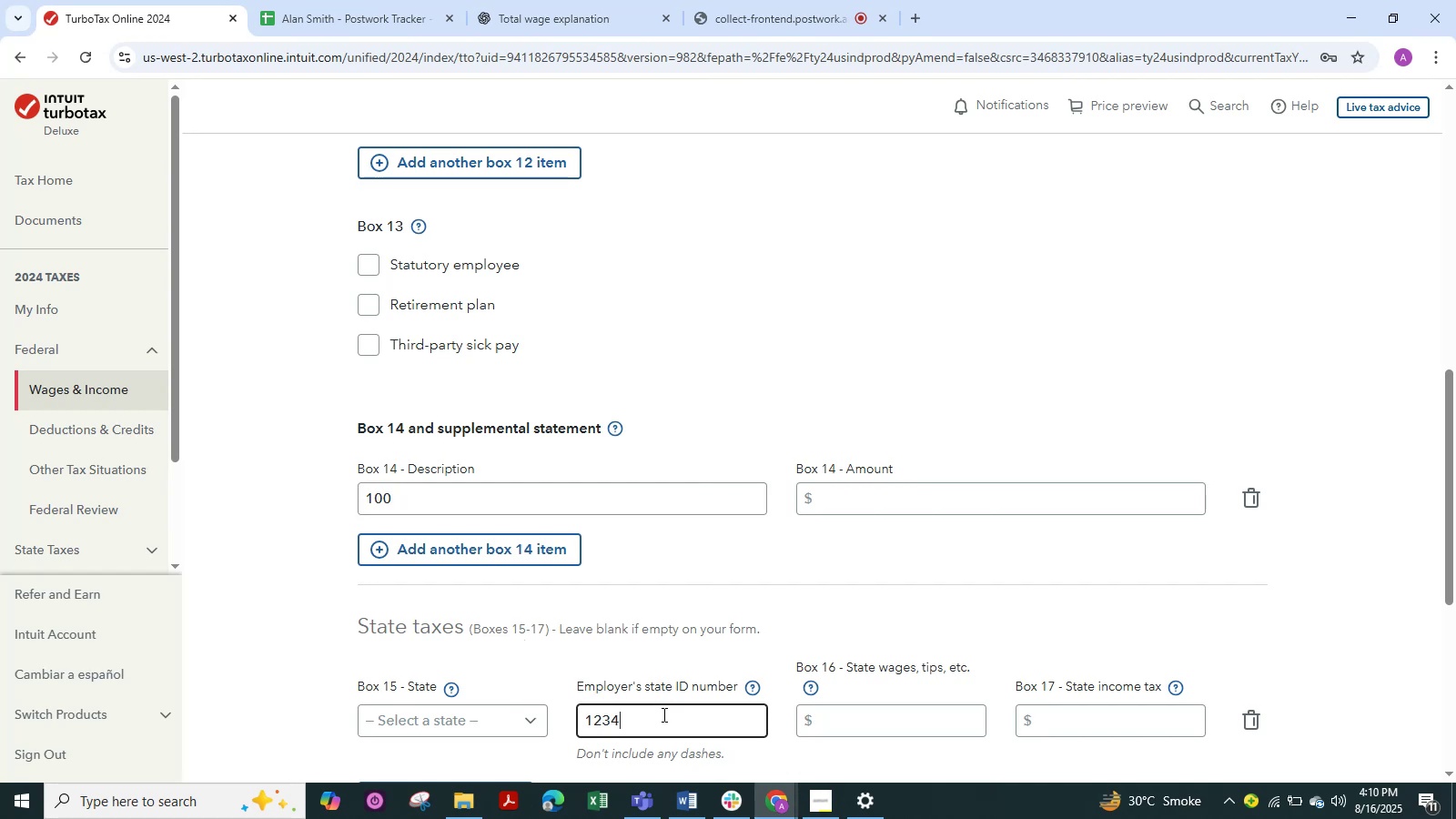 
key(Numpad5)
 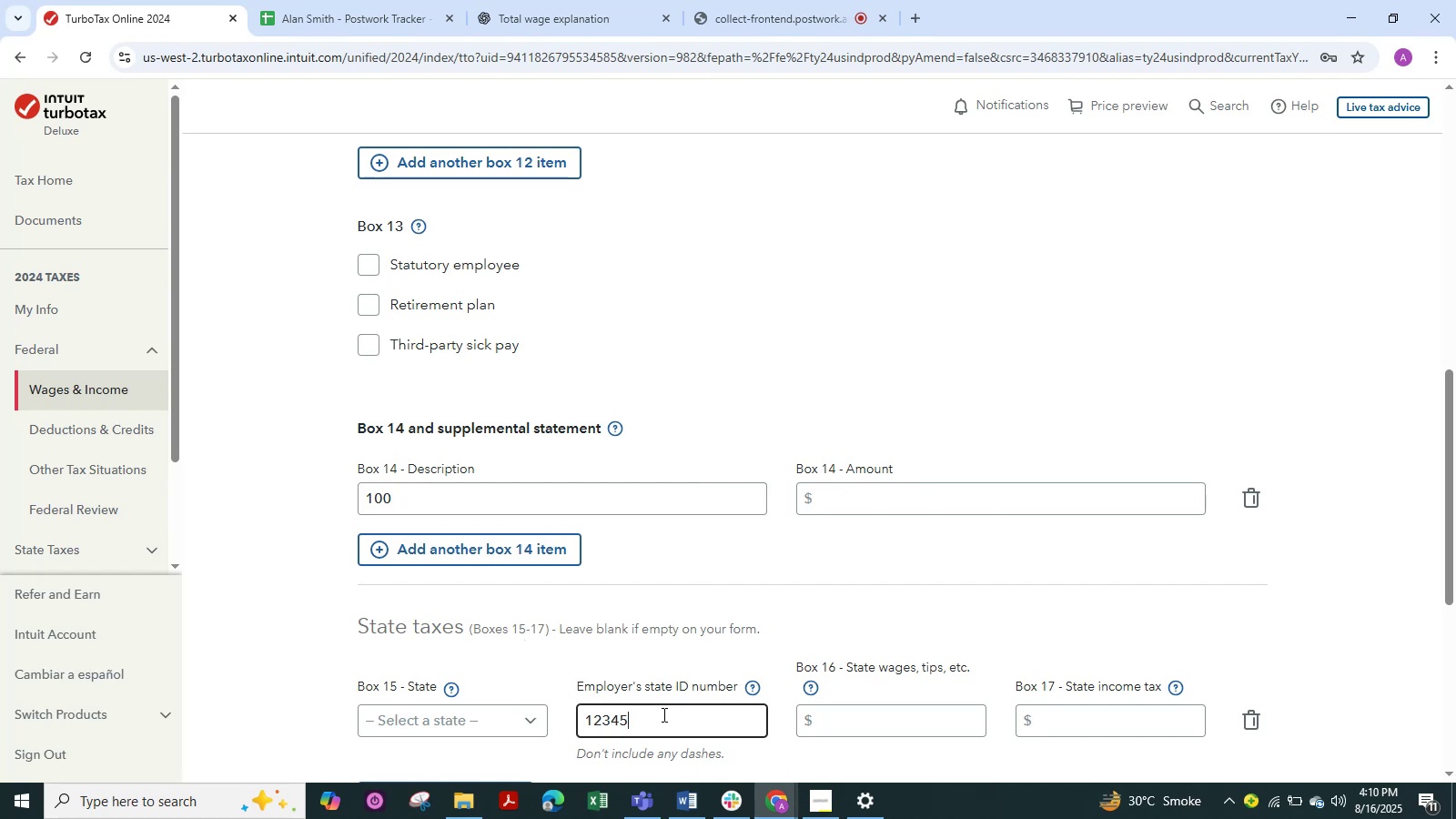 
key(Numpad6)
 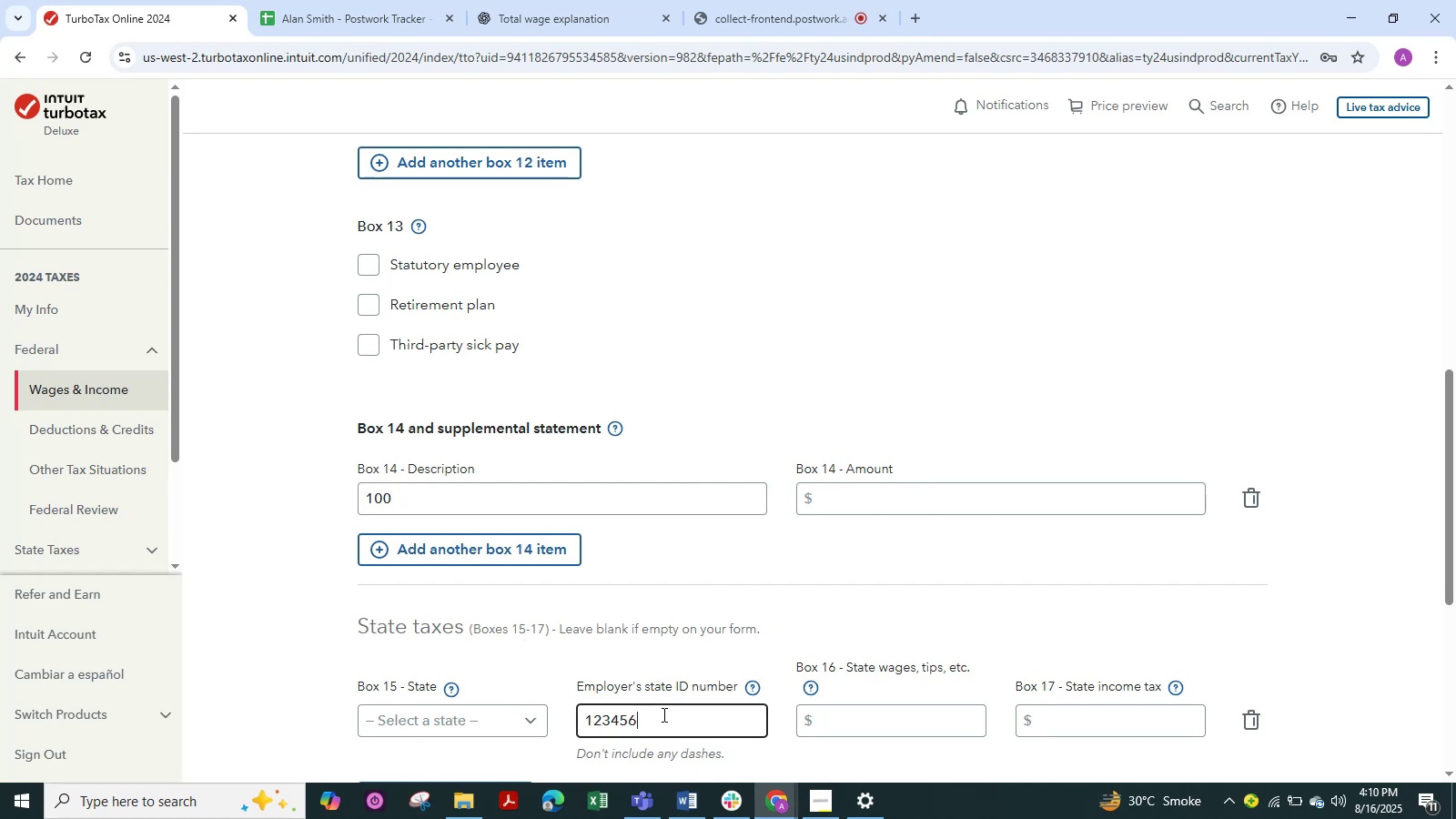 
key(Alt+Tab)
 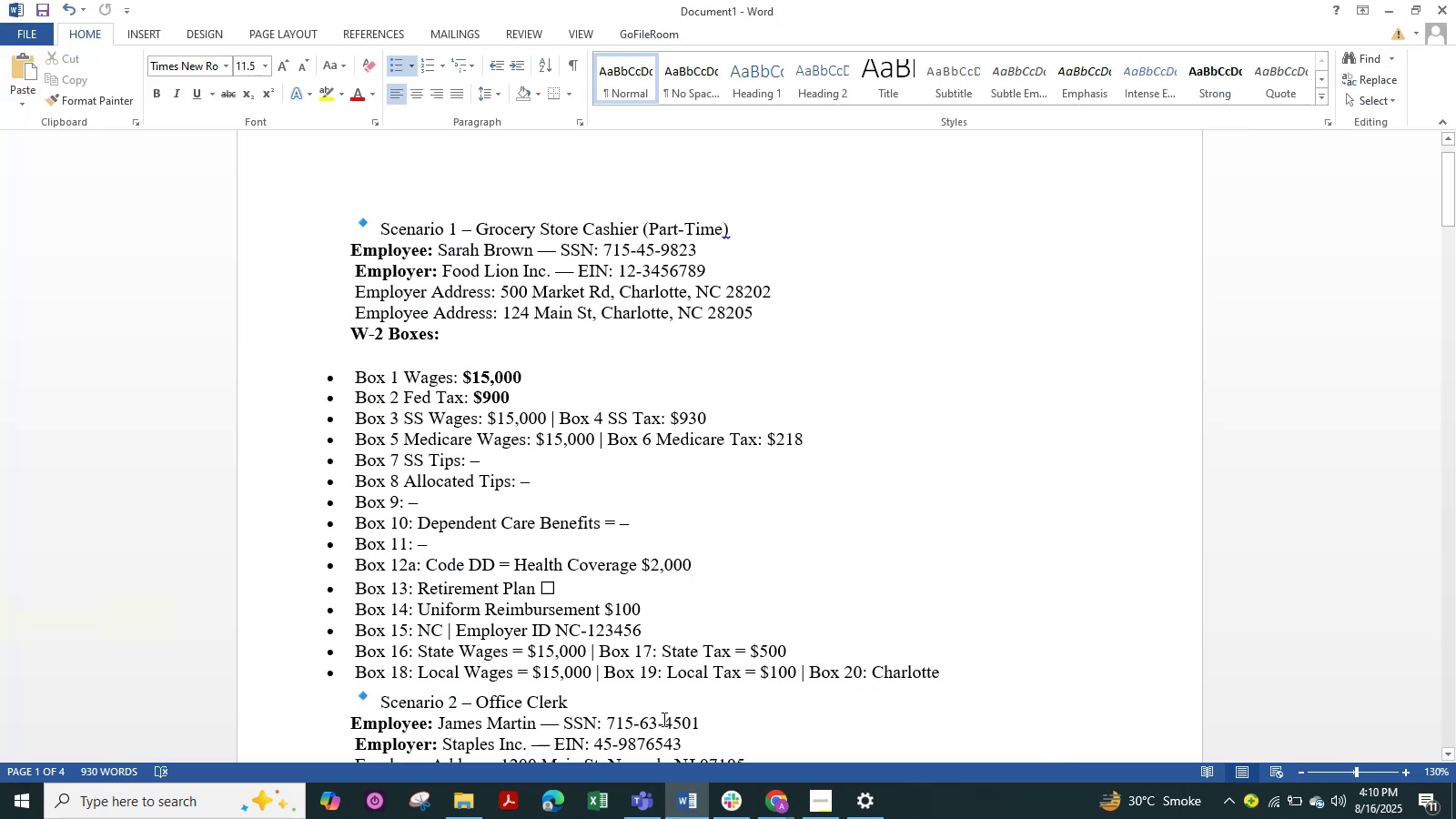 
wait(6.41)
 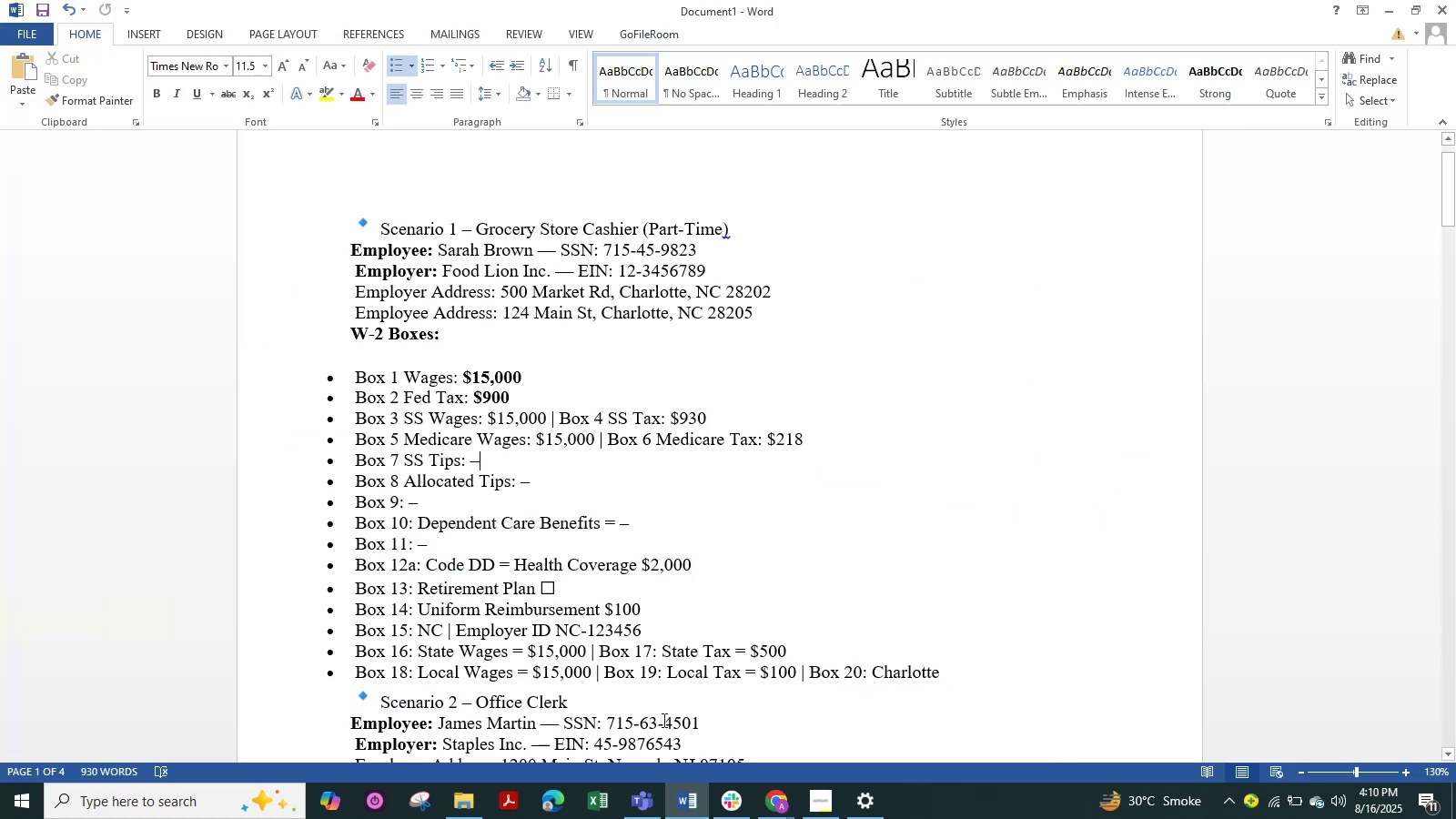 
key(Alt+Tab)
 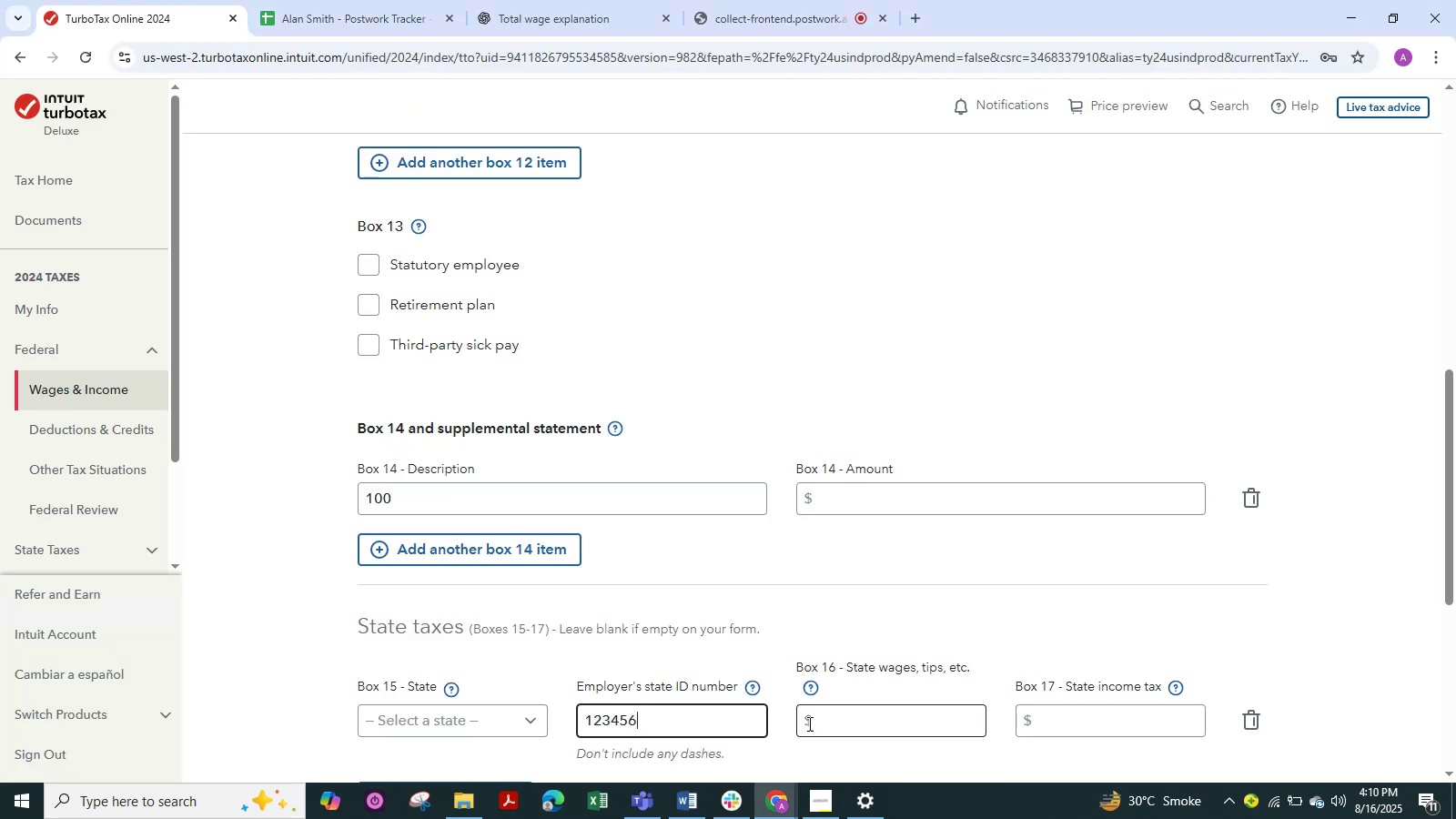 
left_click([865, 712])
 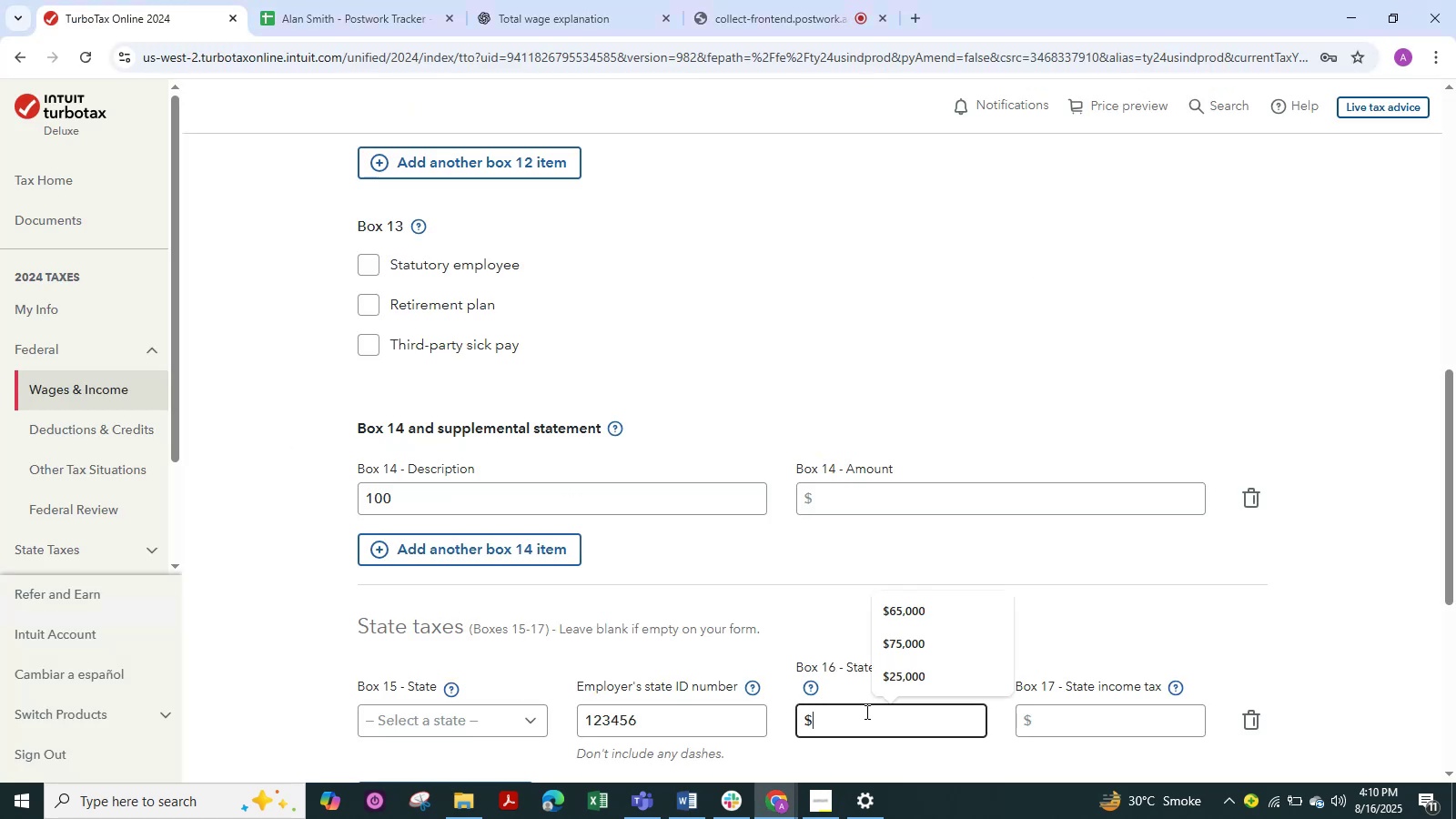 
key(Numpad1)
 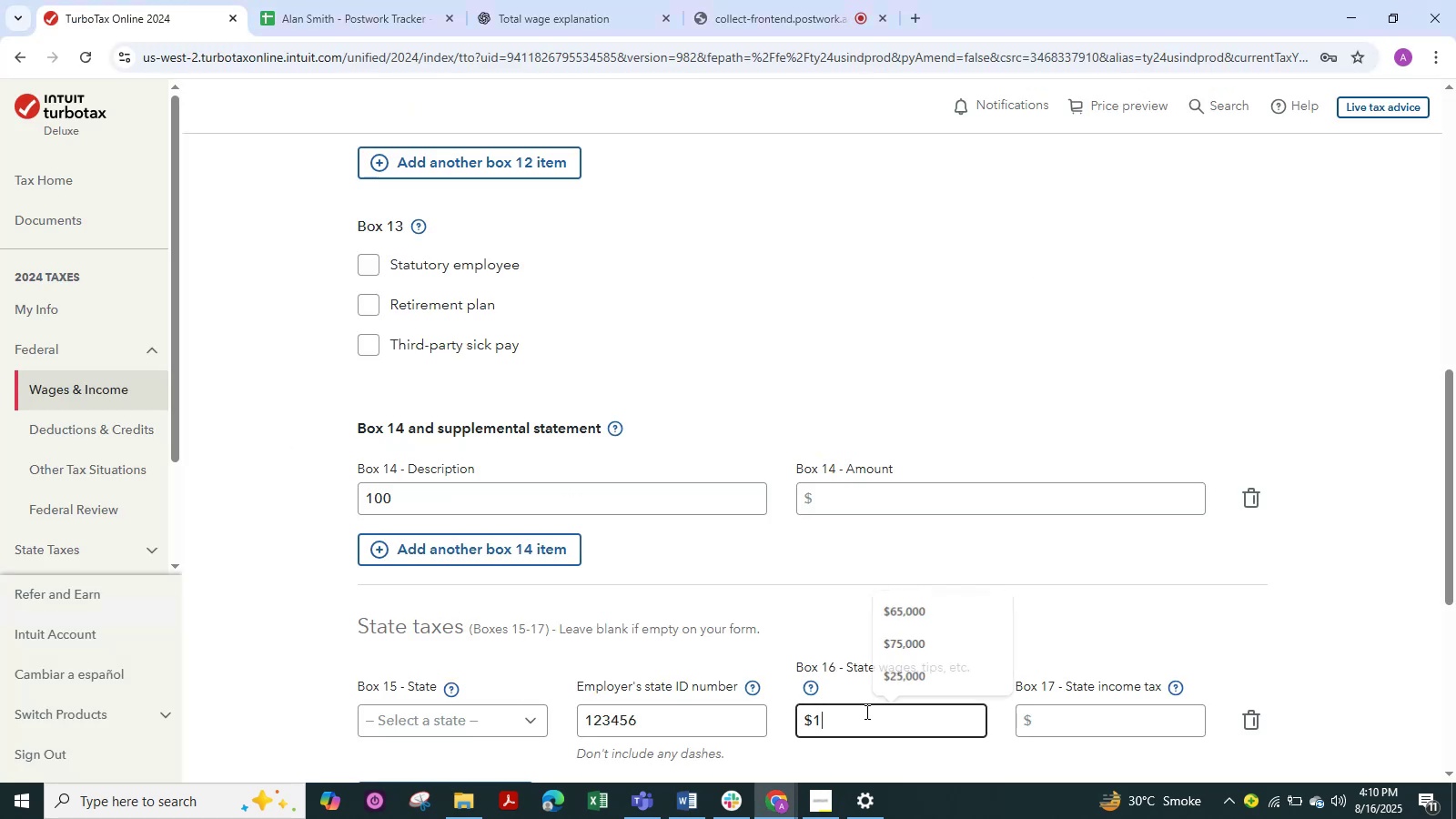 
key(Numpad5)
 